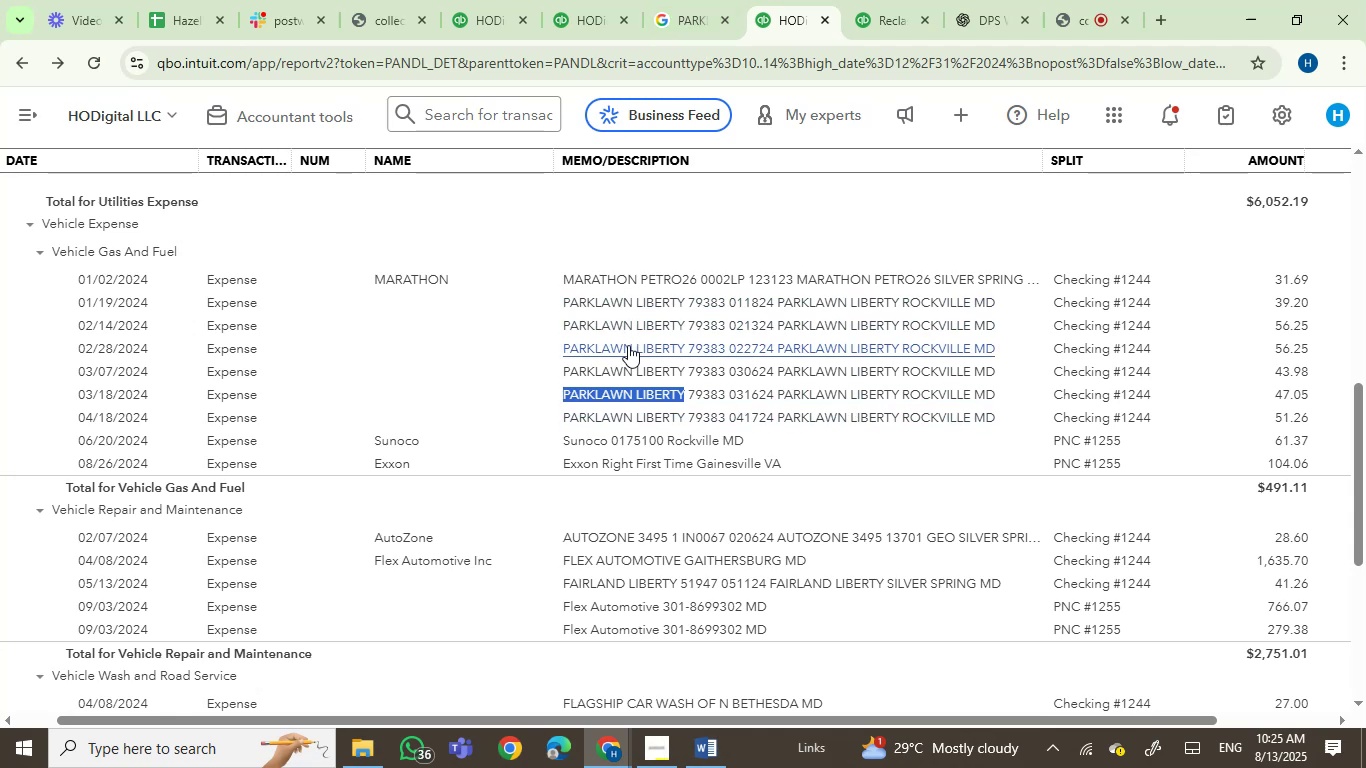 
wait(5.25)
 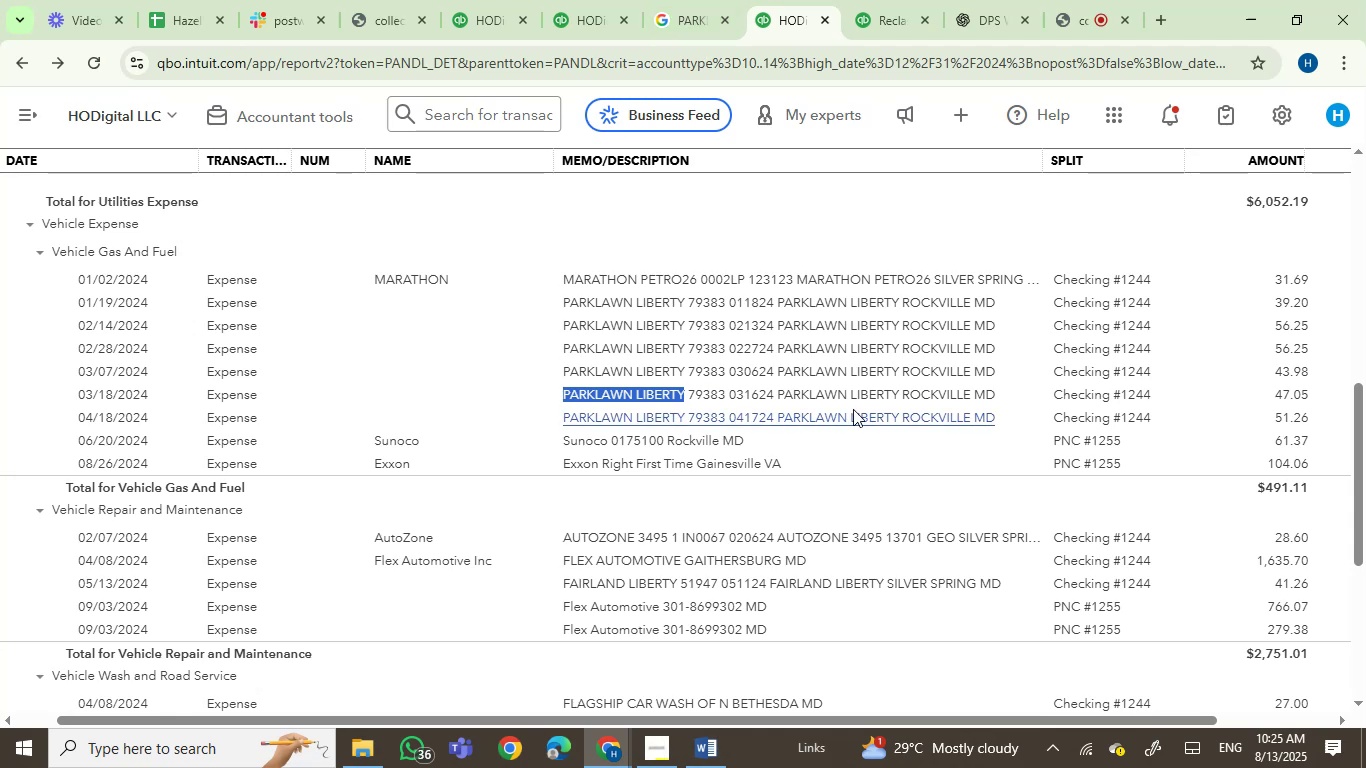 
scroll: coordinate [791, 517], scroll_direction: down, amount: 2.0
 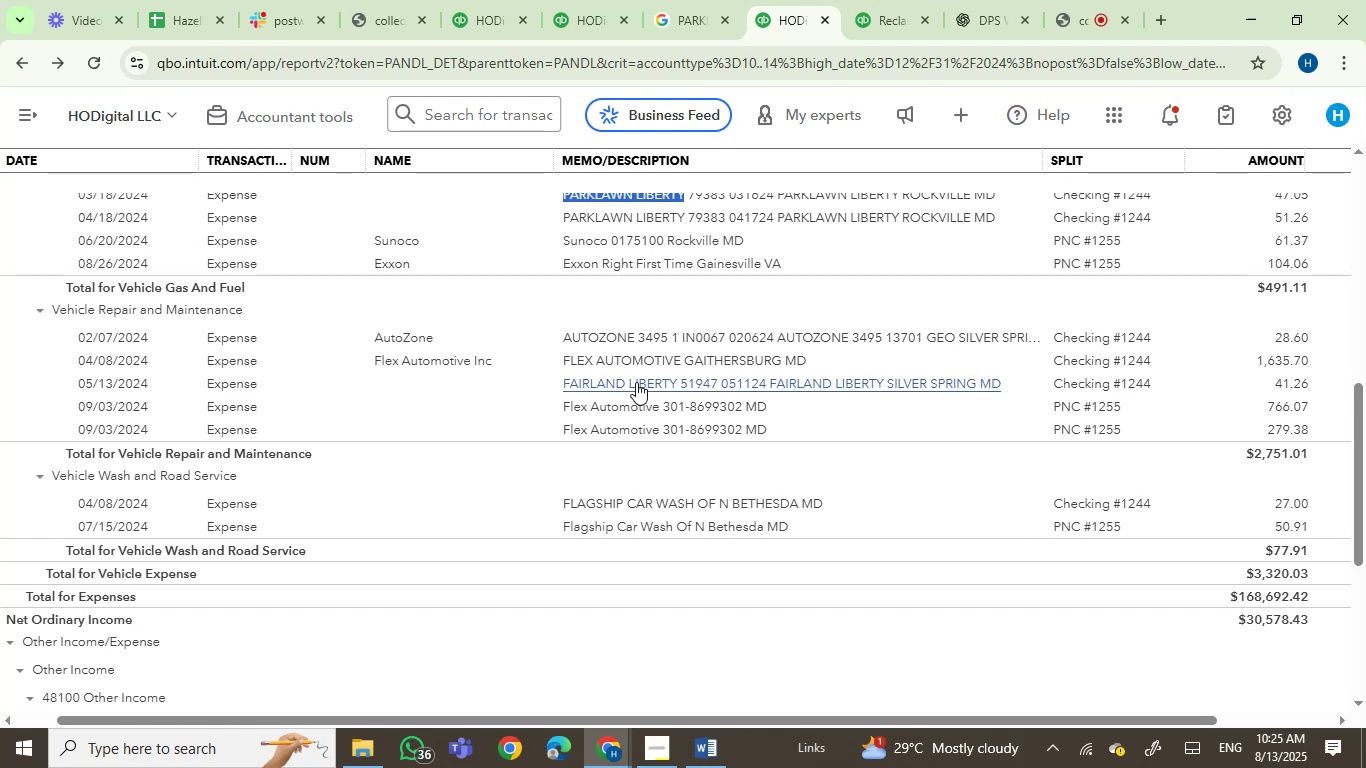 
wait(7.12)
 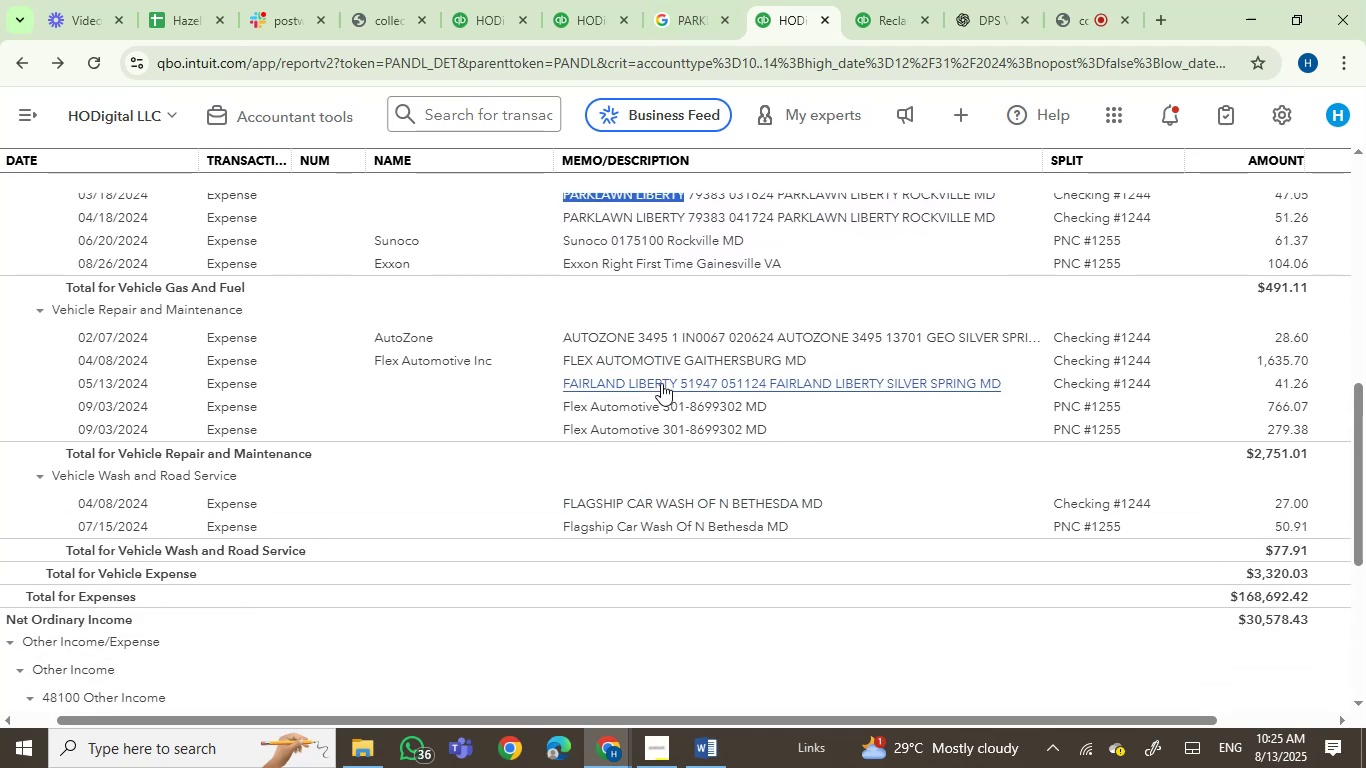 
scroll: coordinate [861, 529], scroll_direction: down, amount: 4.0
 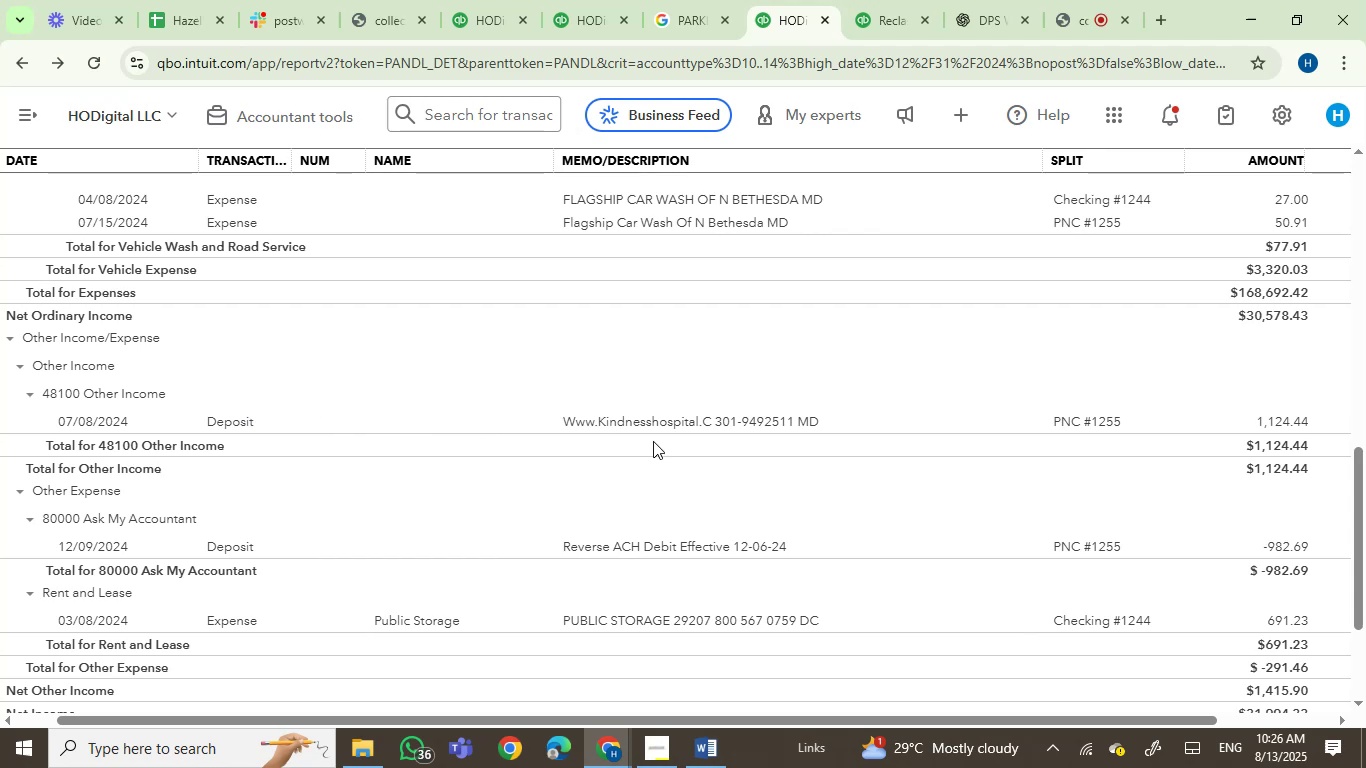 
wait(6.61)
 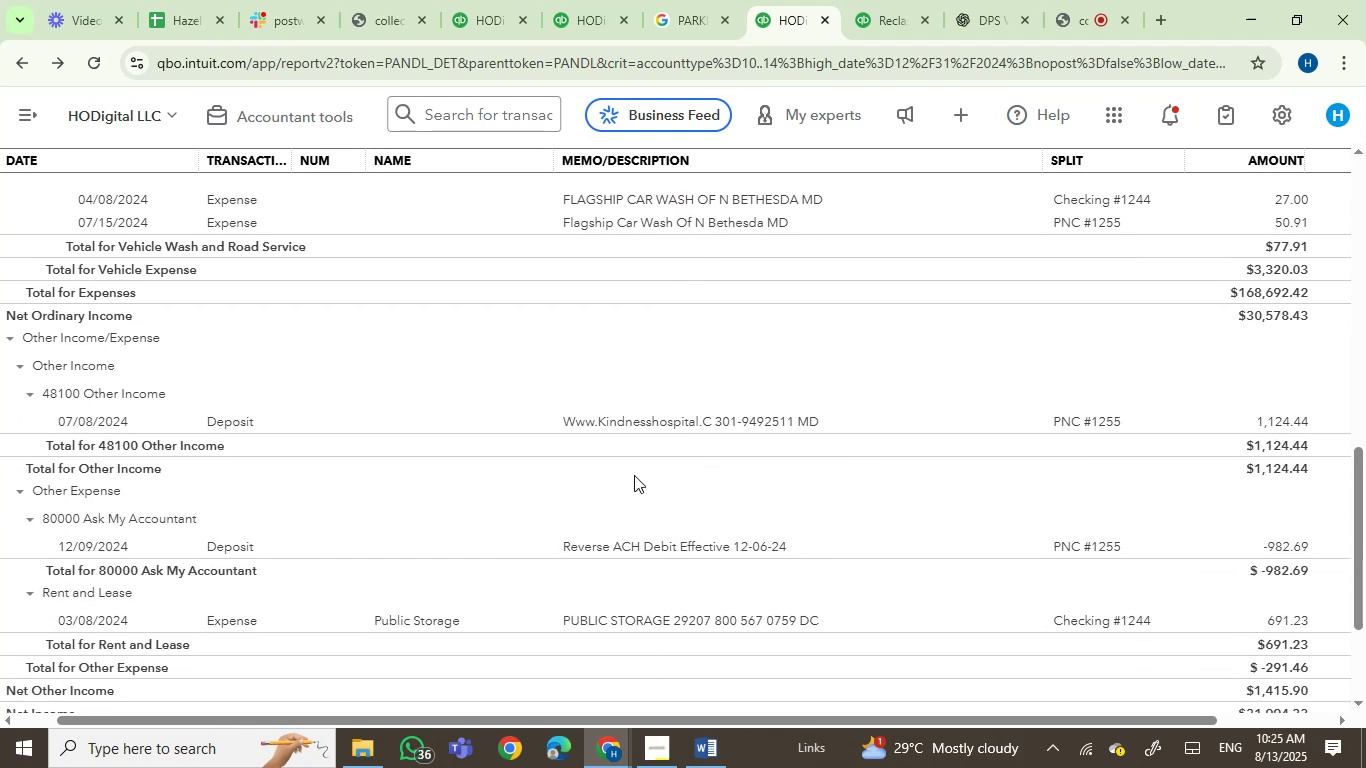 
left_click([889, 3])
 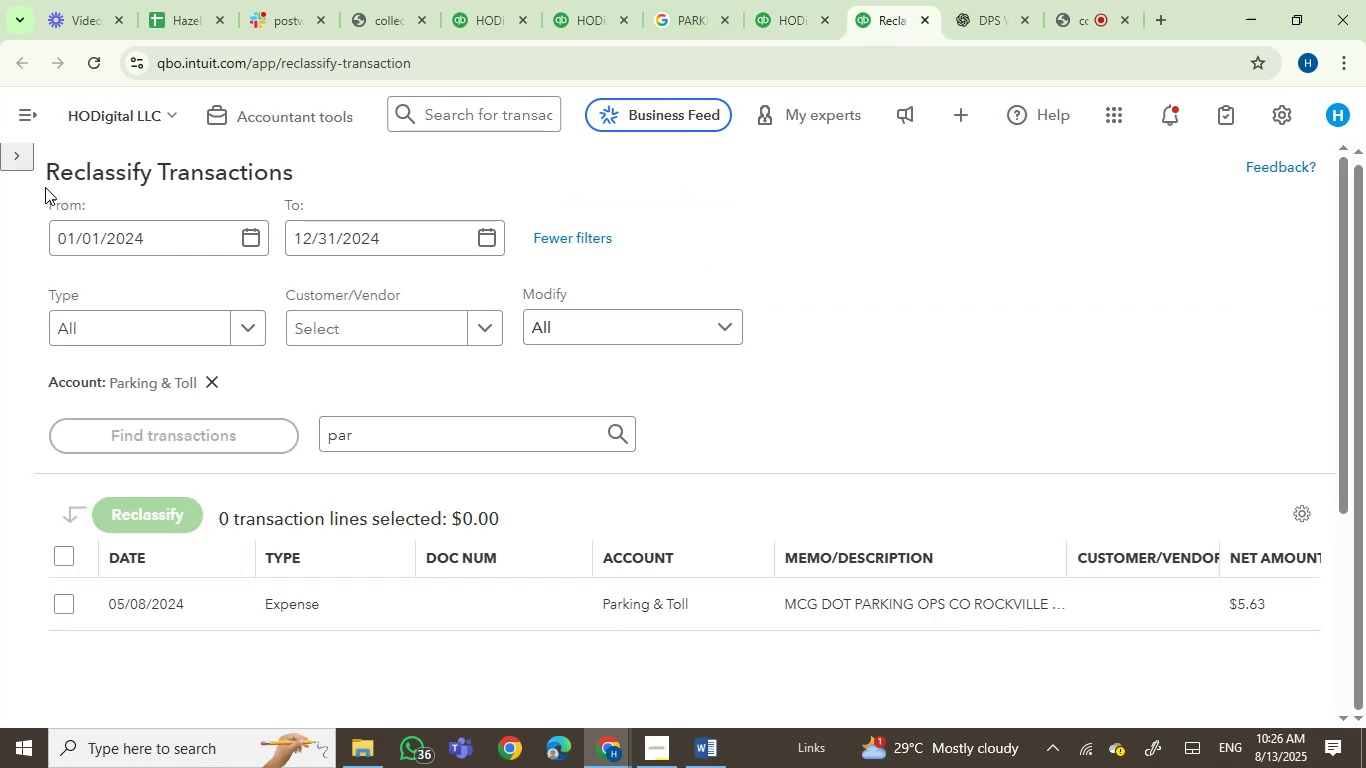 
left_click([12, 158])
 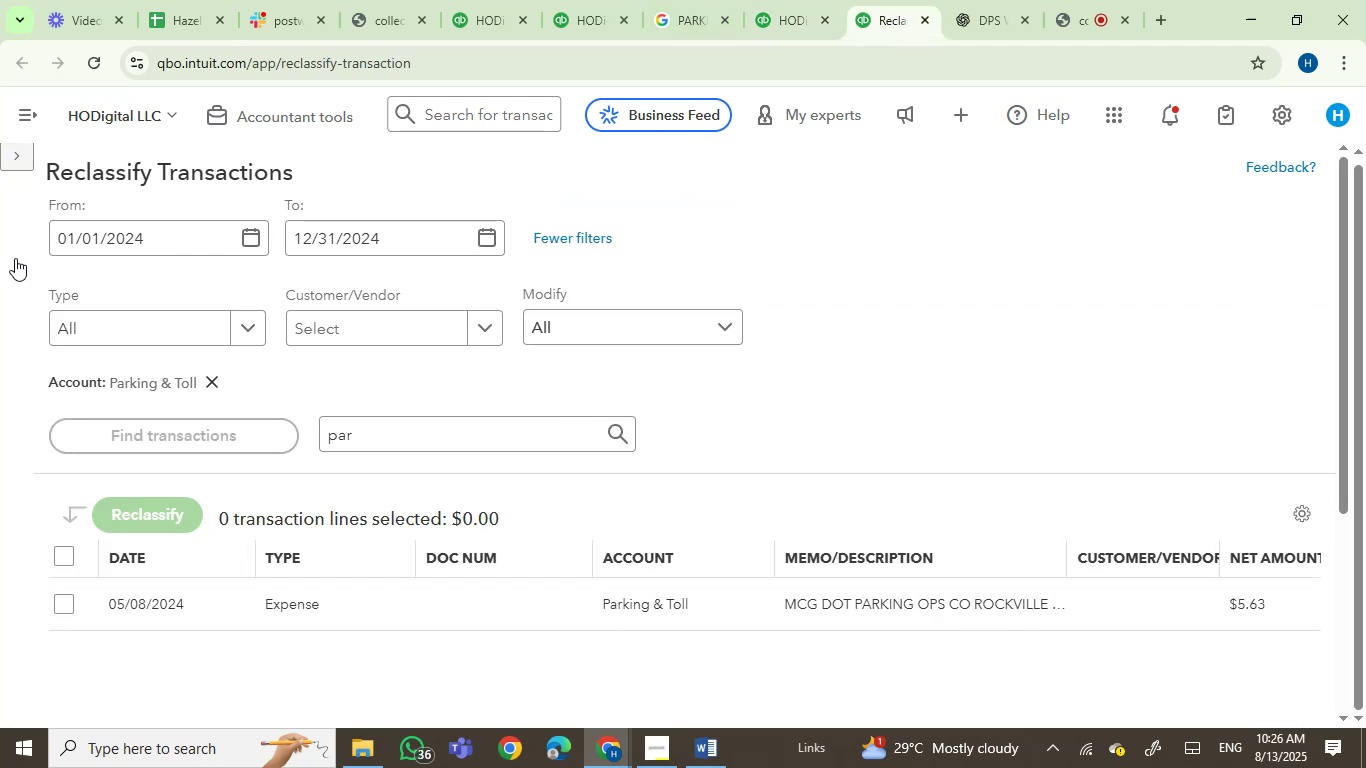 
scroll: coordinate [216, 579], scroll_direction: down, amount: 16.0
 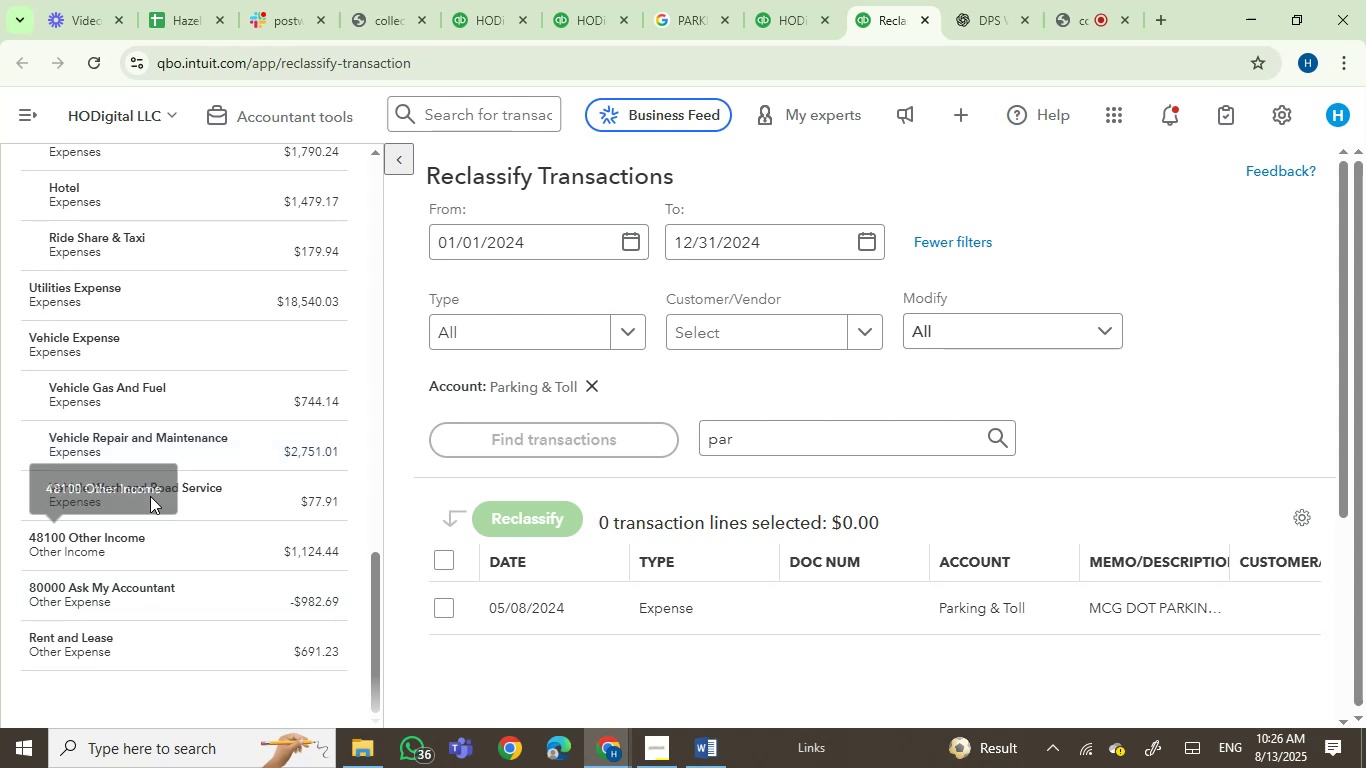 
left_click([181, 546])
 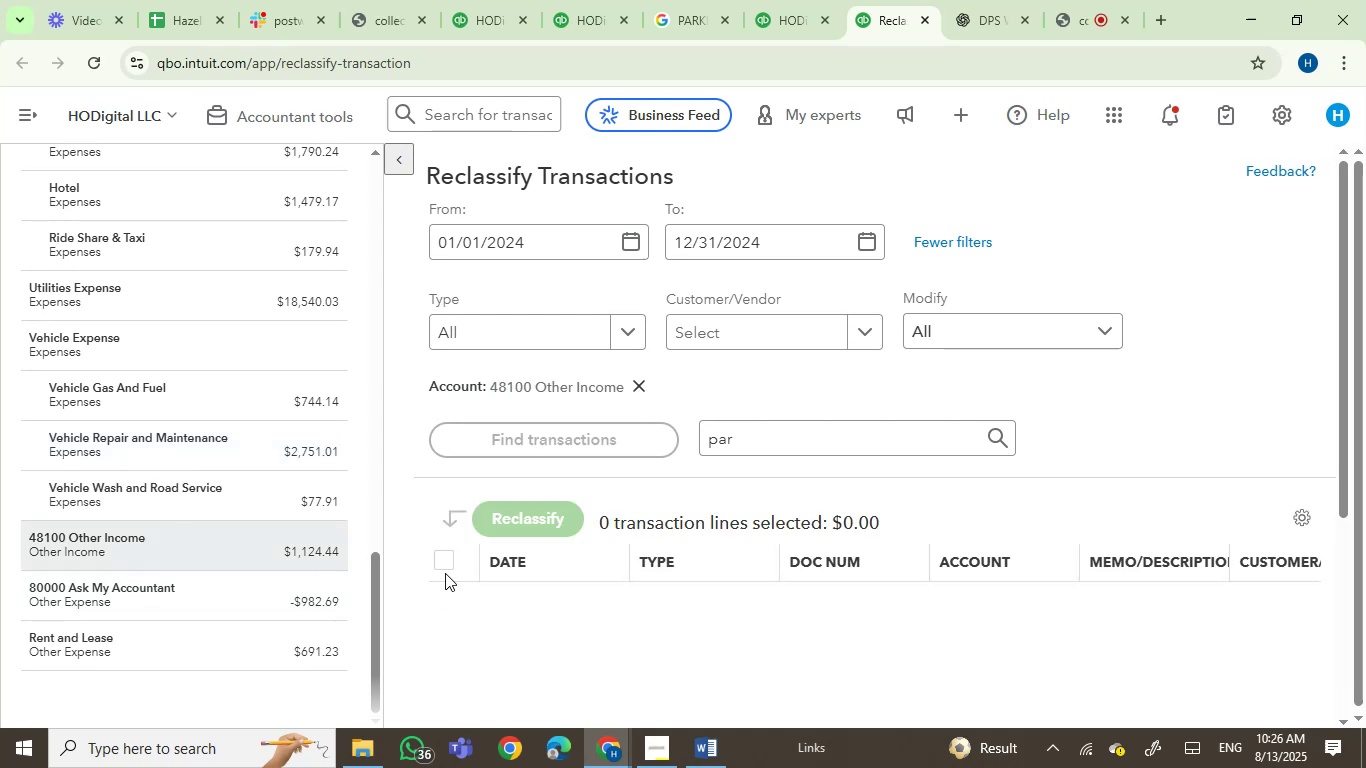 
left_click_drag(start_coordinate=[778, 441], to_coordinate=[441, 468])
 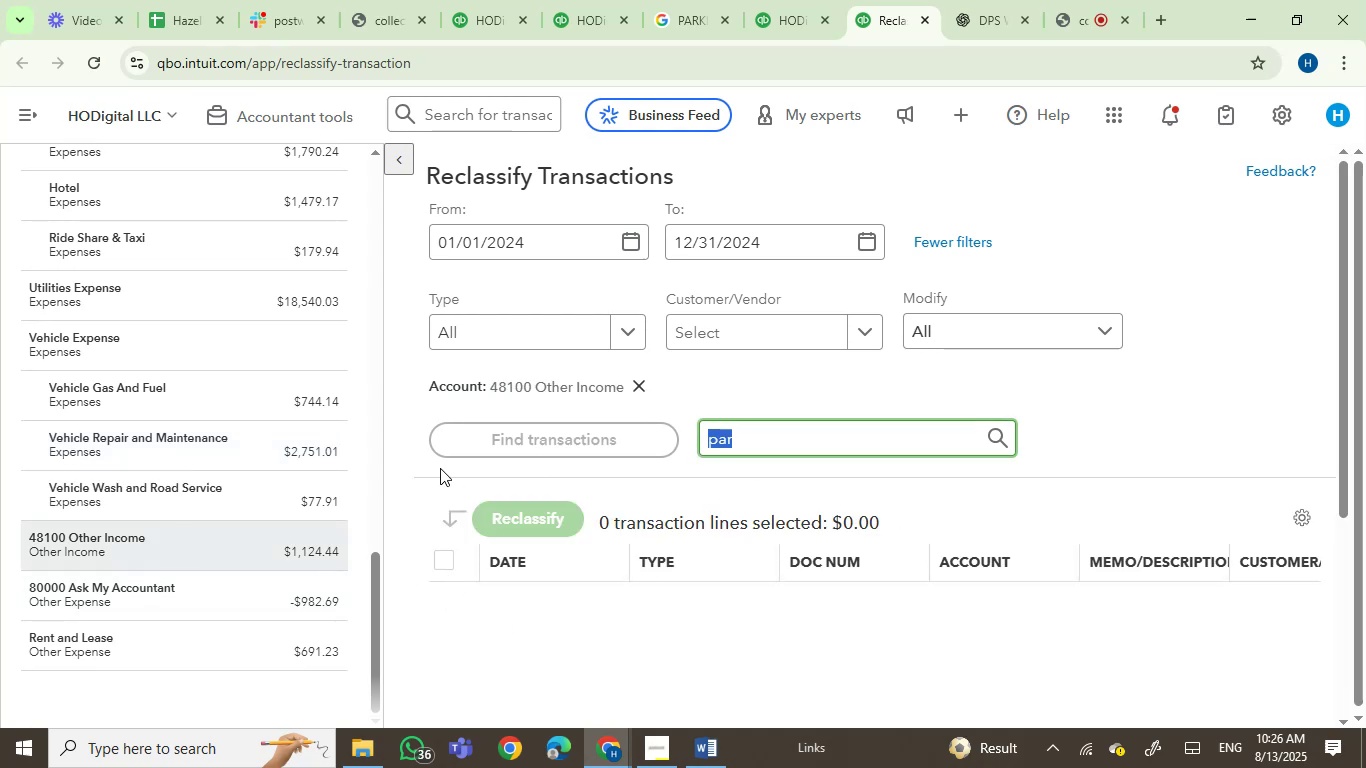 
key(Backspace)
 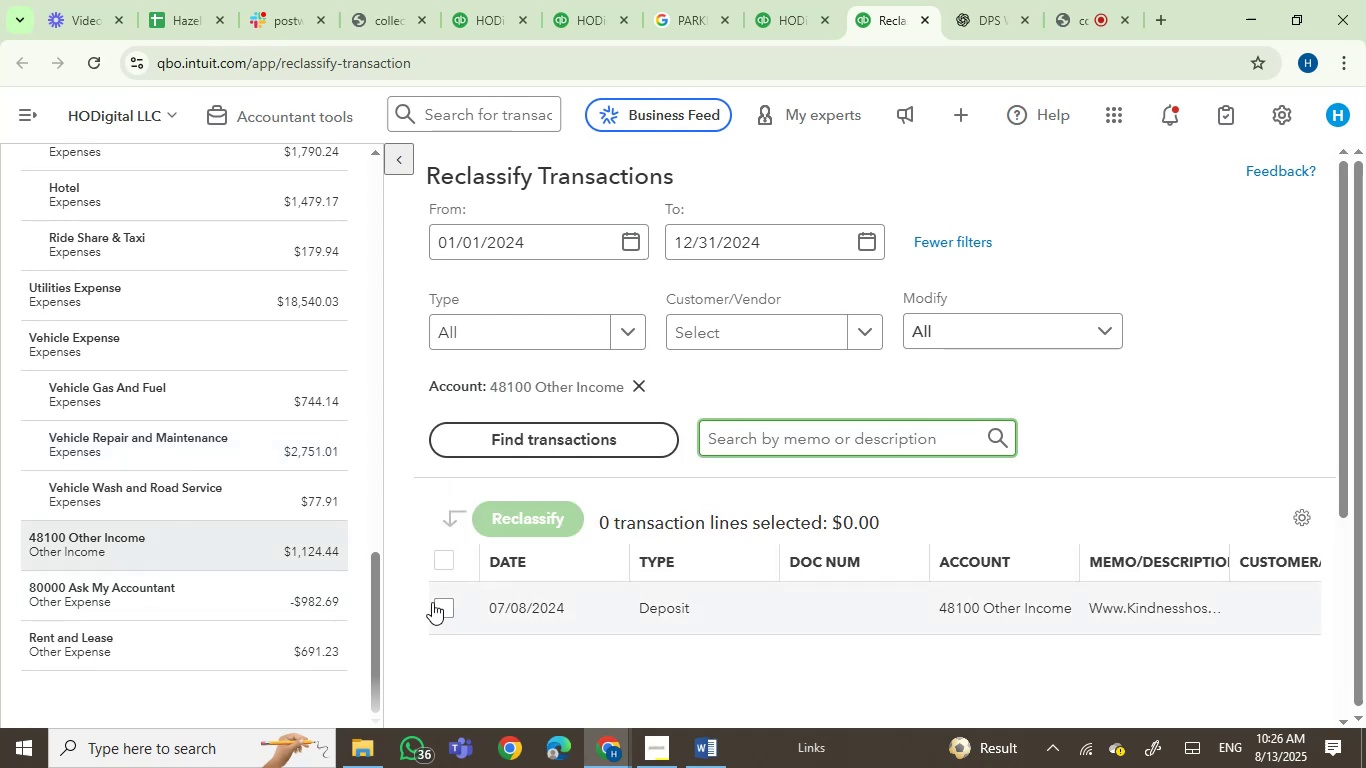 
left_click([452, 607])
 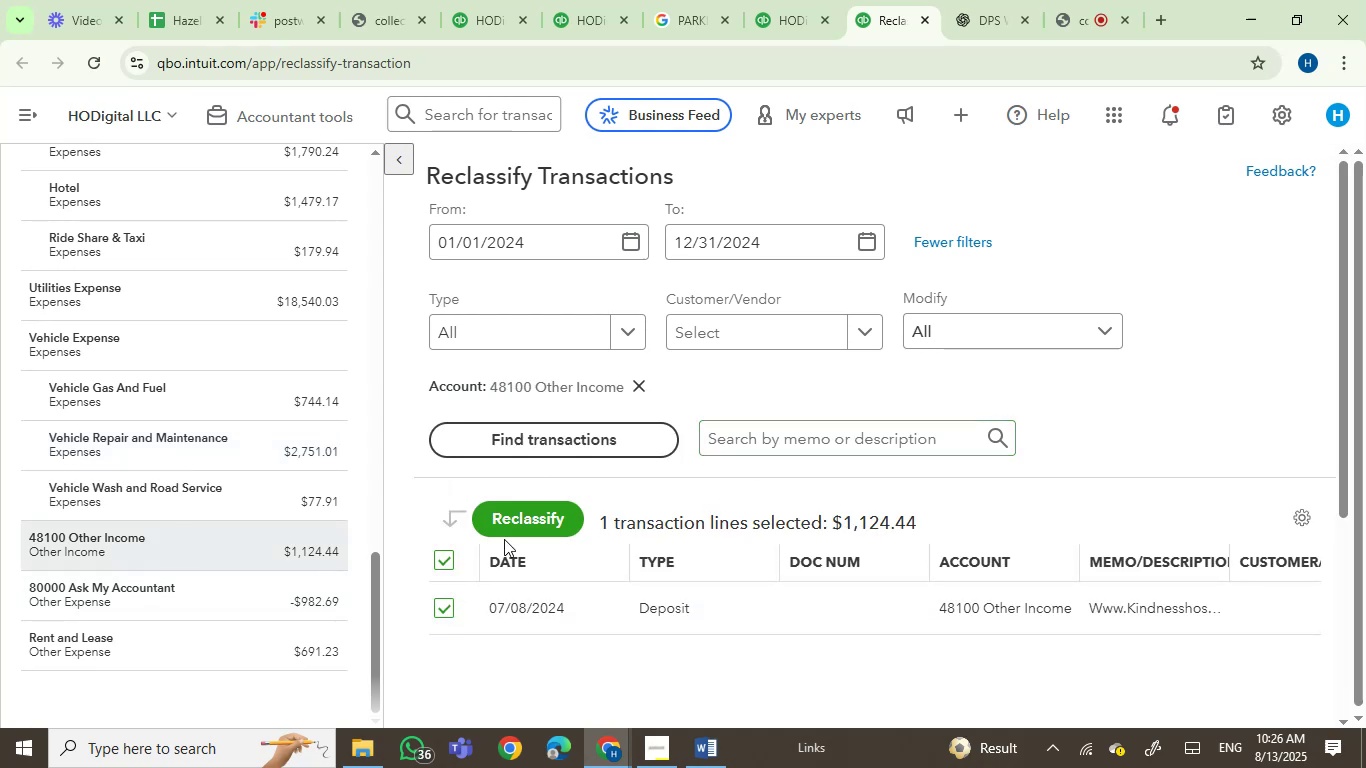 
left_click([511, 517])
 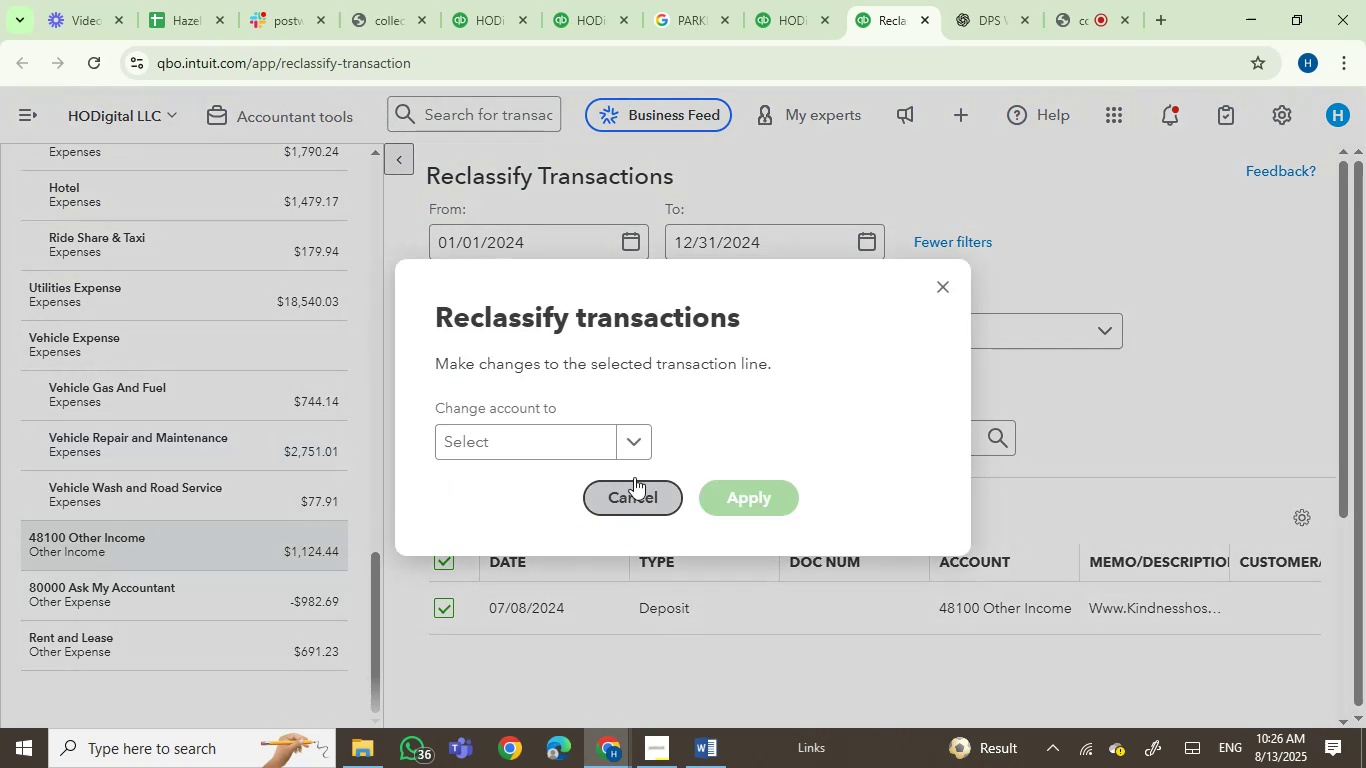 
left_click([552, 444])
 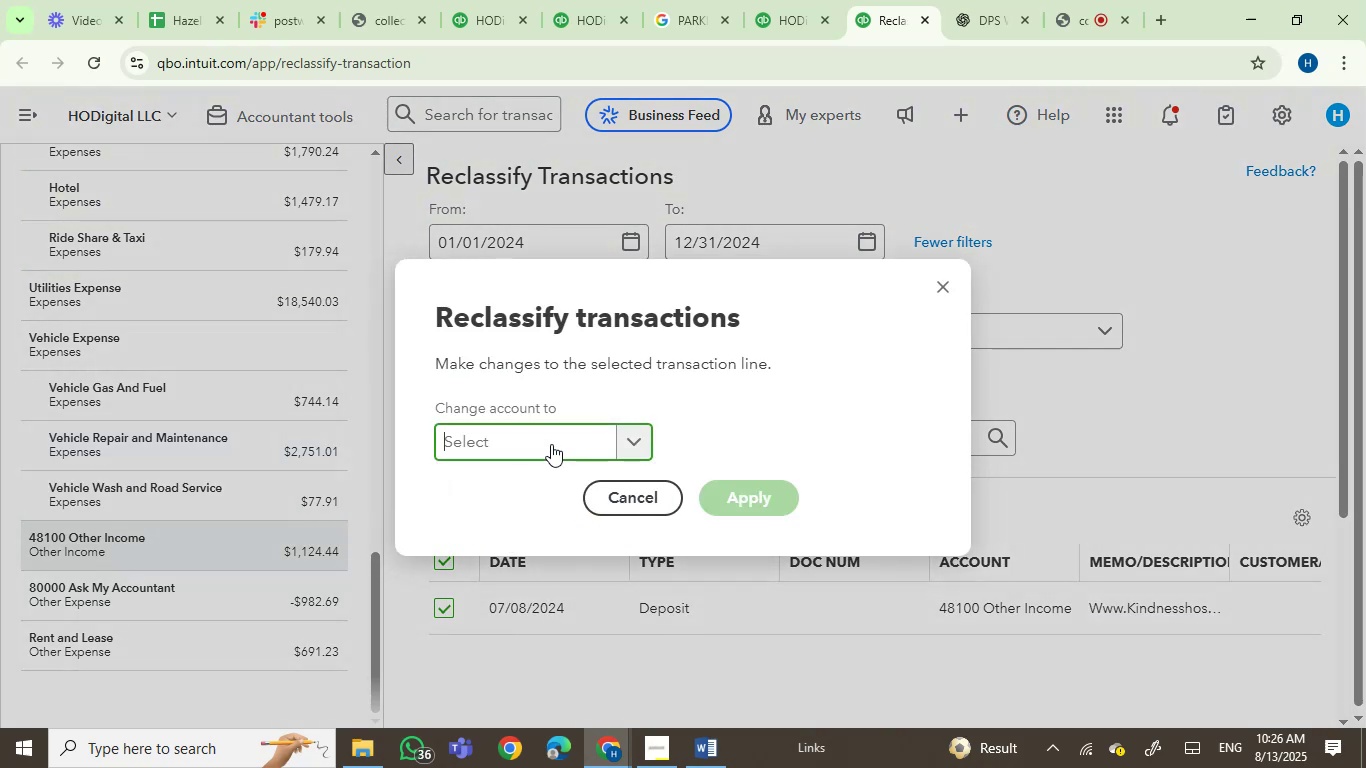 
type(CONS)
 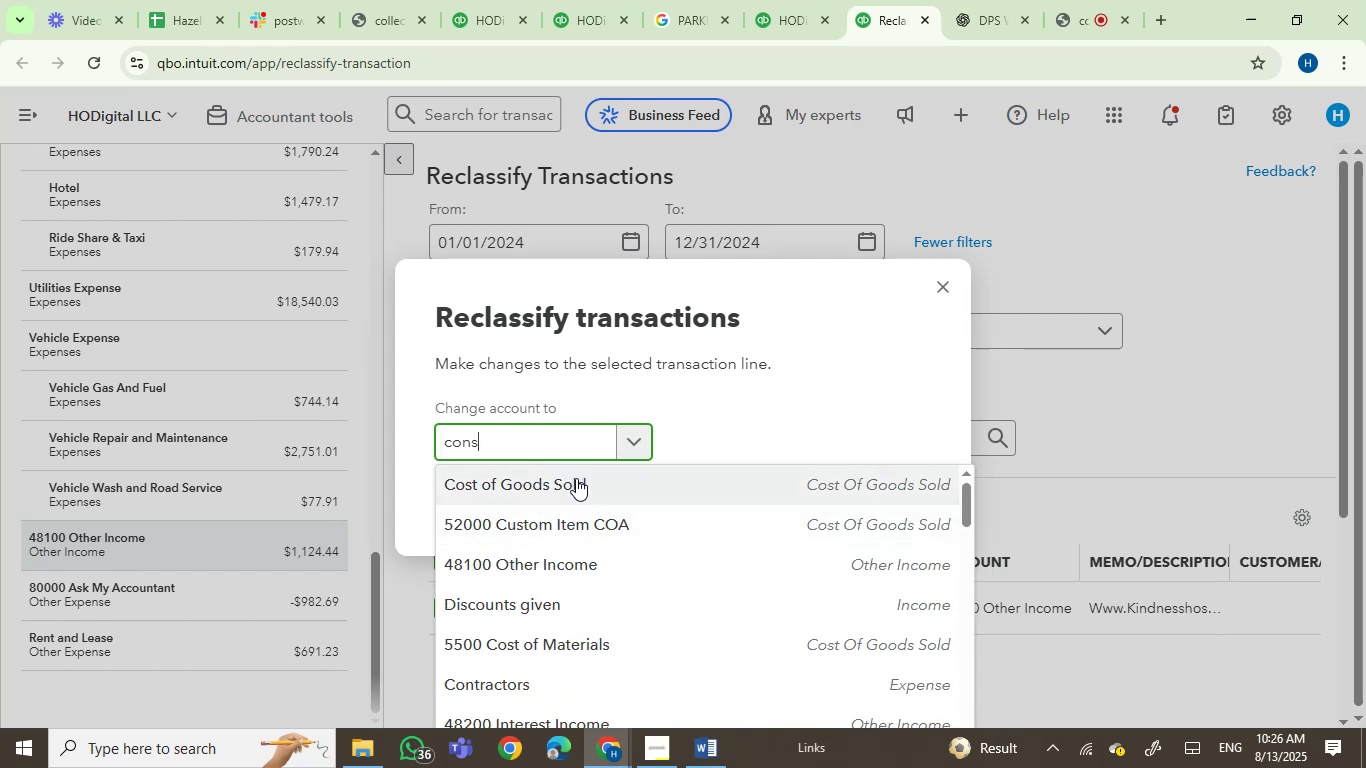 
key(L)
 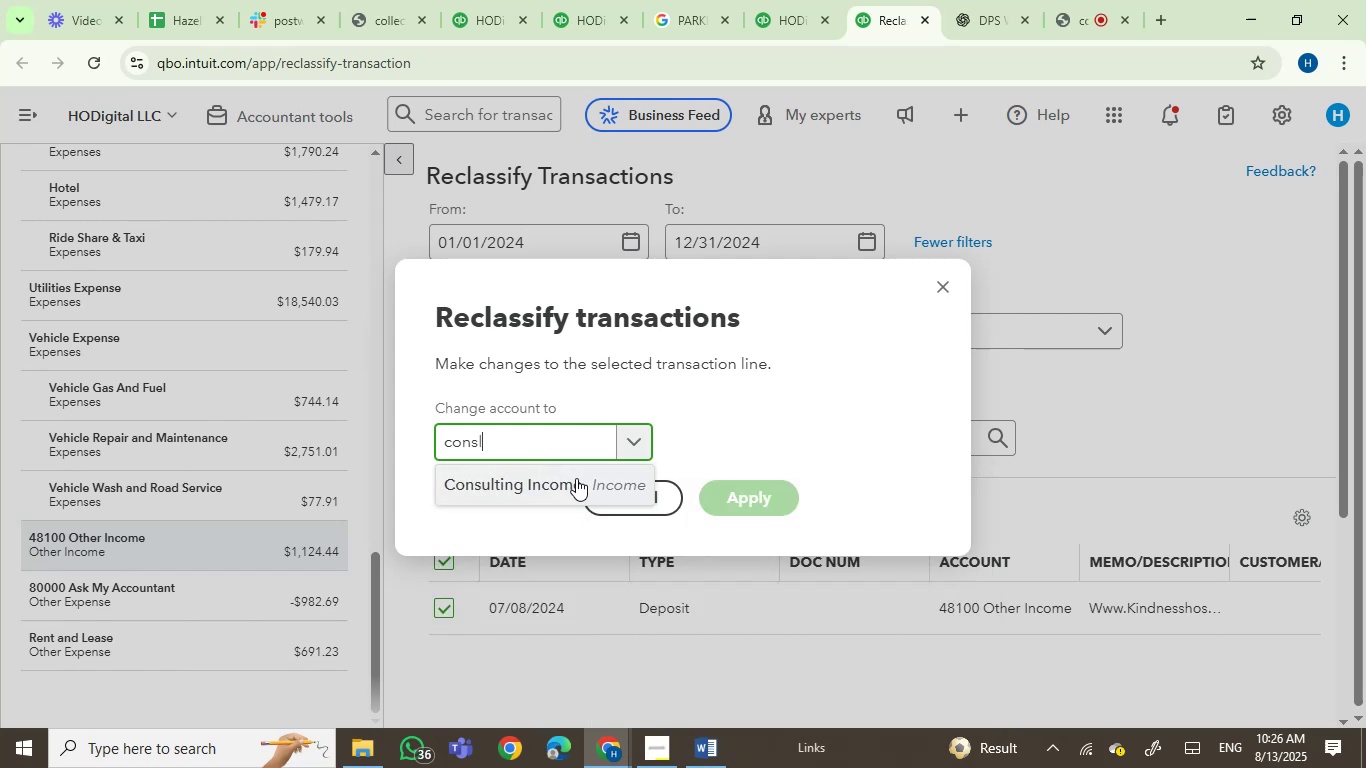 
left_click([563, 485])
 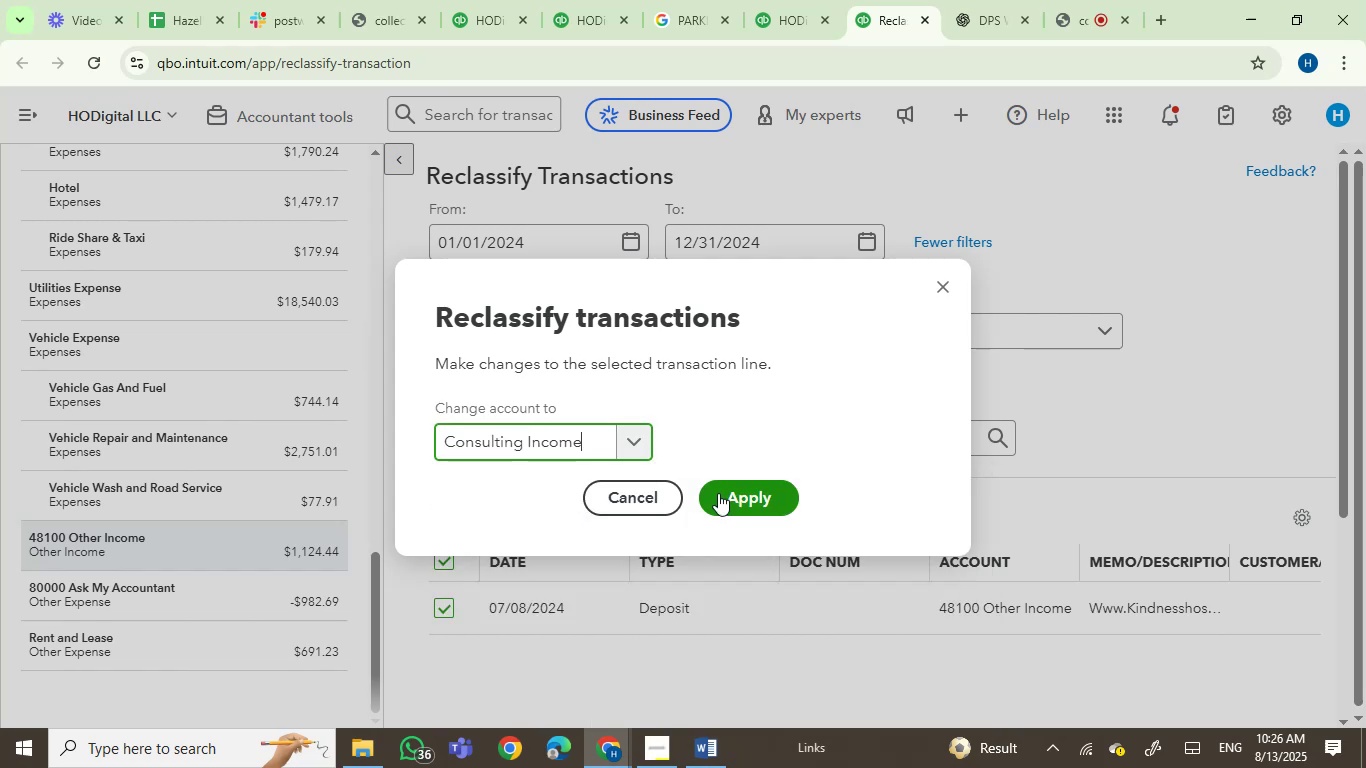 
left_click([726, 493])
 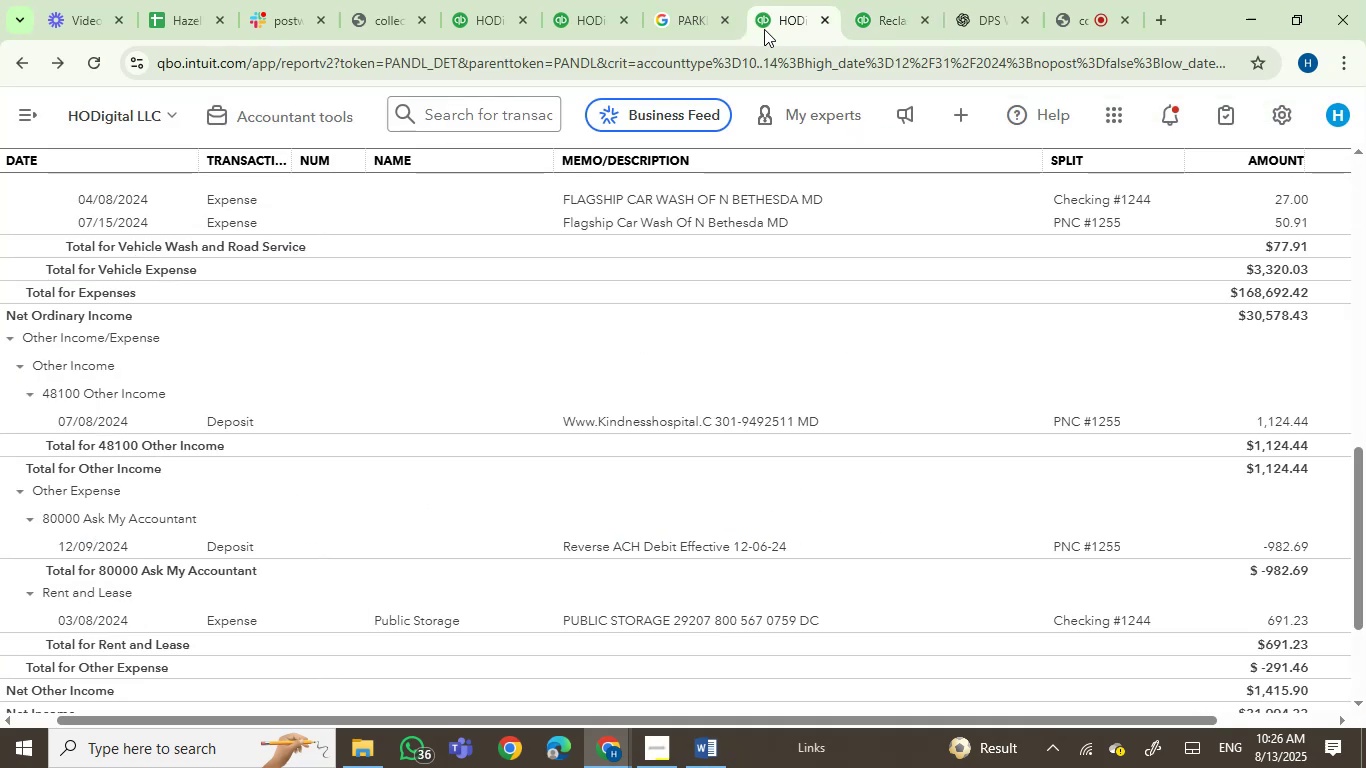 
scroll: coordinate [673, 551], scroll_direction: down, amount: 1.0
 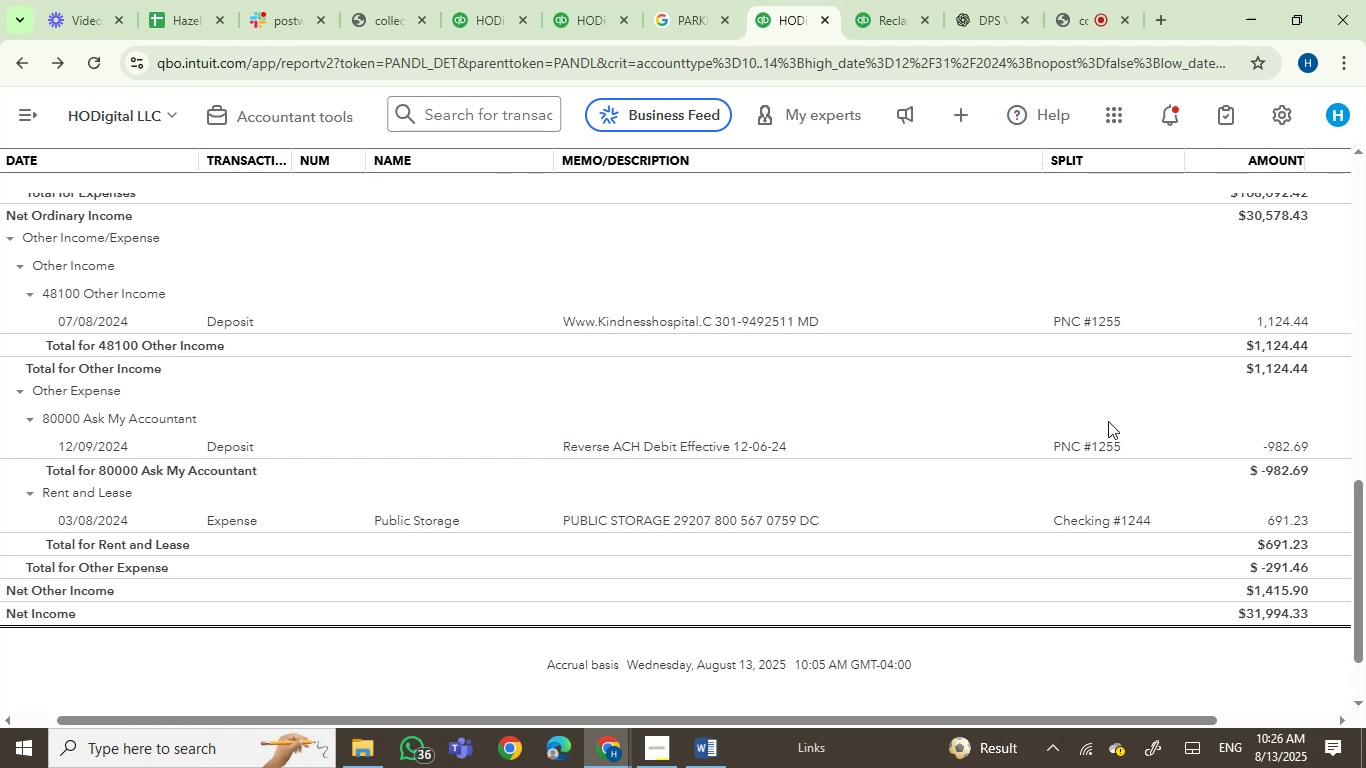 
wait(7.32)
 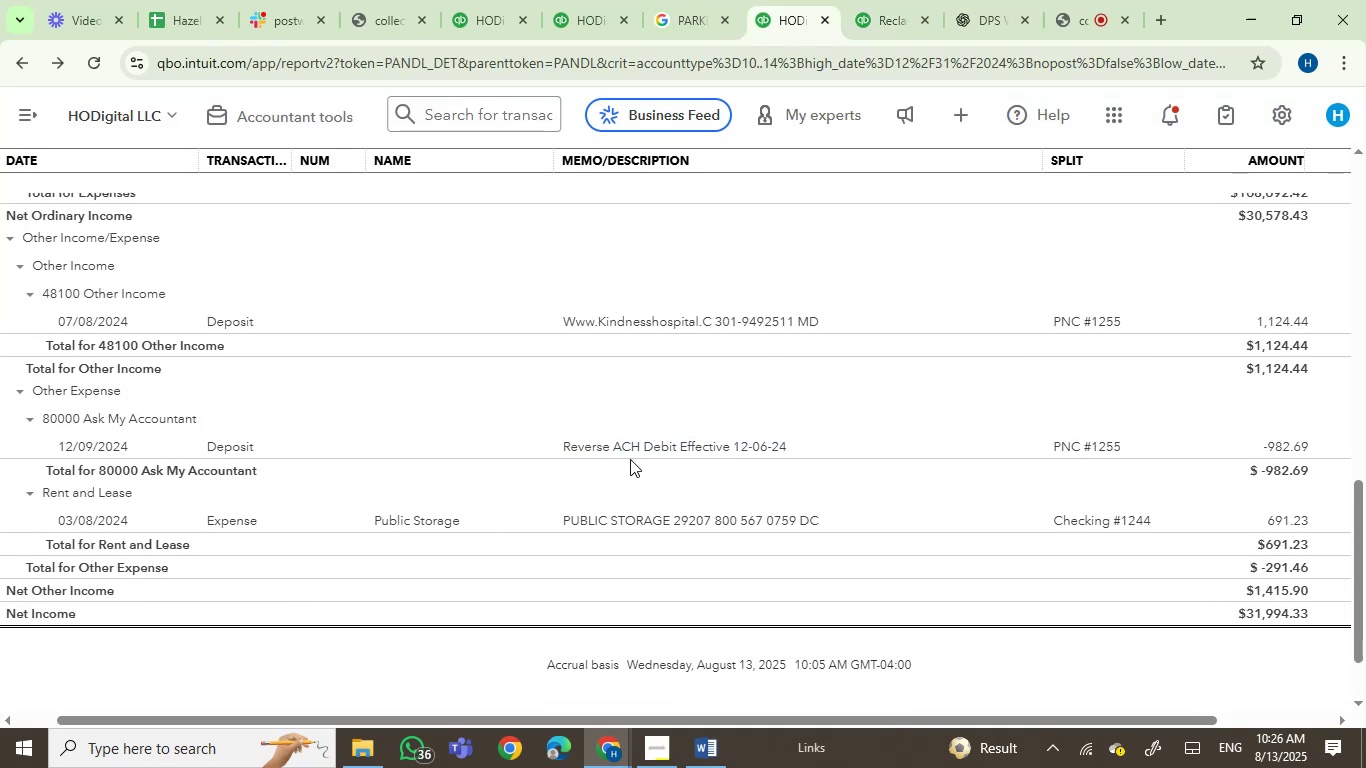 
scroll: coordinate [881, 522], scroll_direction: down, amount: 1.0
 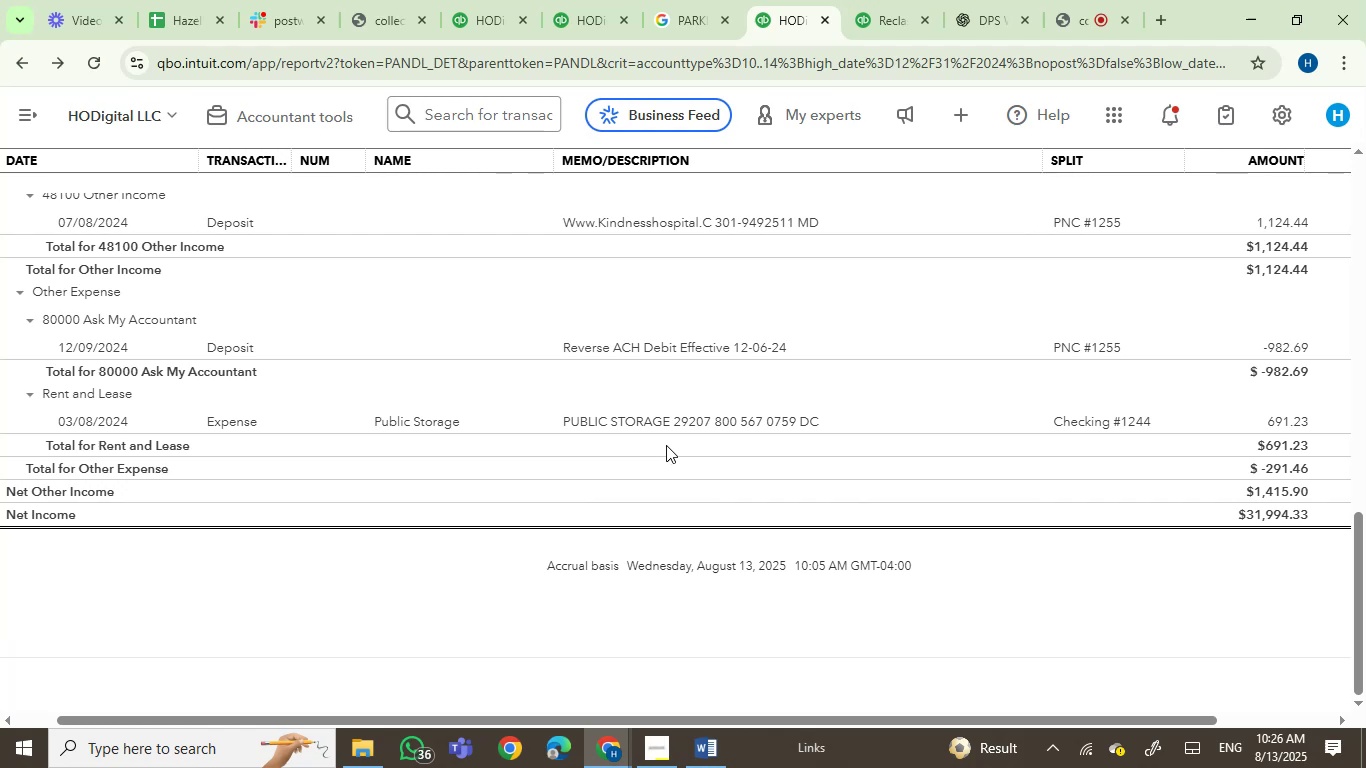 
wait(7.95)
 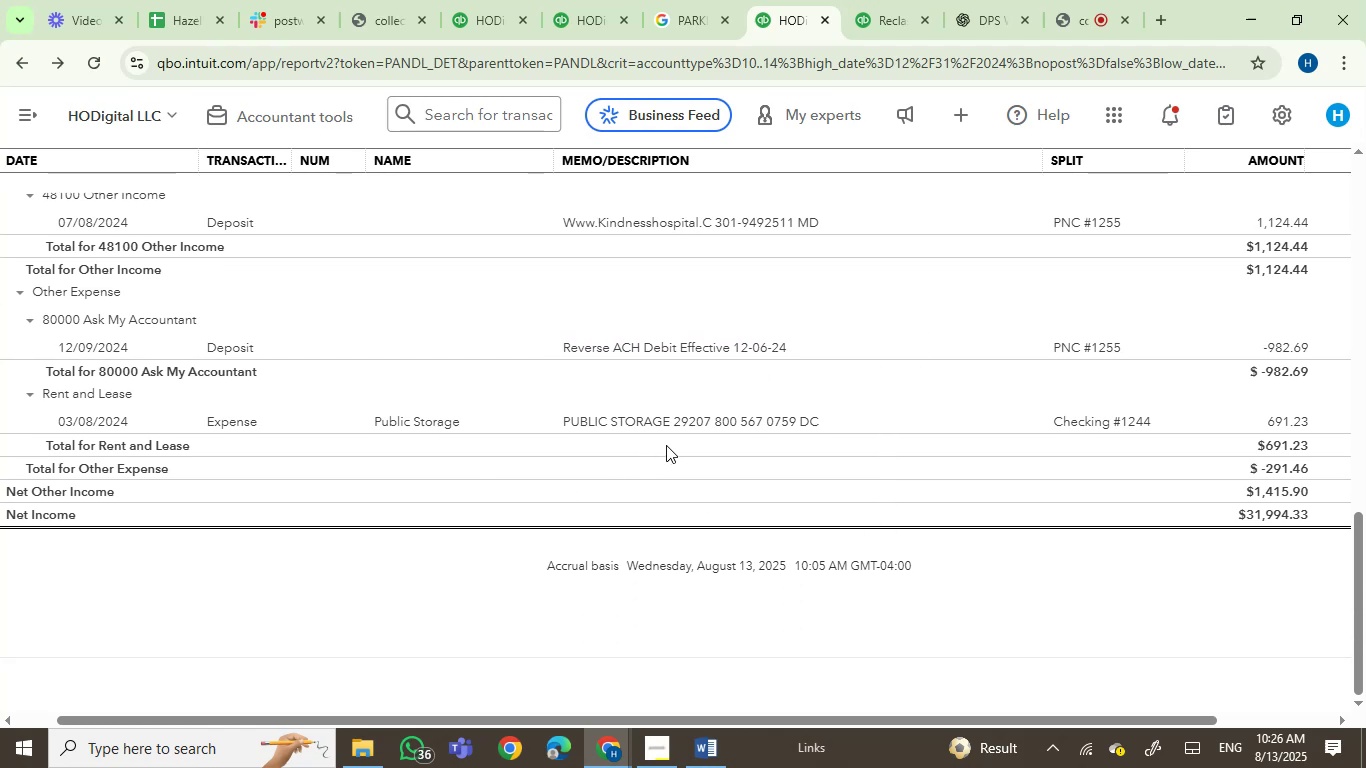 
left_click([858, 0])
 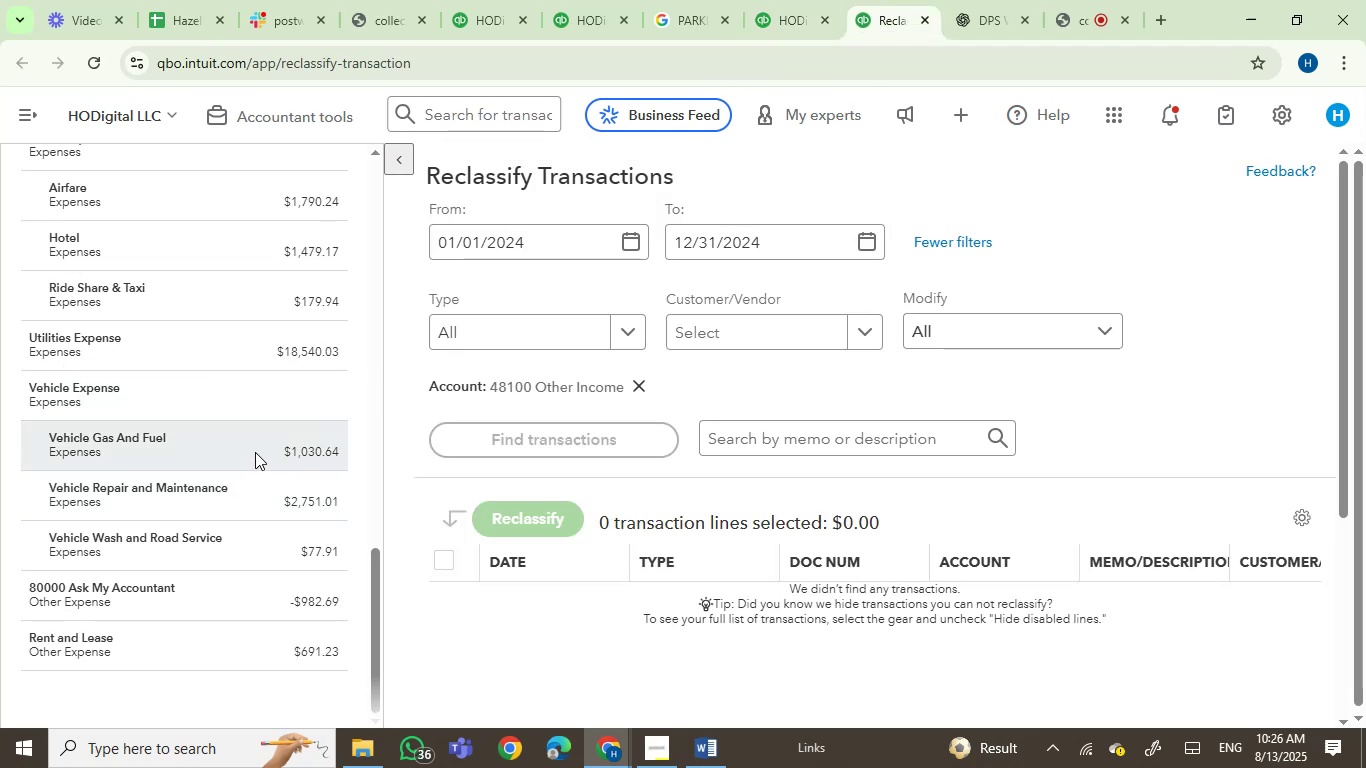 
scroll: coordinate [319, 616], scroll_direction: down, amount: 4.0
 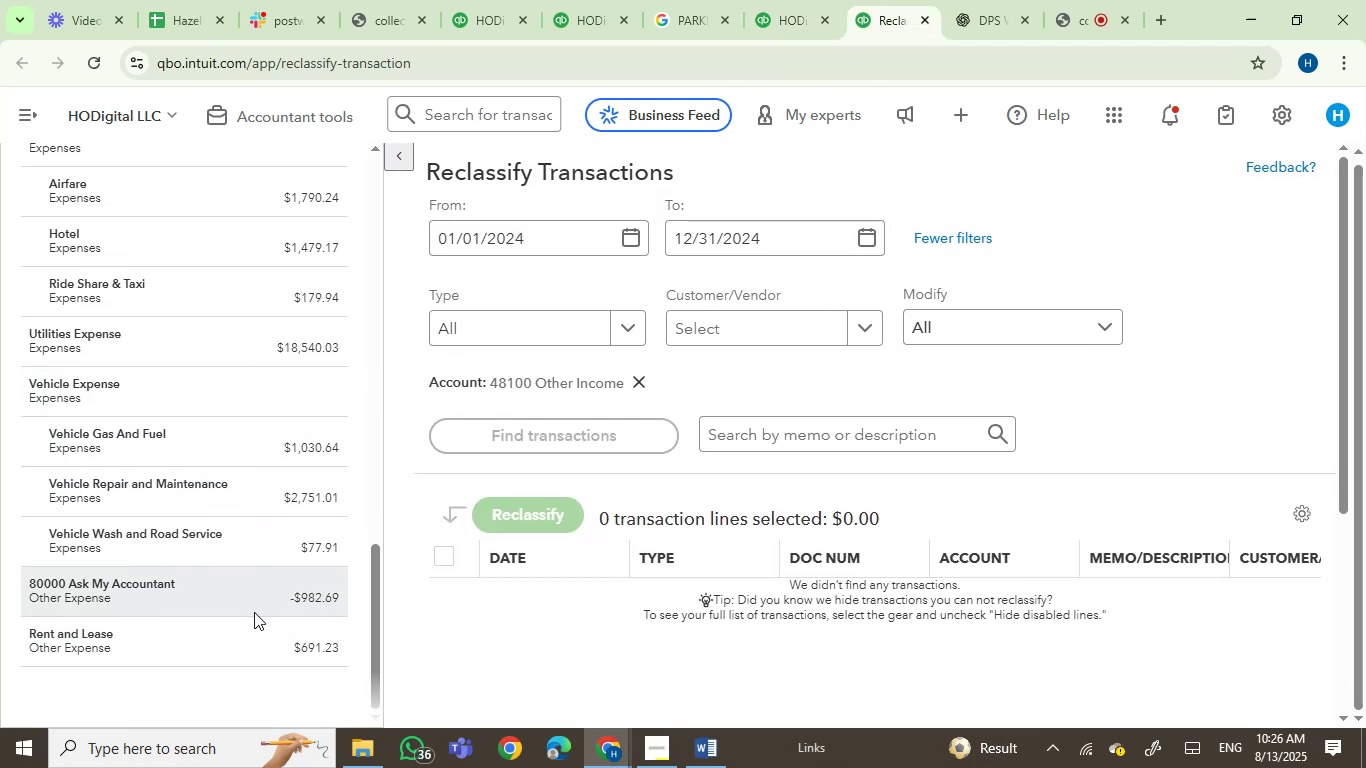 
left_click([254, 596])
 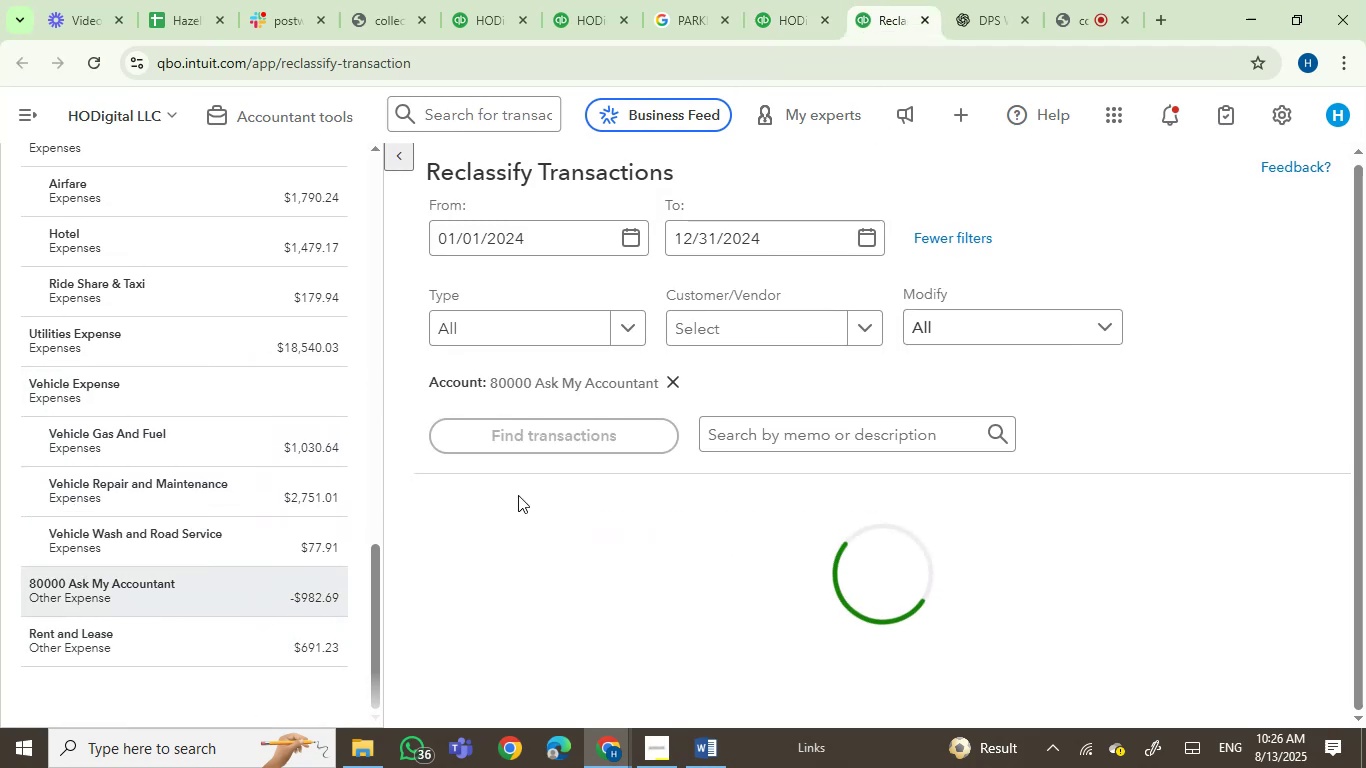 
mouse_move([544, 538])
 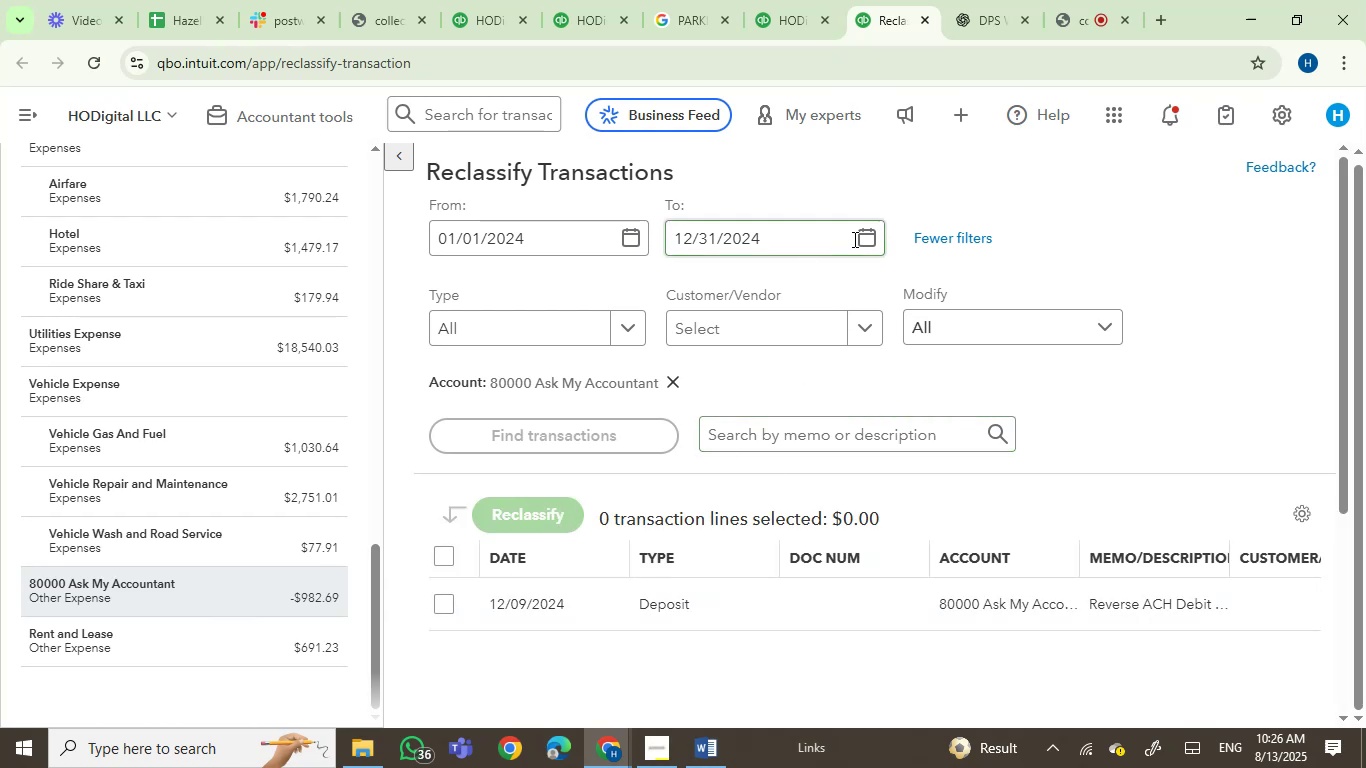 
left_click([797, 2])
 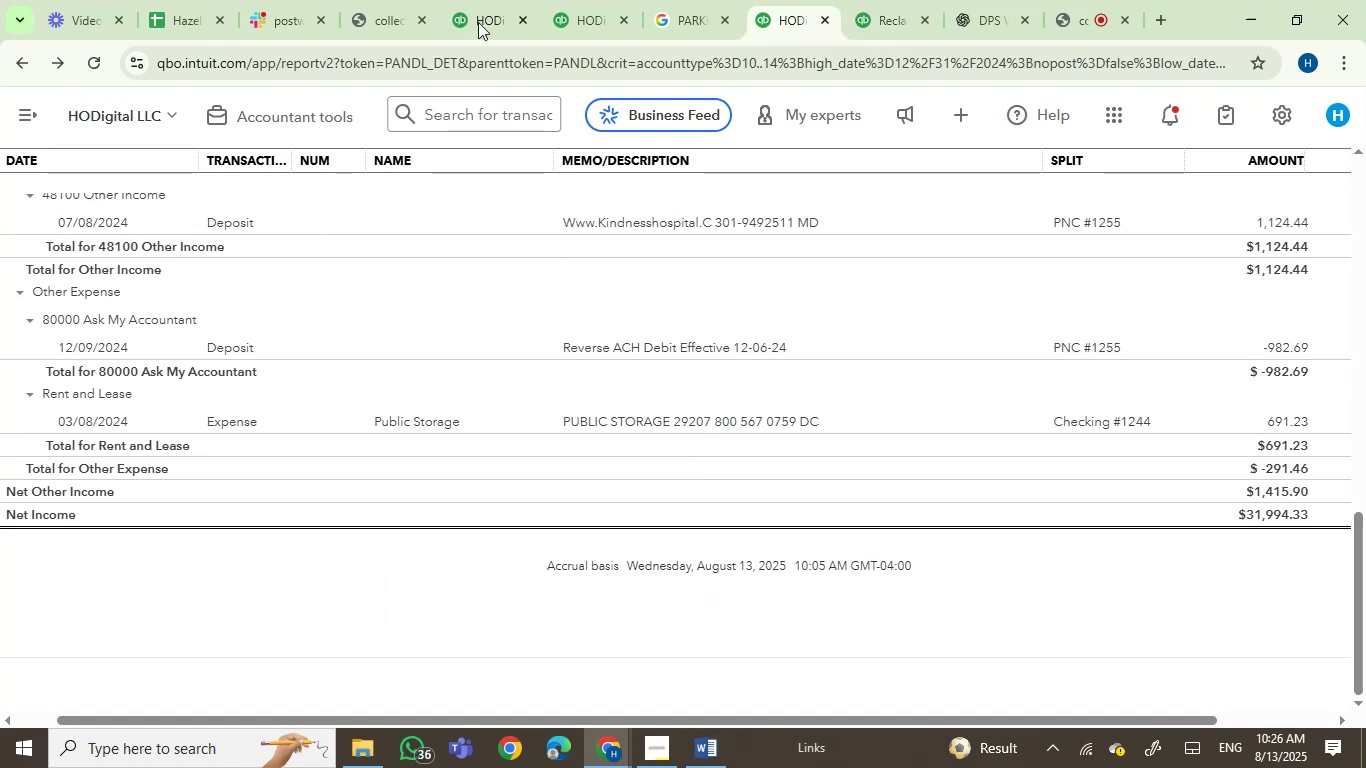 
left_click([467, 0])
 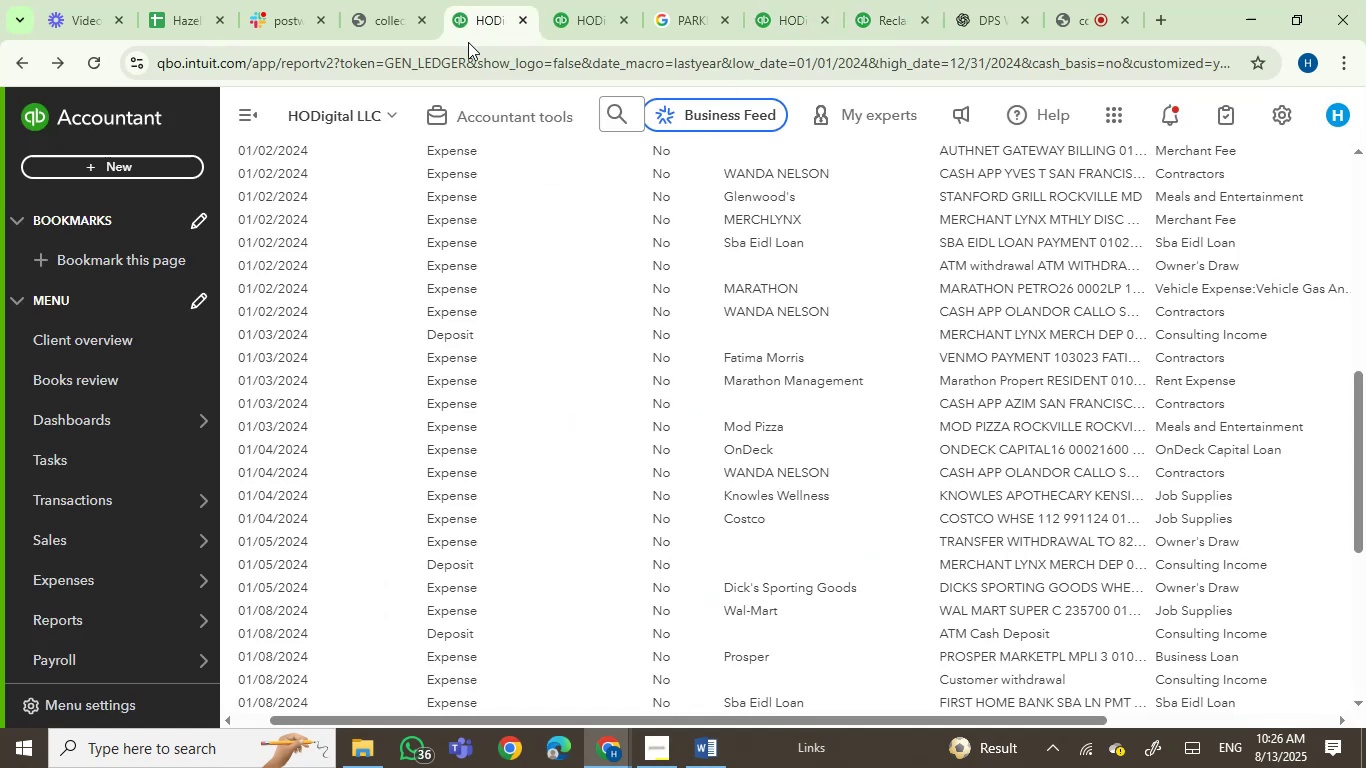 
left_click([407, 21])
 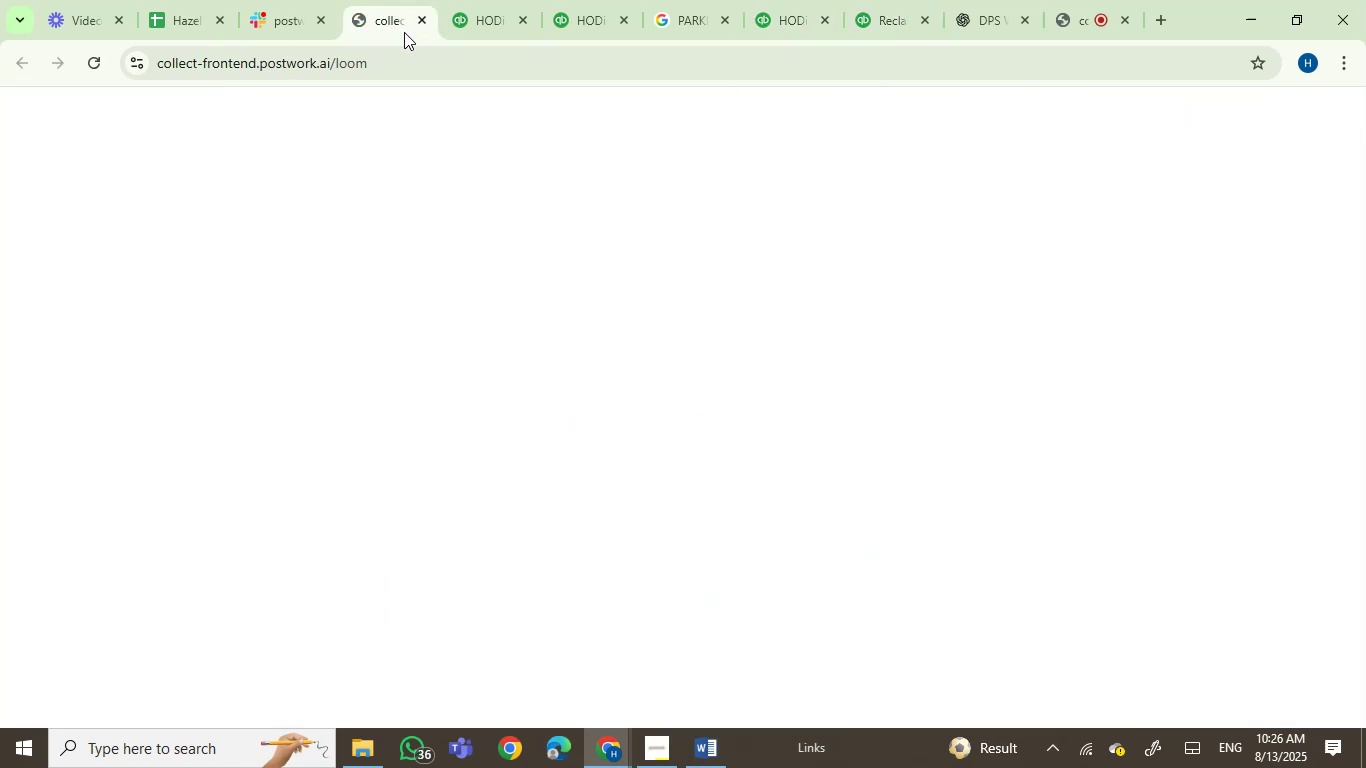 
left_click([458, 11])
 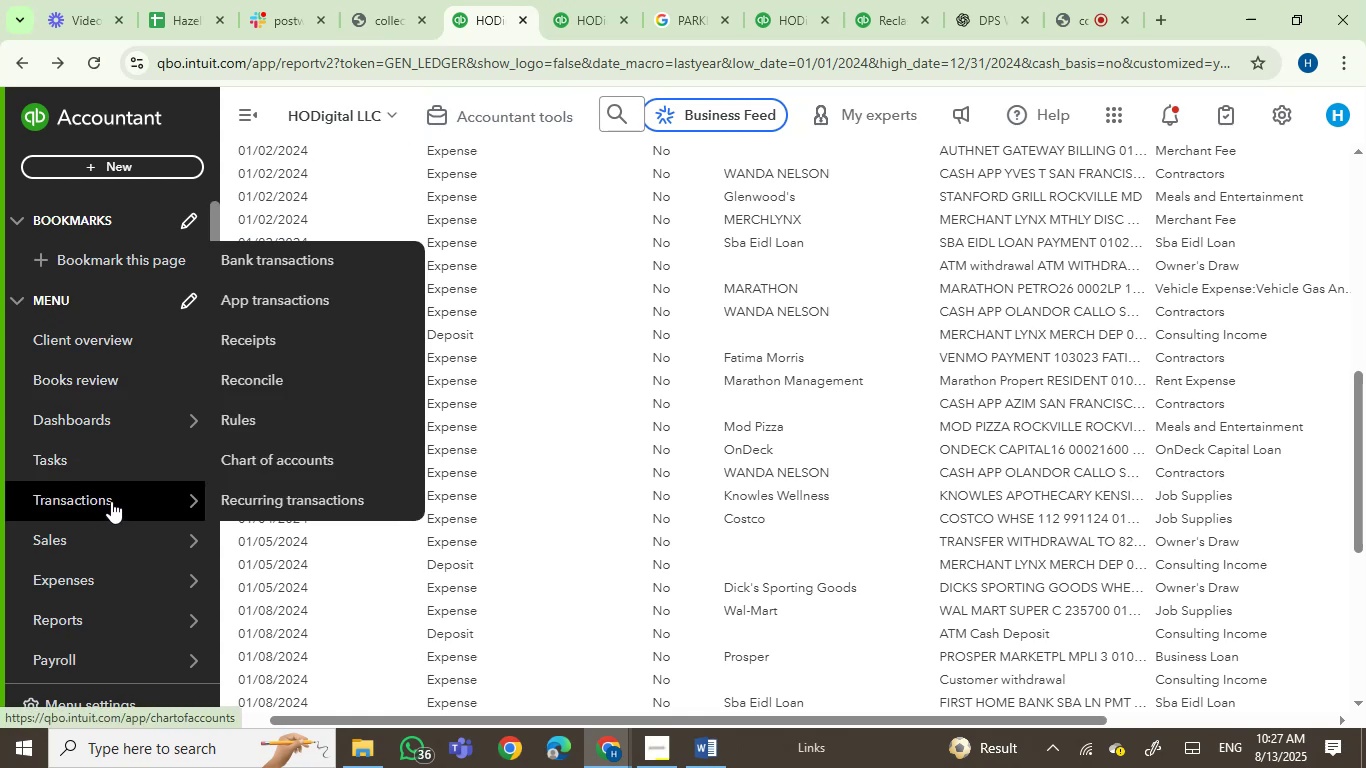 
wait(8.51)
 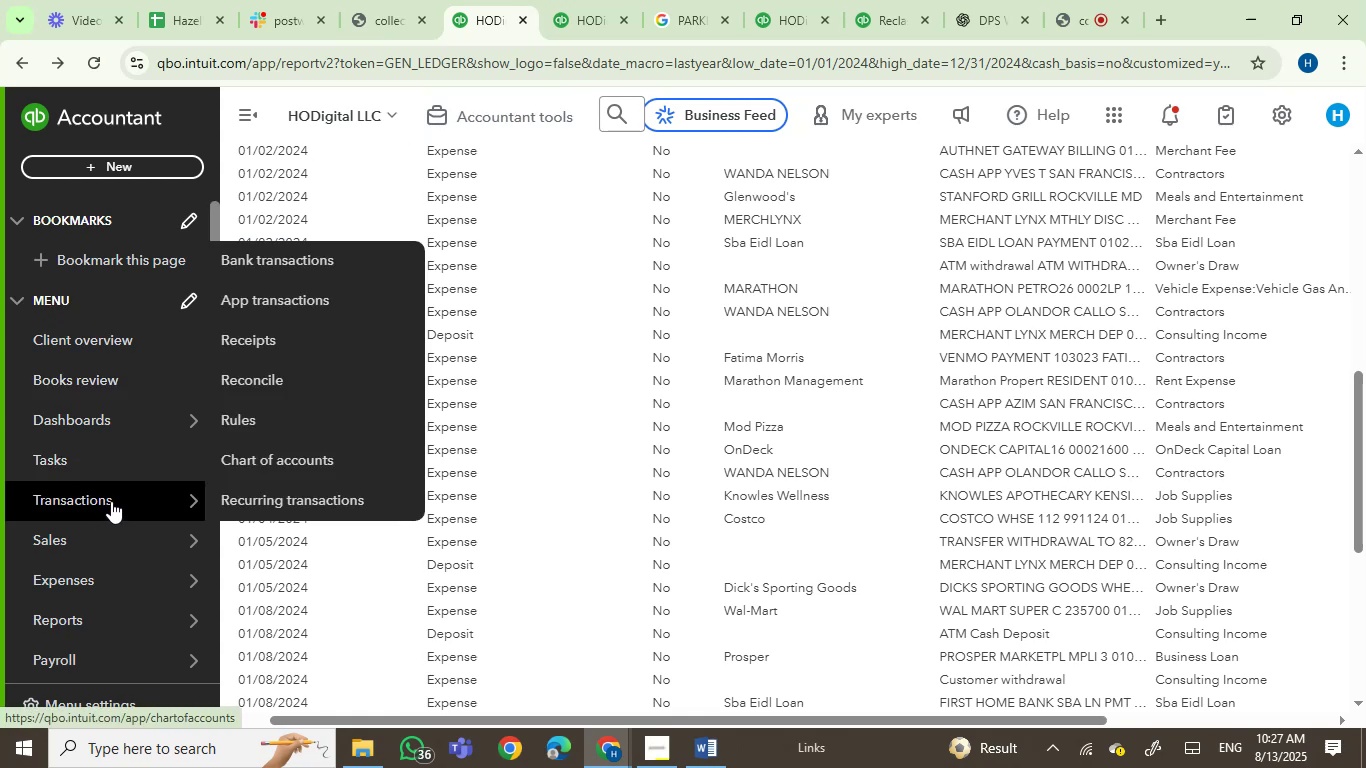 
left_click([801, 0])
 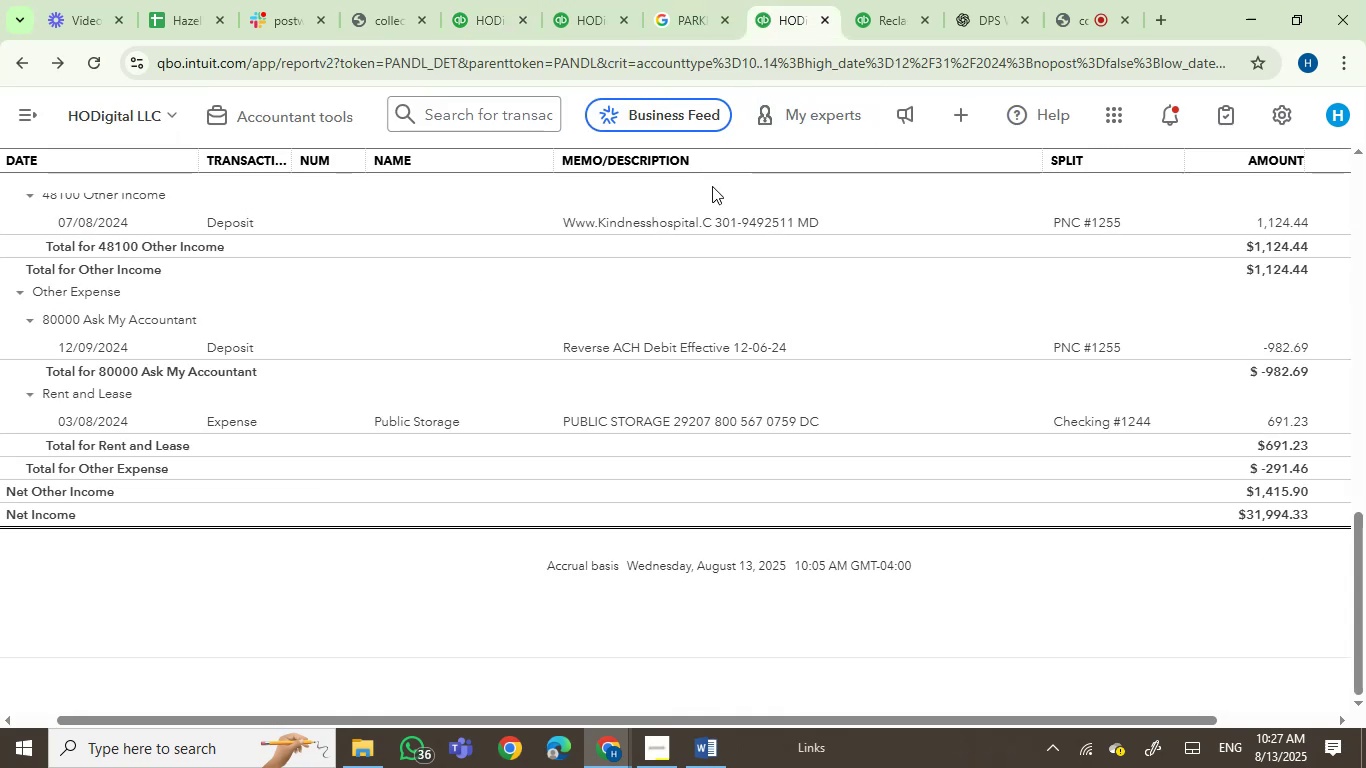 
scroll: coordinate [839, 451], scroll_direction: up, amount: 1.0
 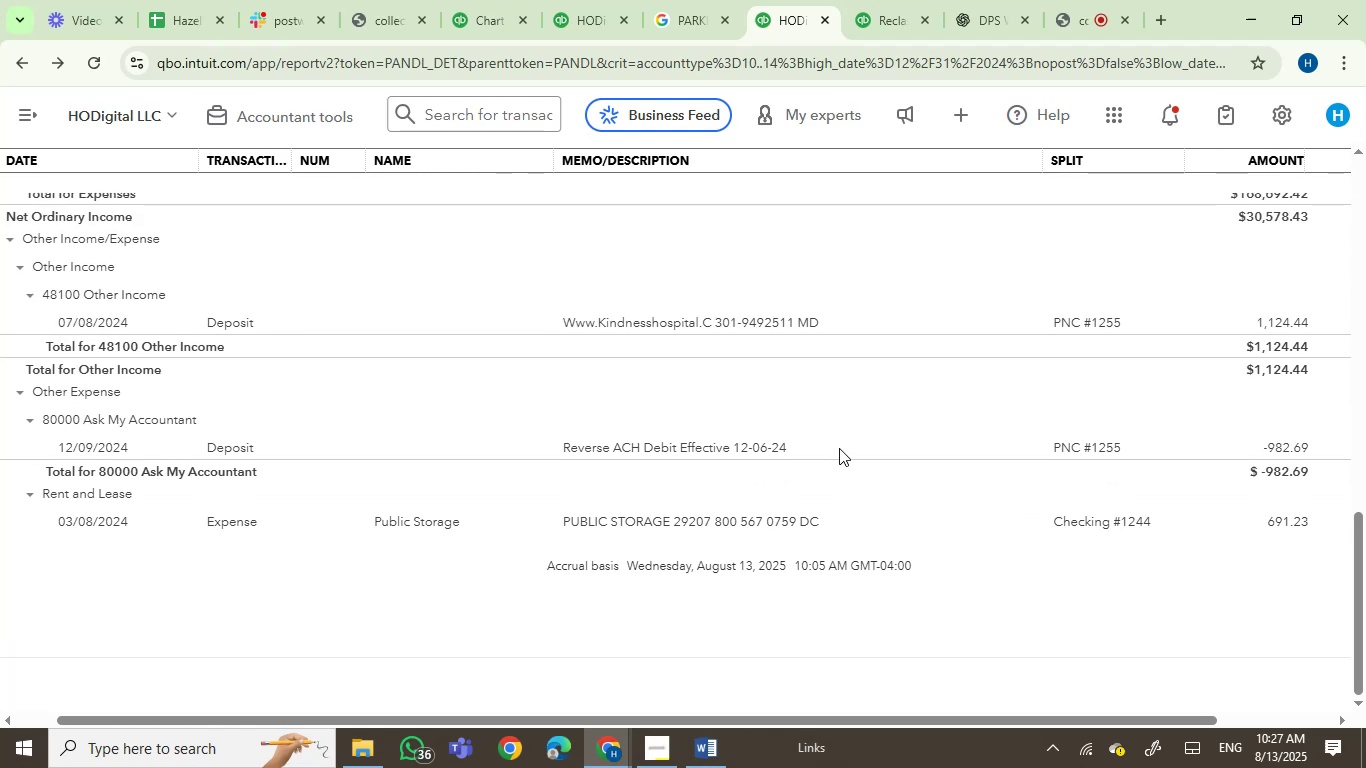 
scroll: coordinate [840, 447], scroll_direction: down, amount: 1.0
 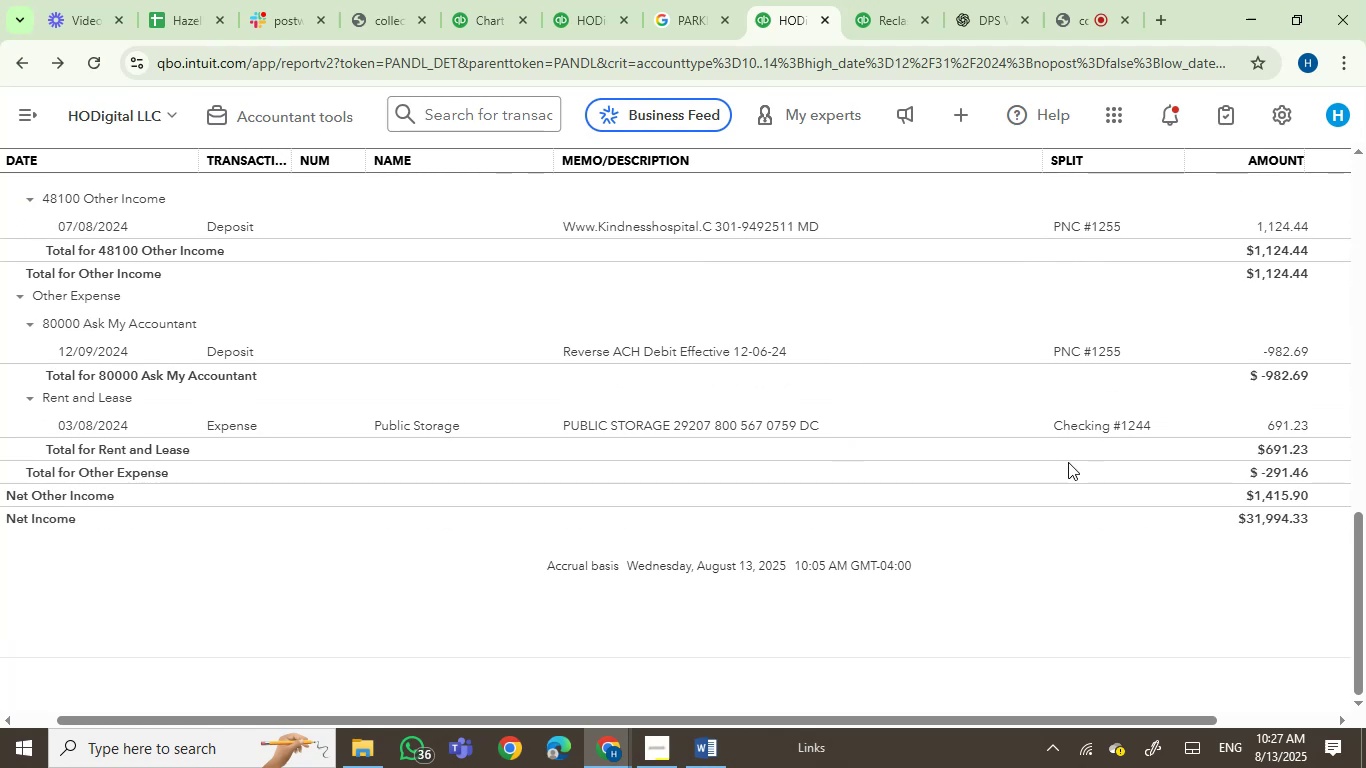 
scroll: coordinate [799, 415], scroll_direction: up, amount: 5.0
 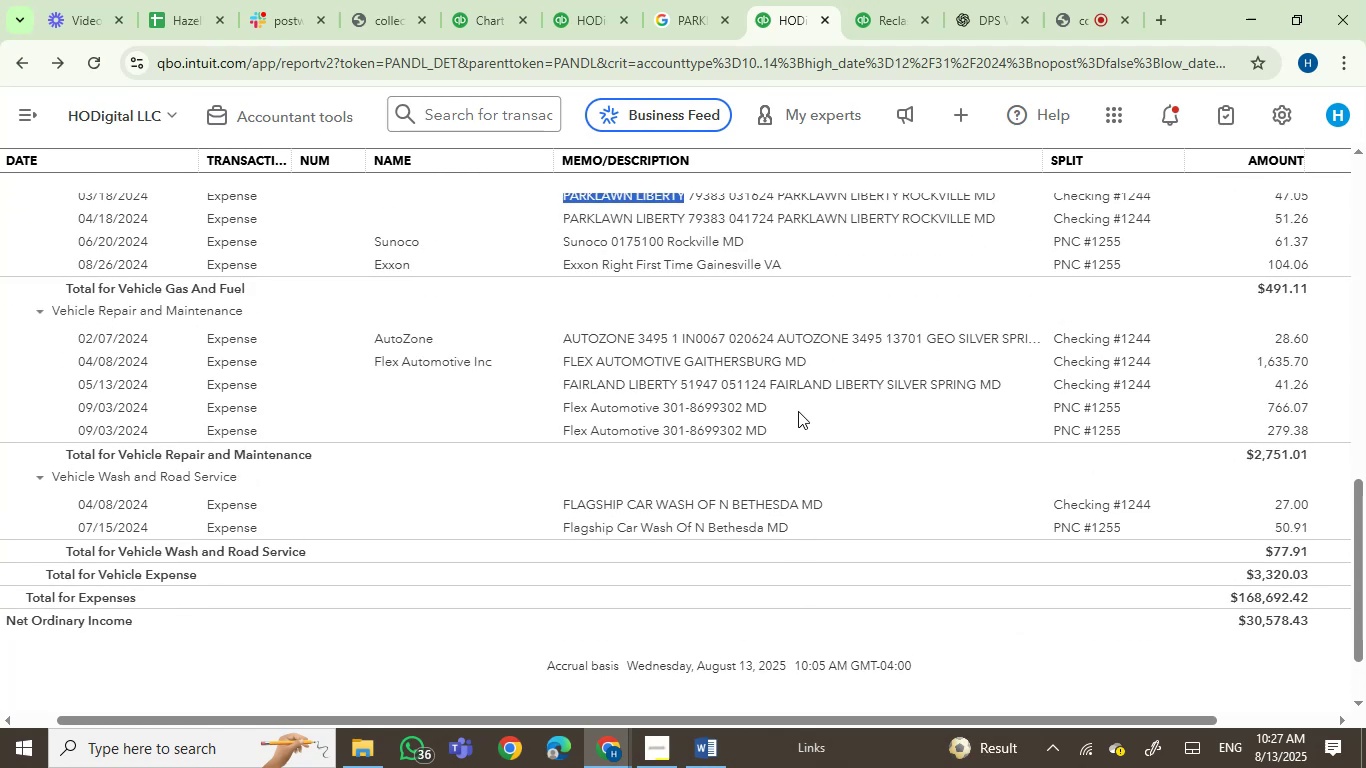 
scroll: coordinate [795, 410], scroll_direction: down, amount: 3.0
 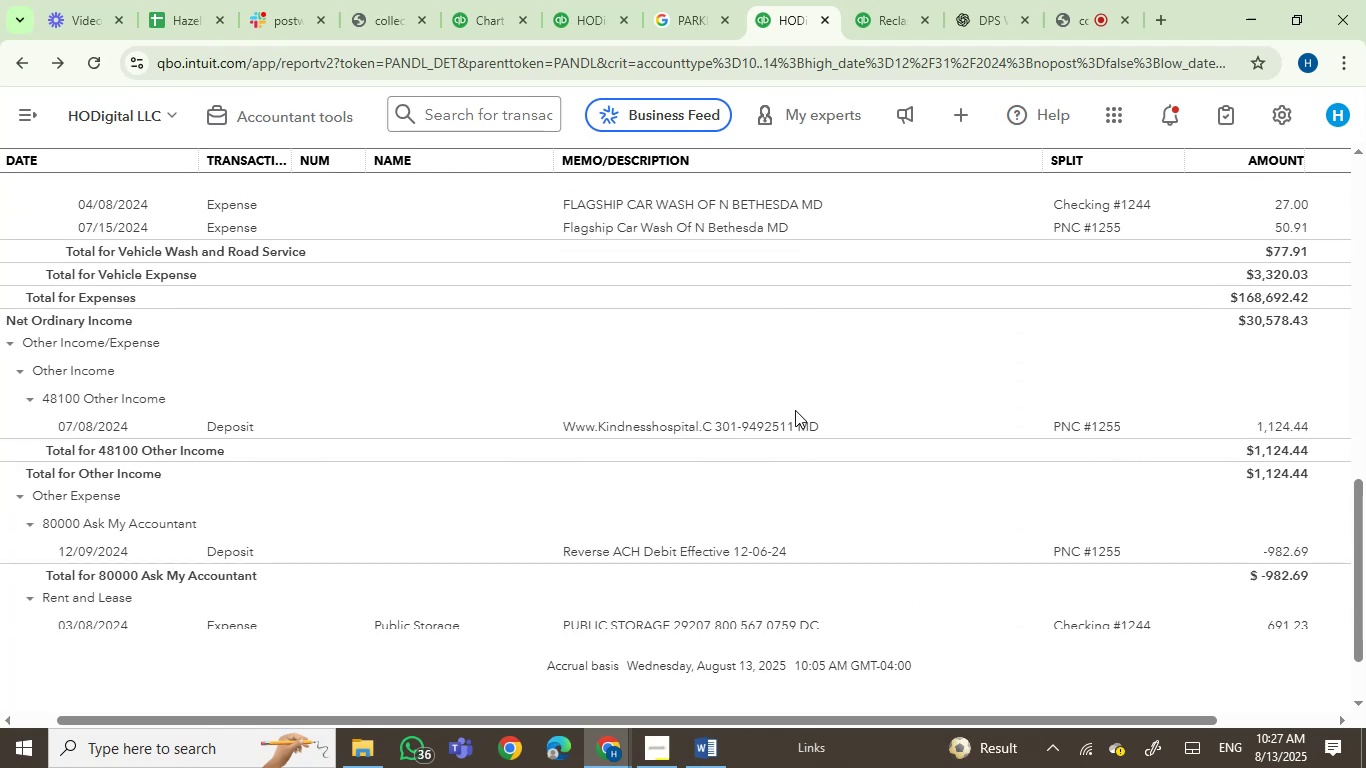 
scroll: coordinate [795, 409], scroll_direction: up, amount: 3.0
 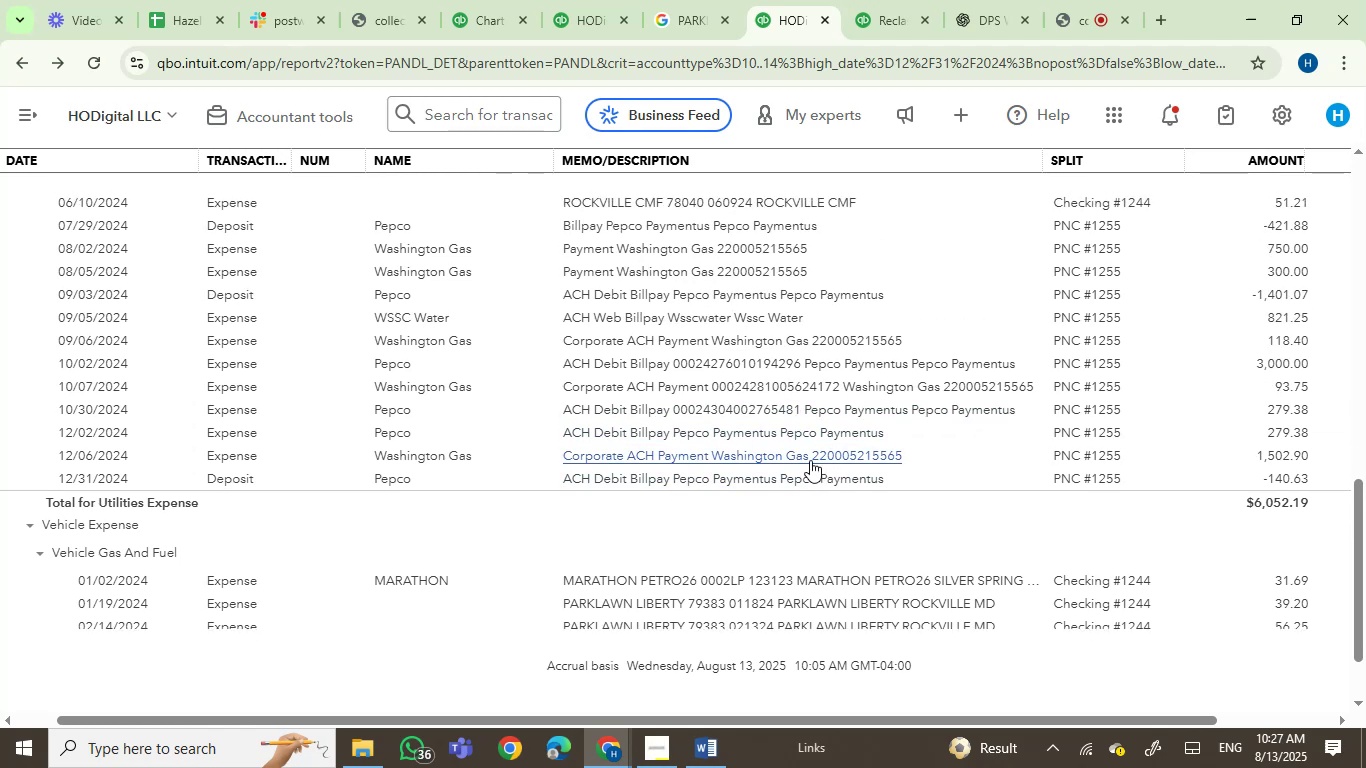 
wait(5.68)
 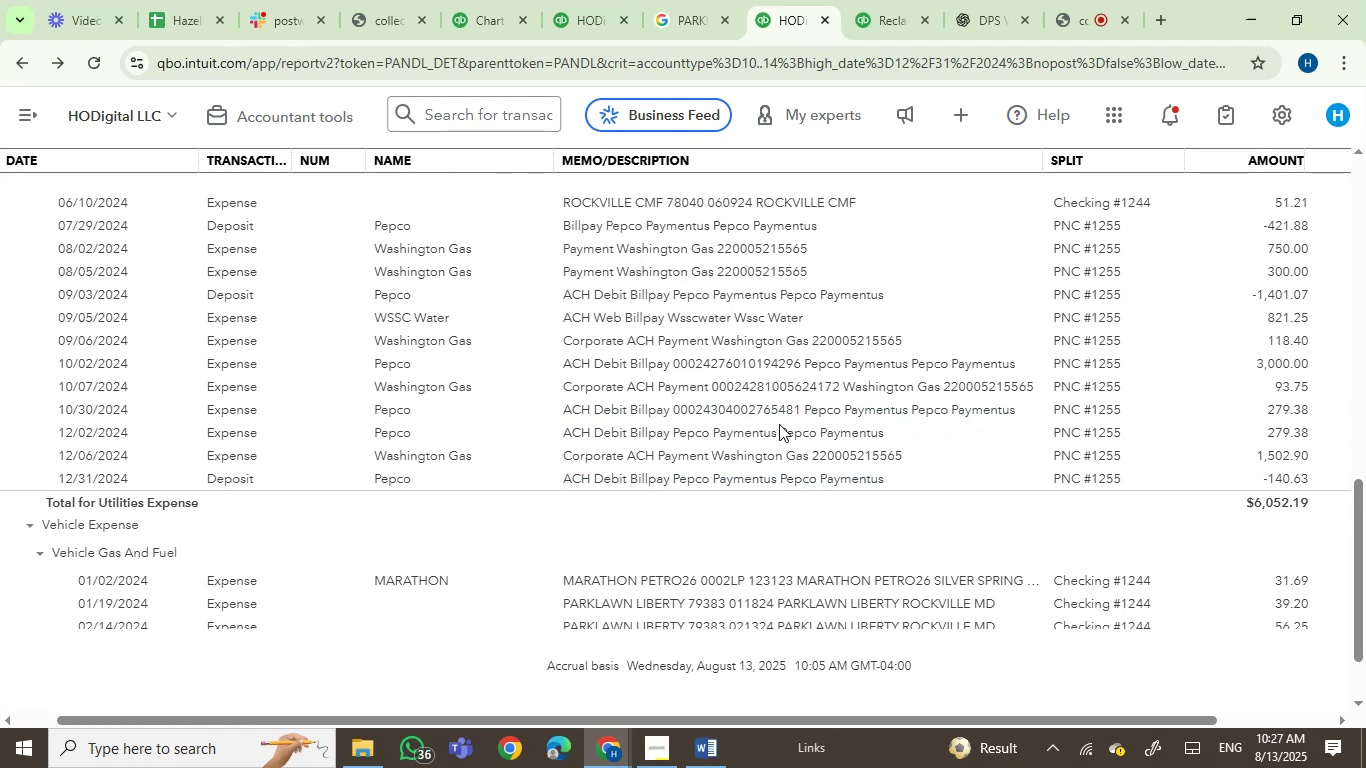 
scroll: coordinate [206, 476], scroll_direction: up, amount: 19.0
 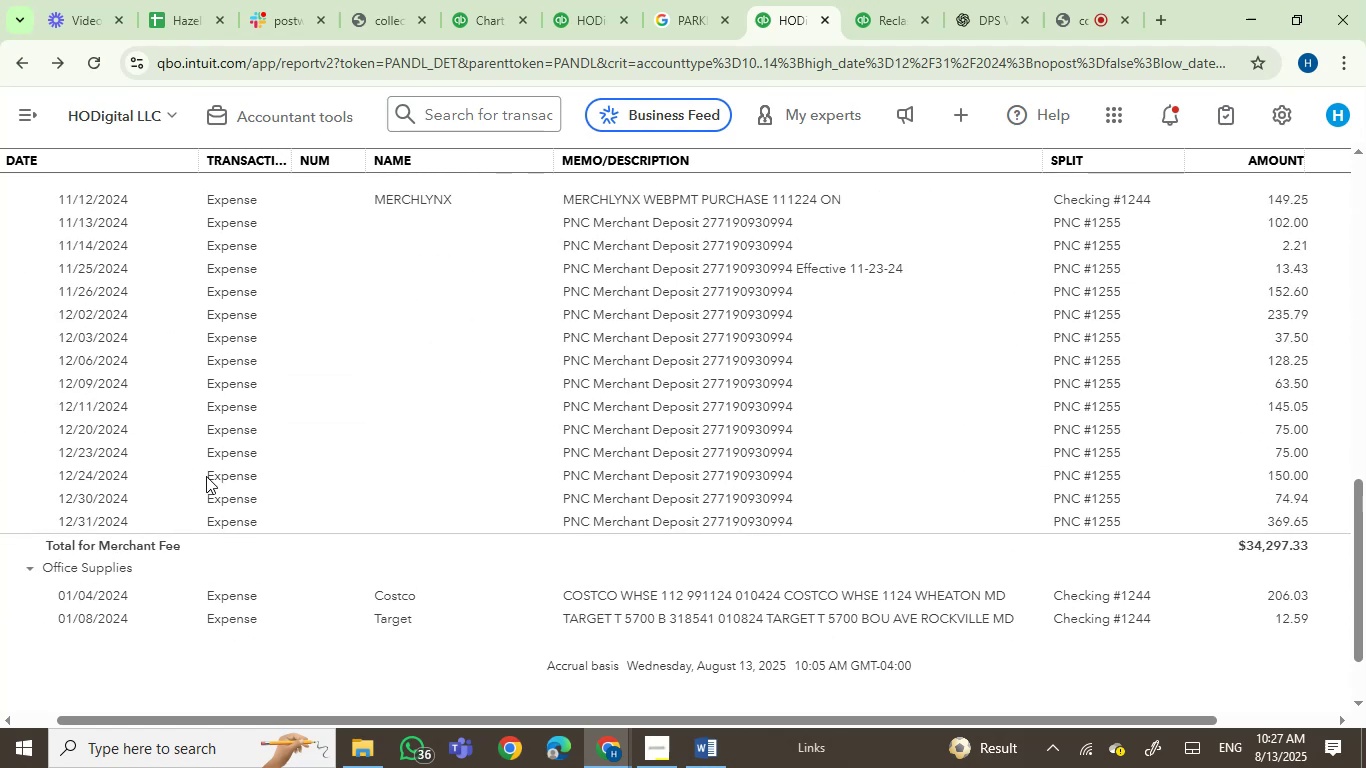 
scroll: coordinate [206, 476], scroll_direction: up, amount: 2.0
 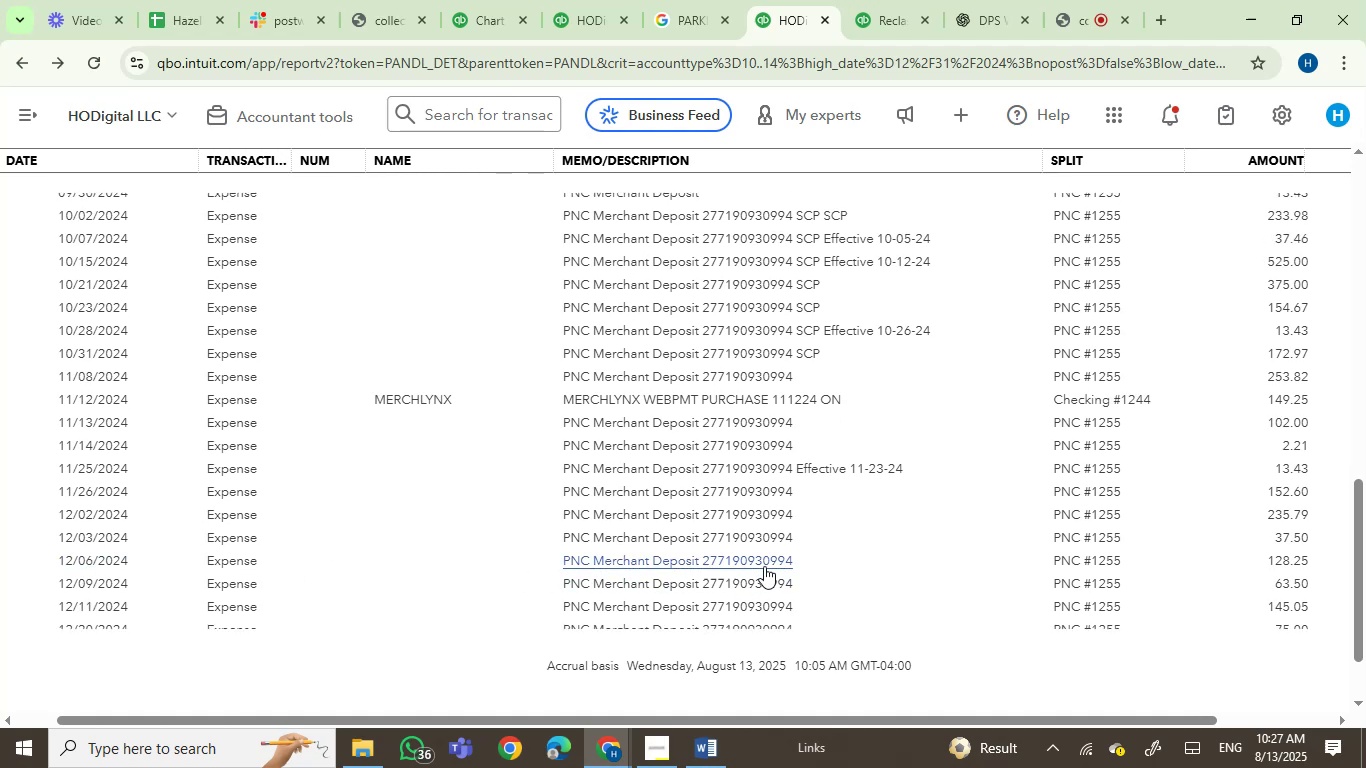 
wait(6.59)
 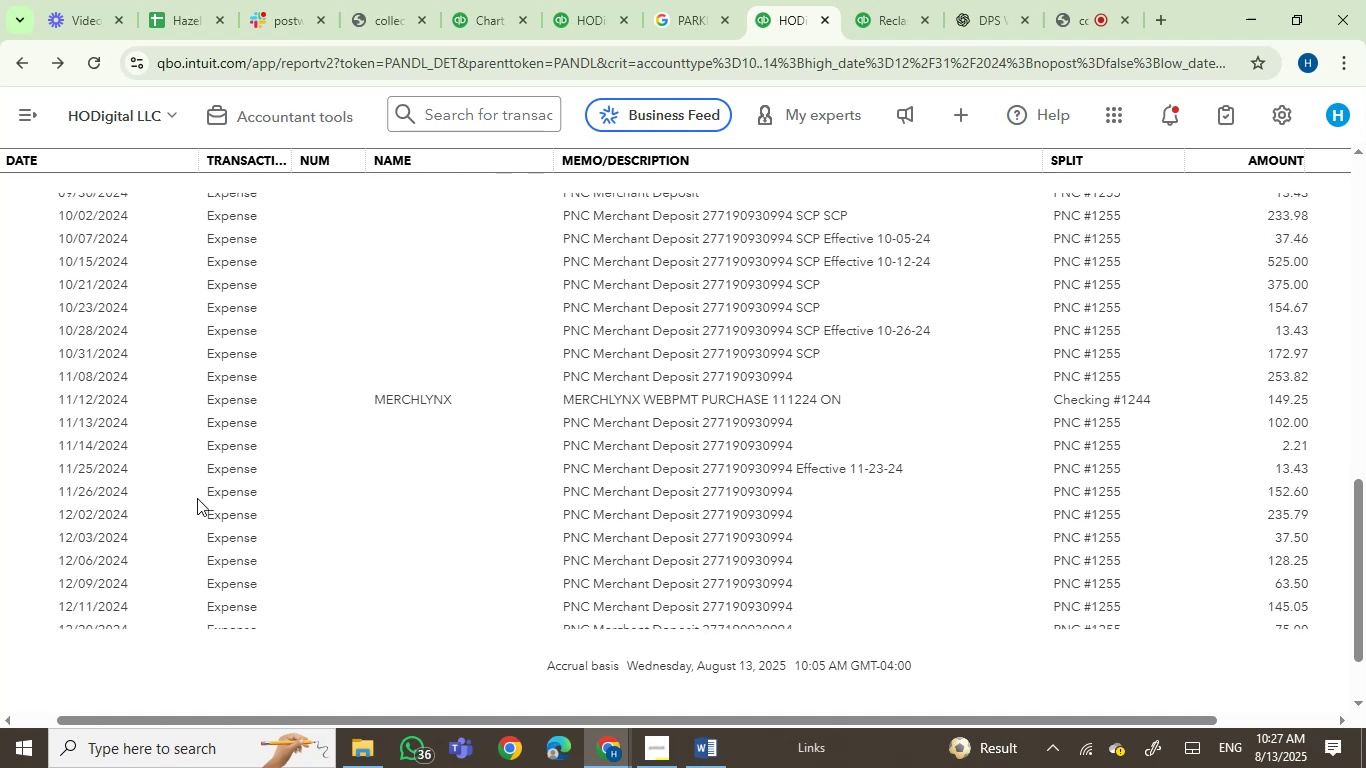 
scroll: coordinate [907, 545], scroll_direction: down, amount: 2.0
 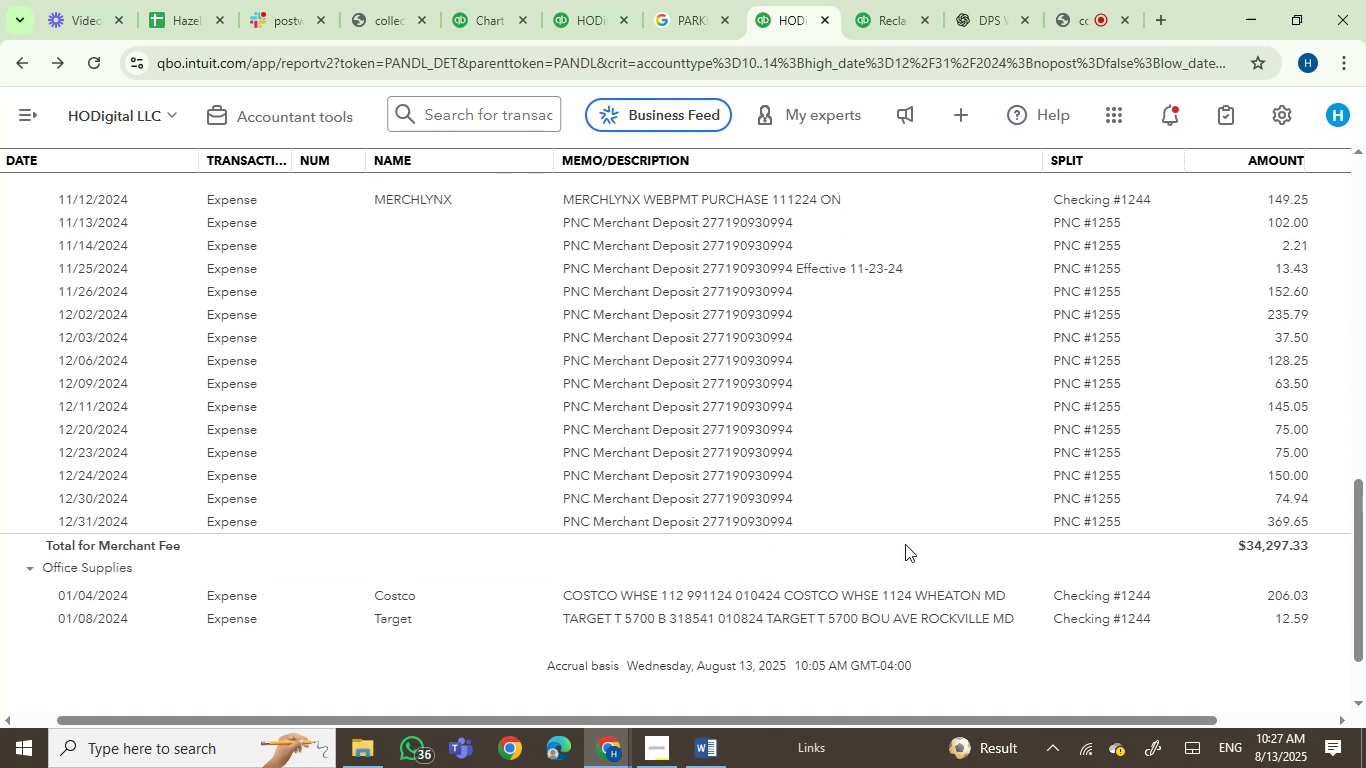 
scroll: coordinate [721, 504], scroll_direction: up, amount: 47.0
 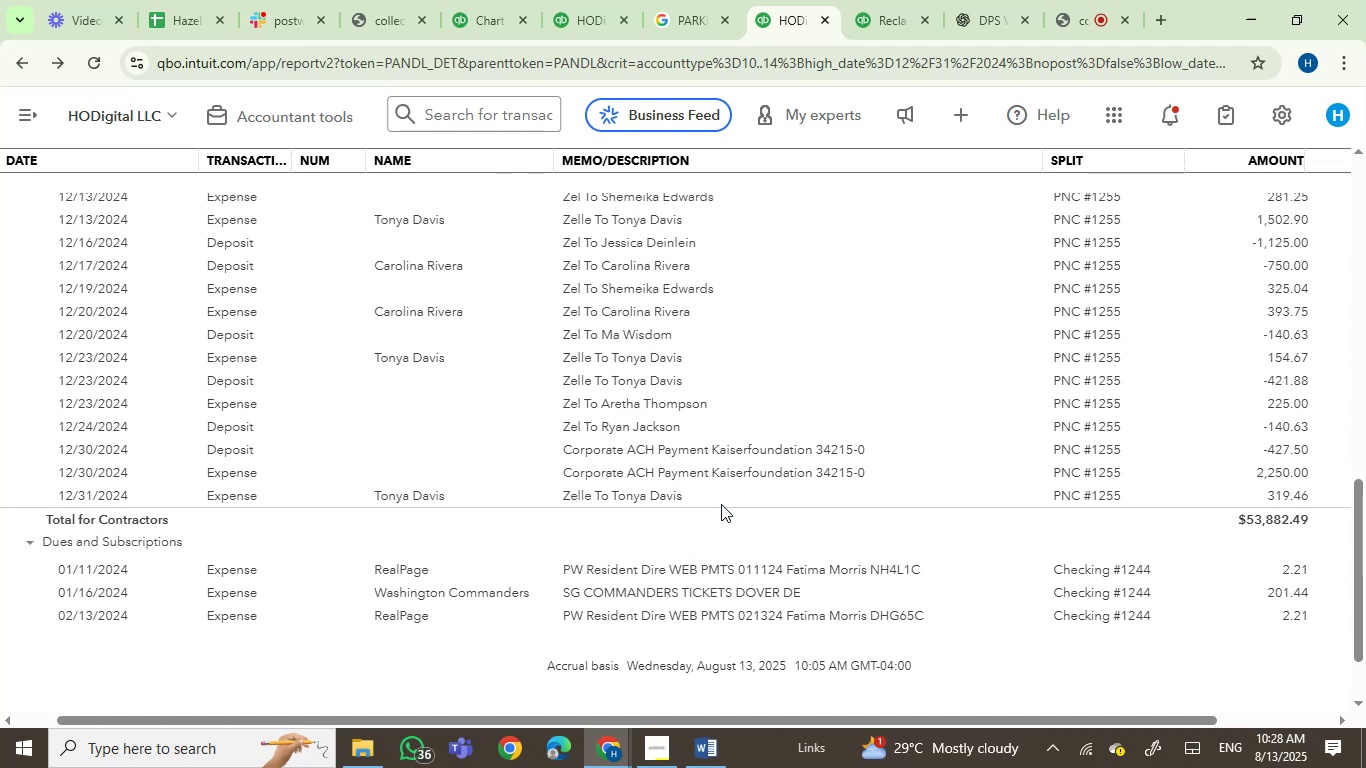 
scroll: coordinate [718, 504], scroll_direction: up, amount: 74.0
 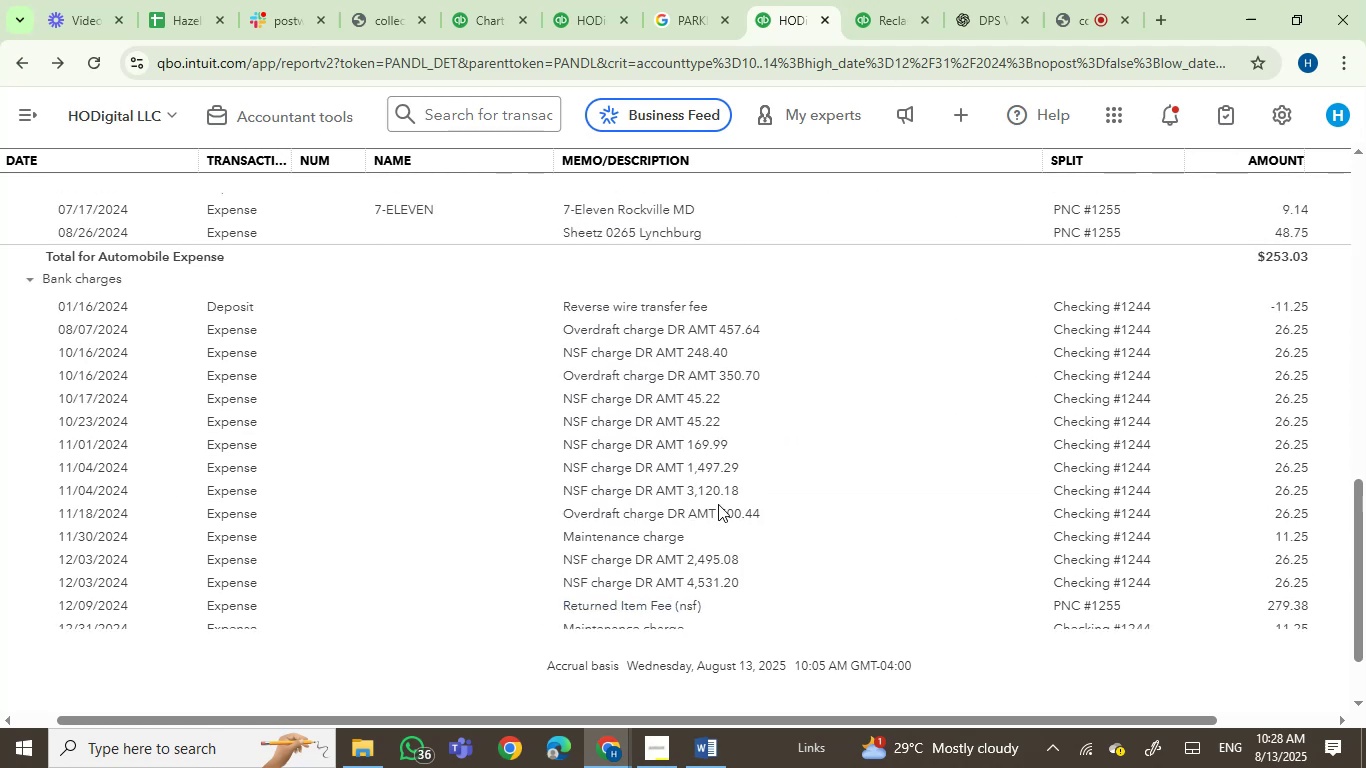 
scroll: coordinate [718, 504], scroll_direction: down, amount: 1.0
 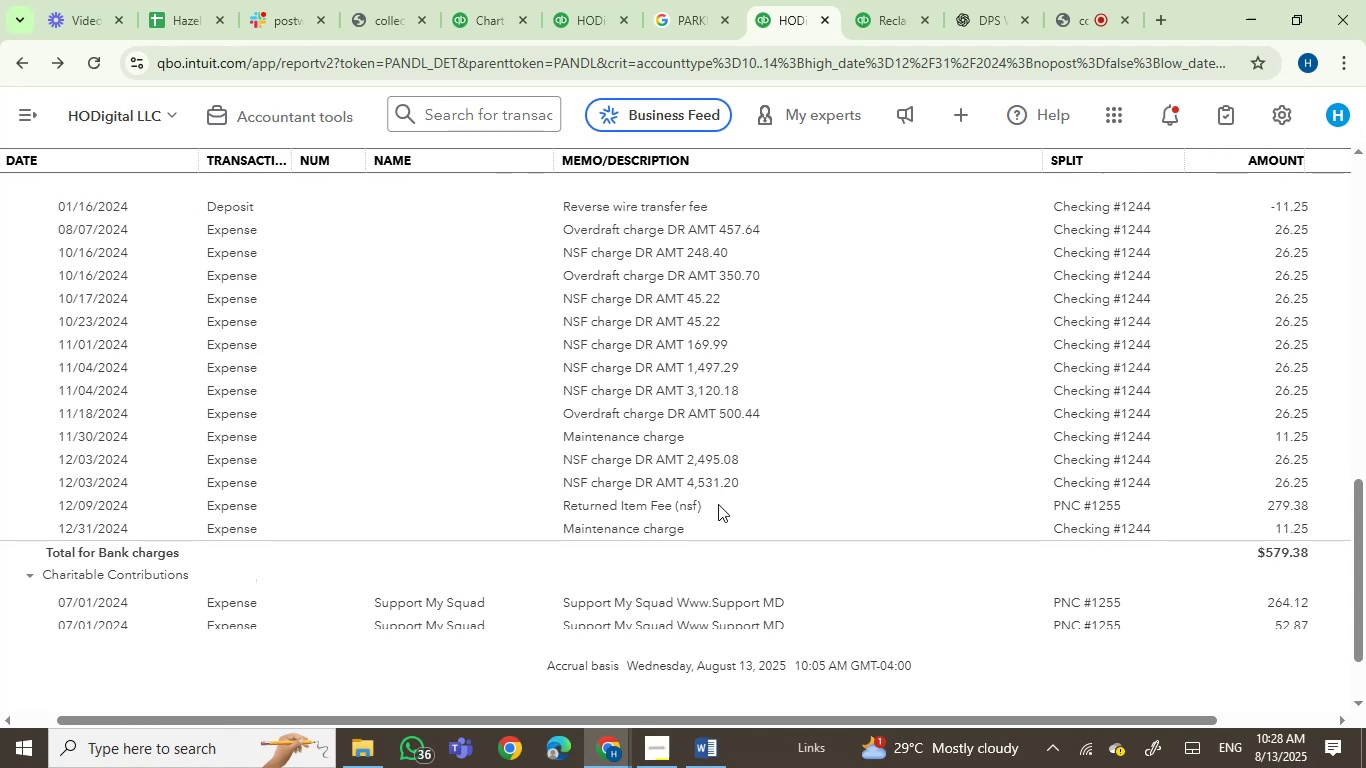 
scroll: coordinate [718, 504], scroll_direction: up, amount: 8.0
 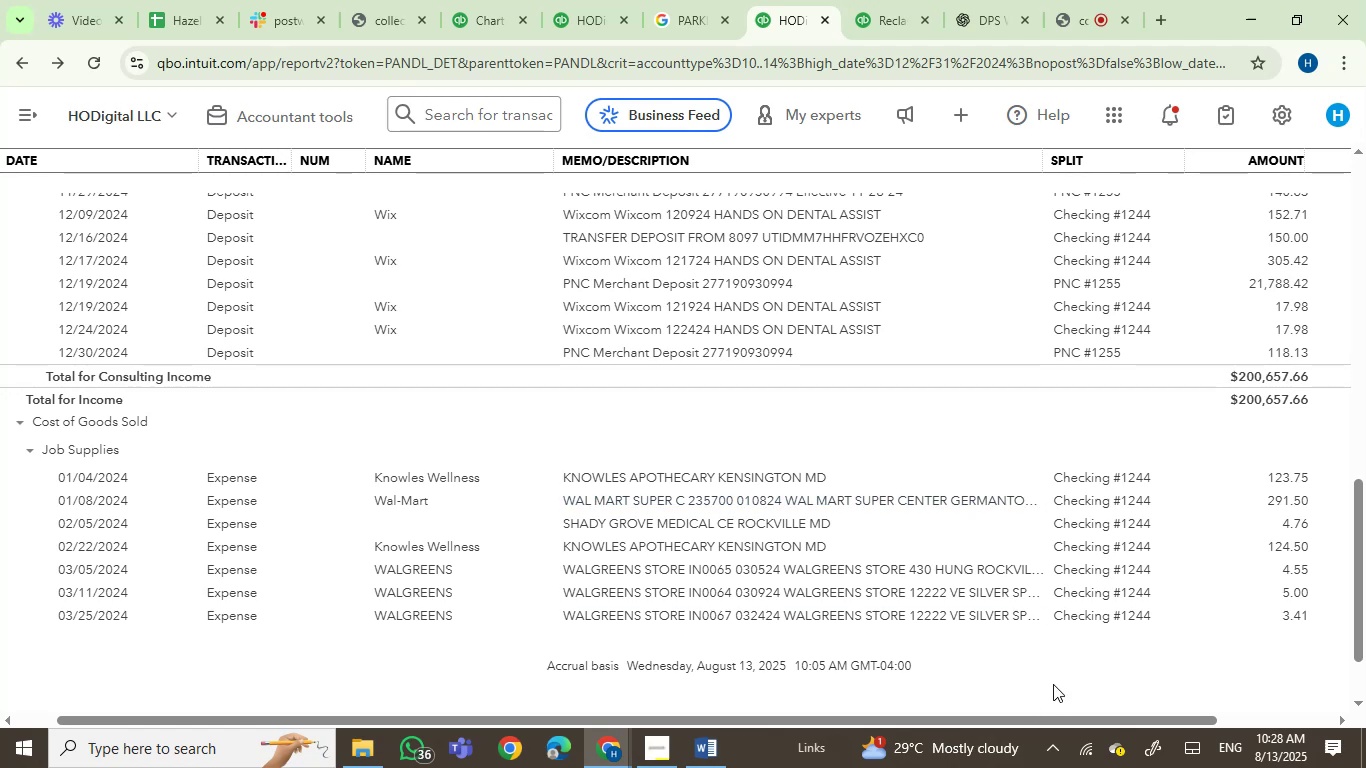 
left_click_drag(start_coordinate=[1024, 715], to_coordinate=[1293, 716])
 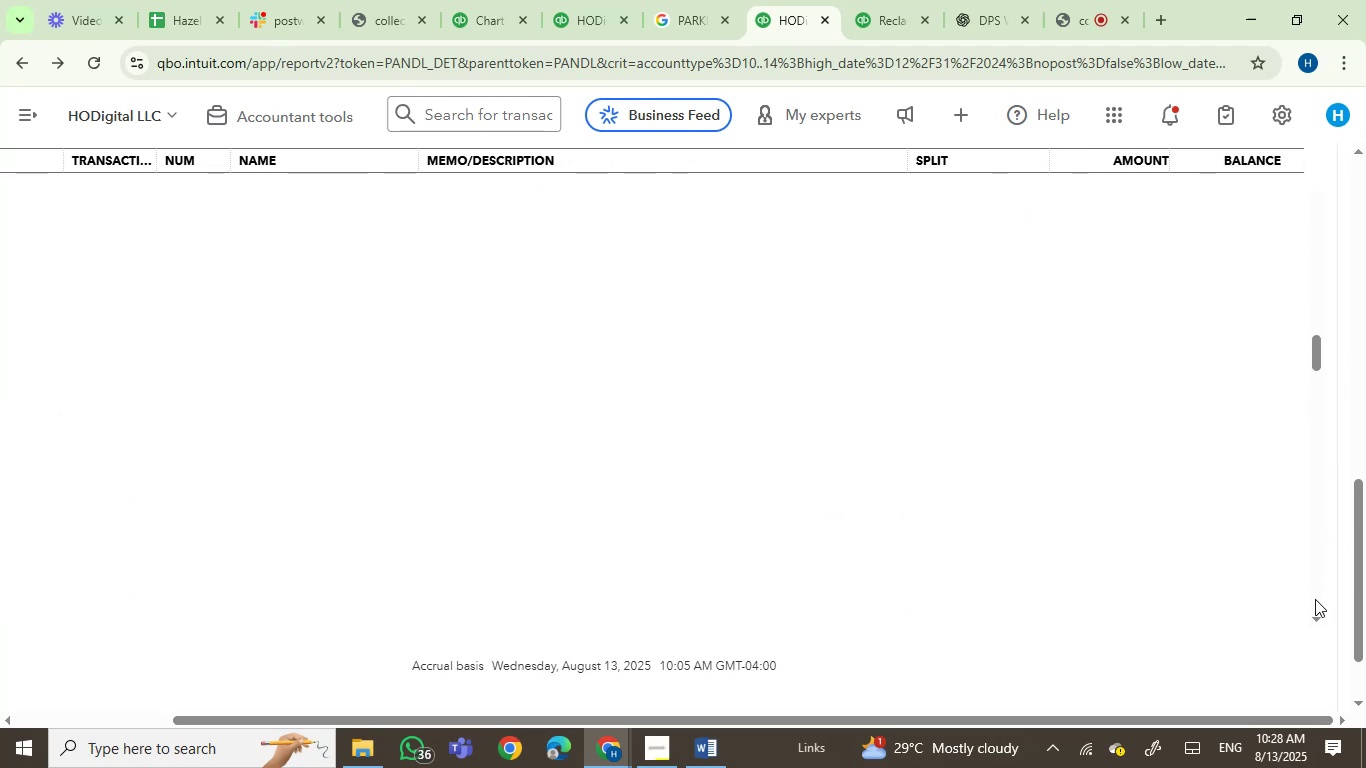 
left_click_drag(start_coordinate=[1315, 585], to_coordinate=[1316, 578])
 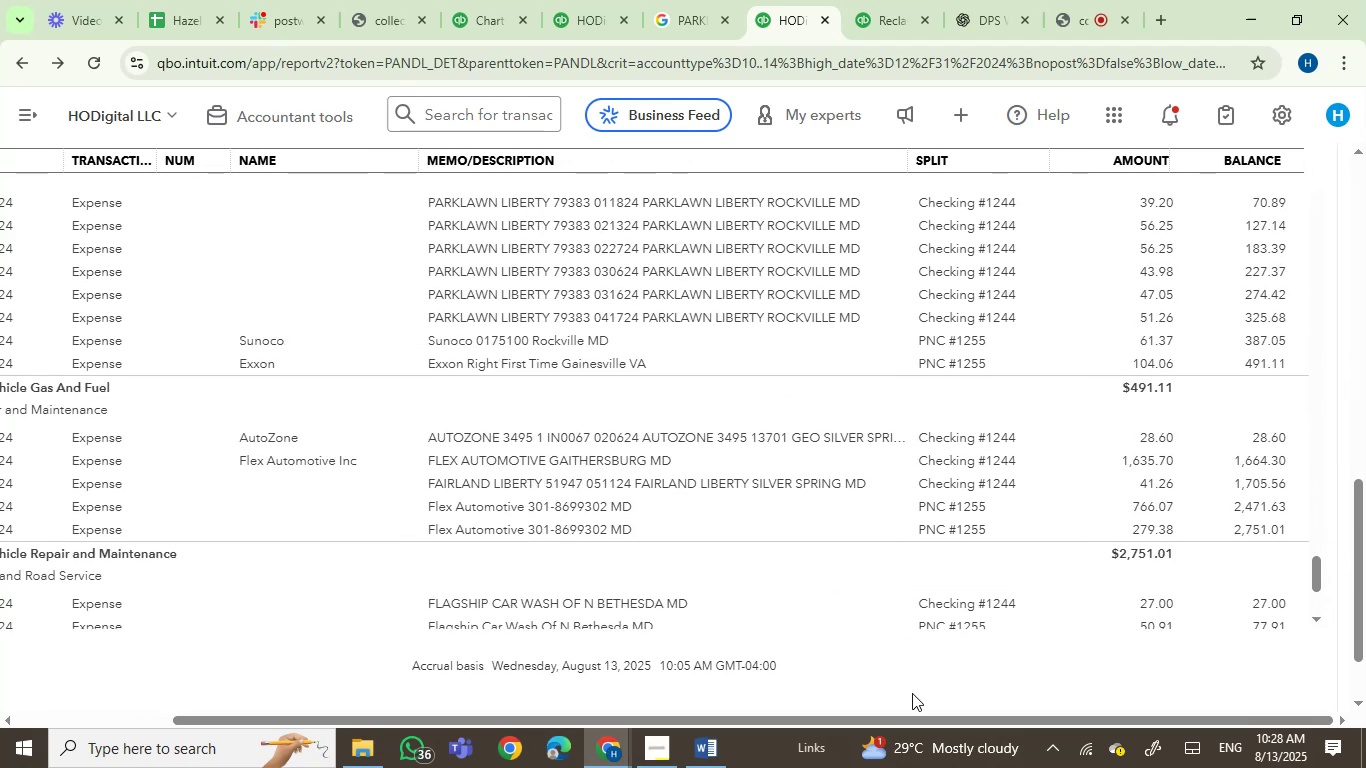 
left_click_drag(start_coordinate=[910, 726], to_coordinate=[747, 706])
 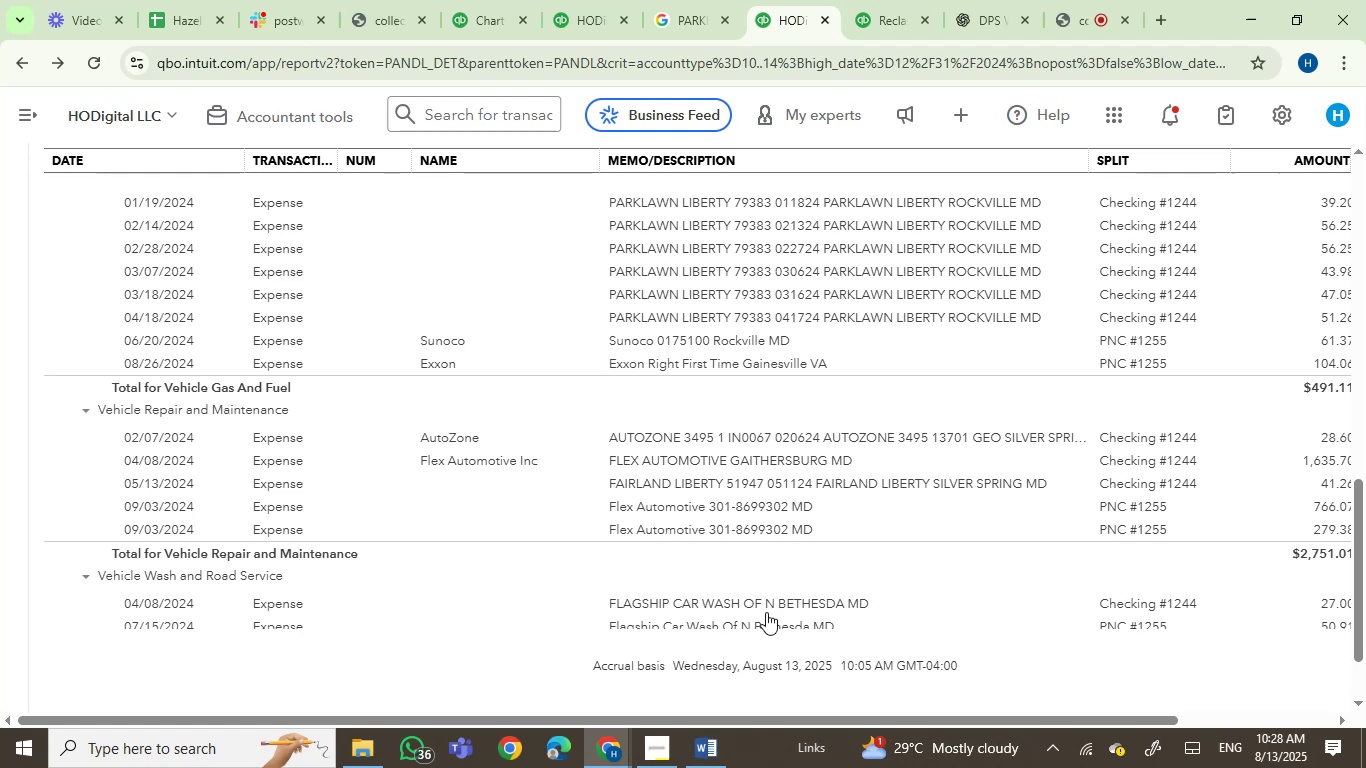 
scroll: coordinate [996, 524], scroll_direction: down, amount: 5.0
 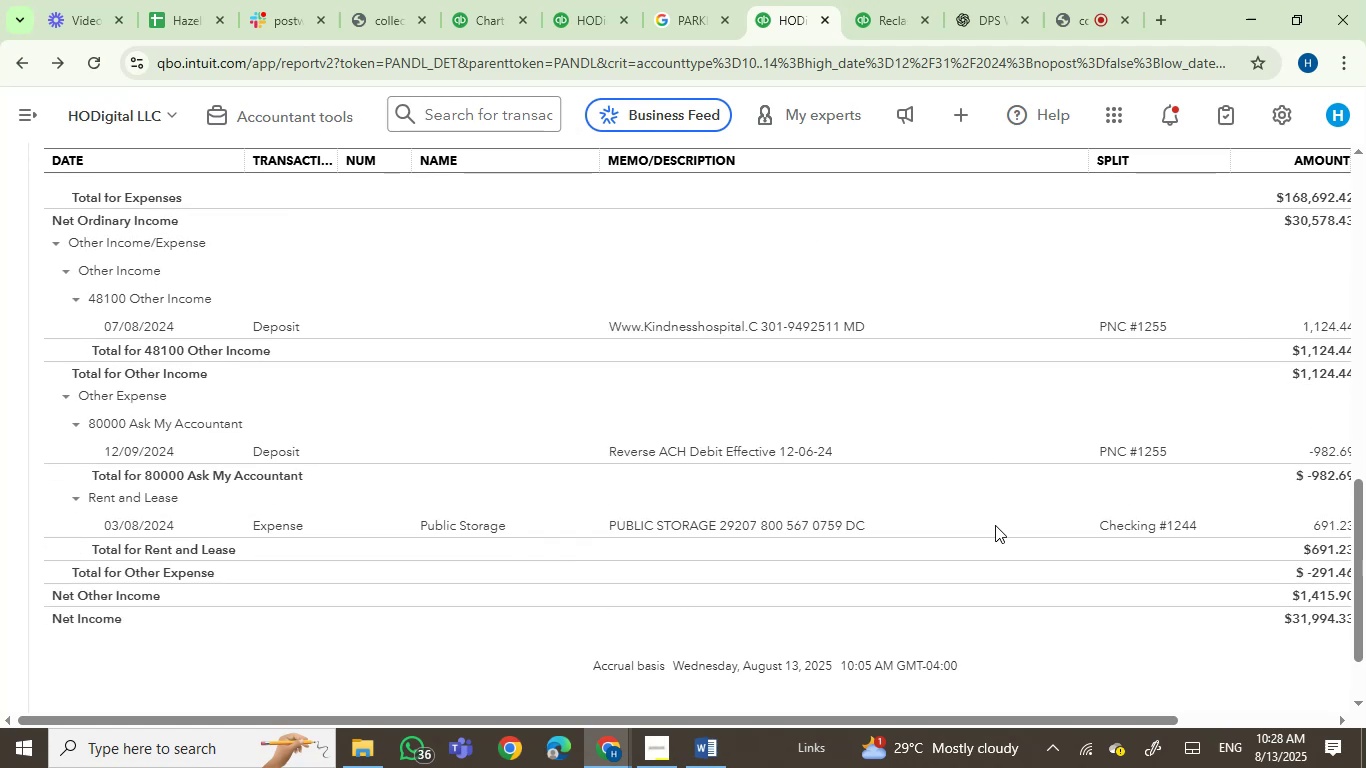 
scroll: coordinate [994, 525], scroll_direction: up, amount: 3.0
 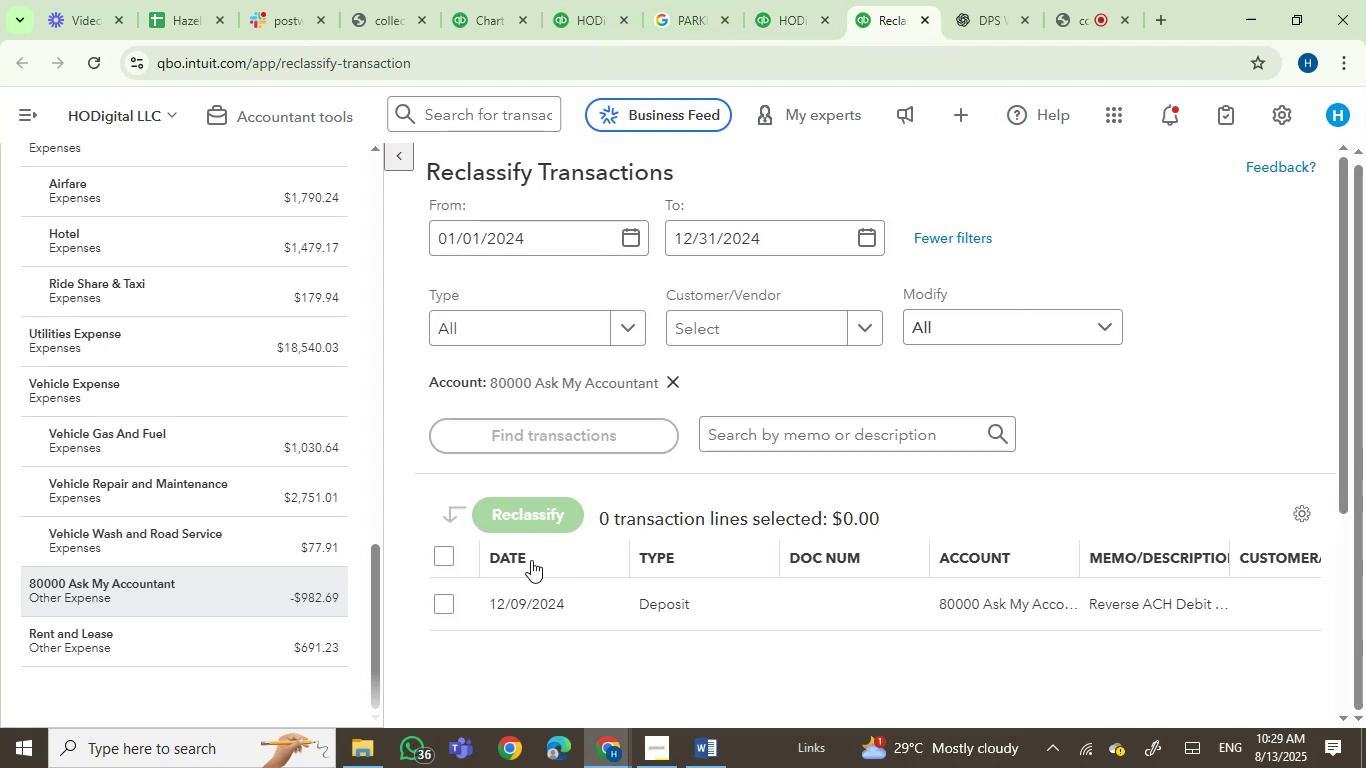 
double_click([497, 528])
 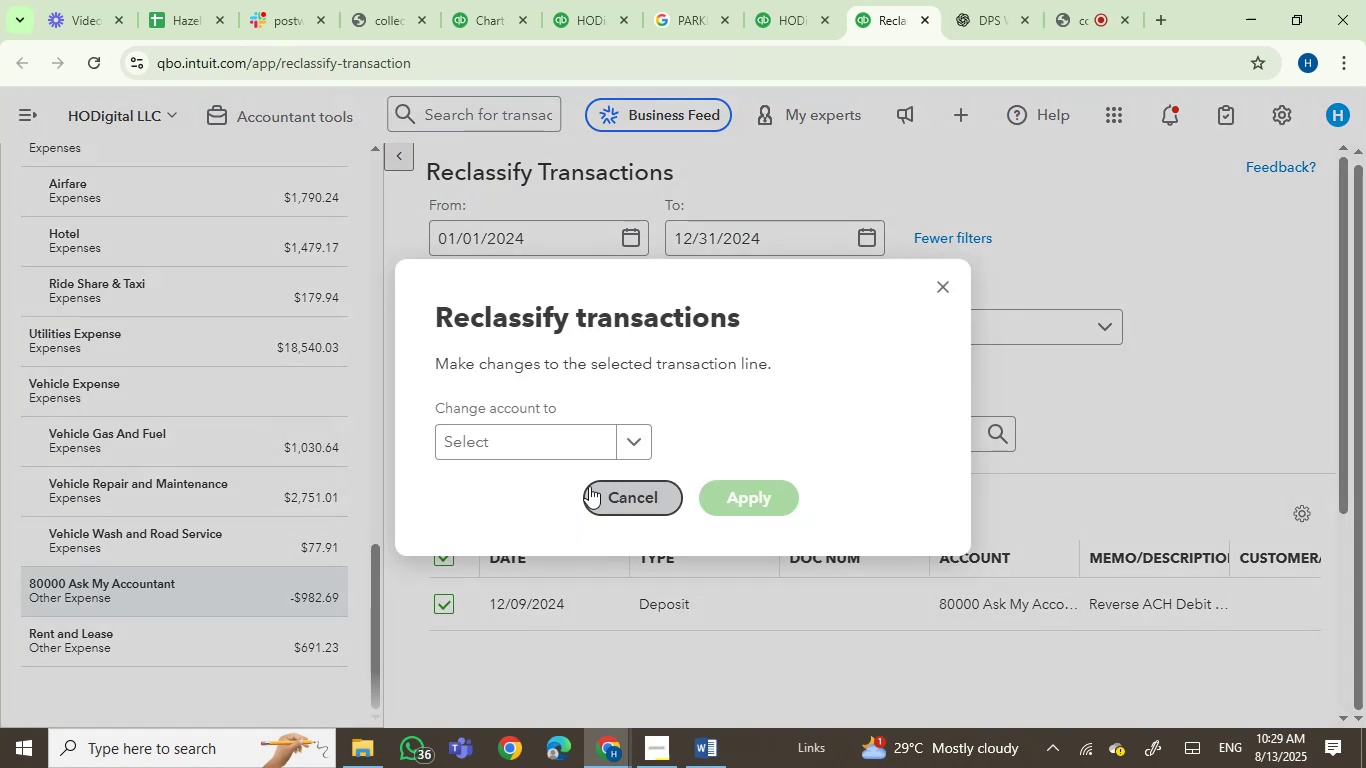 
left_click([516, 448])
 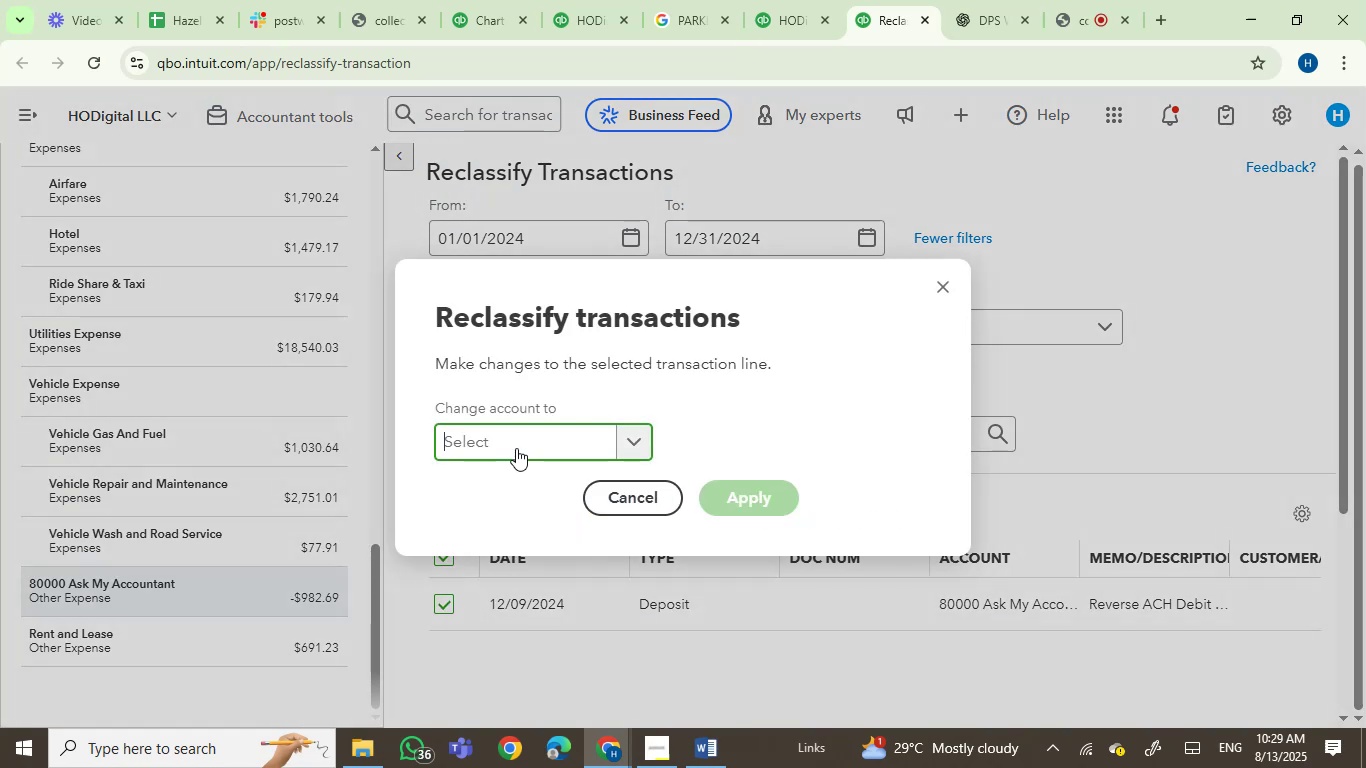 
hold_key(key=U, duration=0.39)
 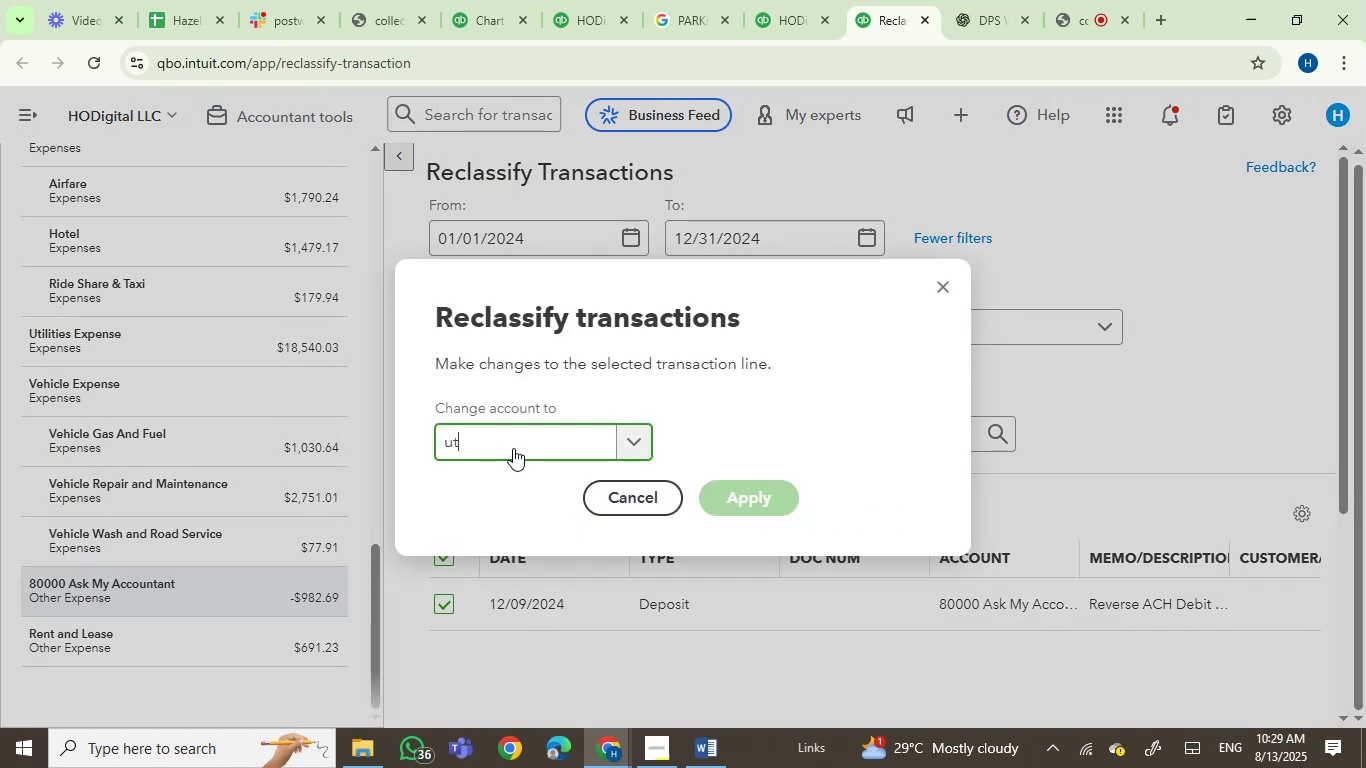 
type(TILI)
 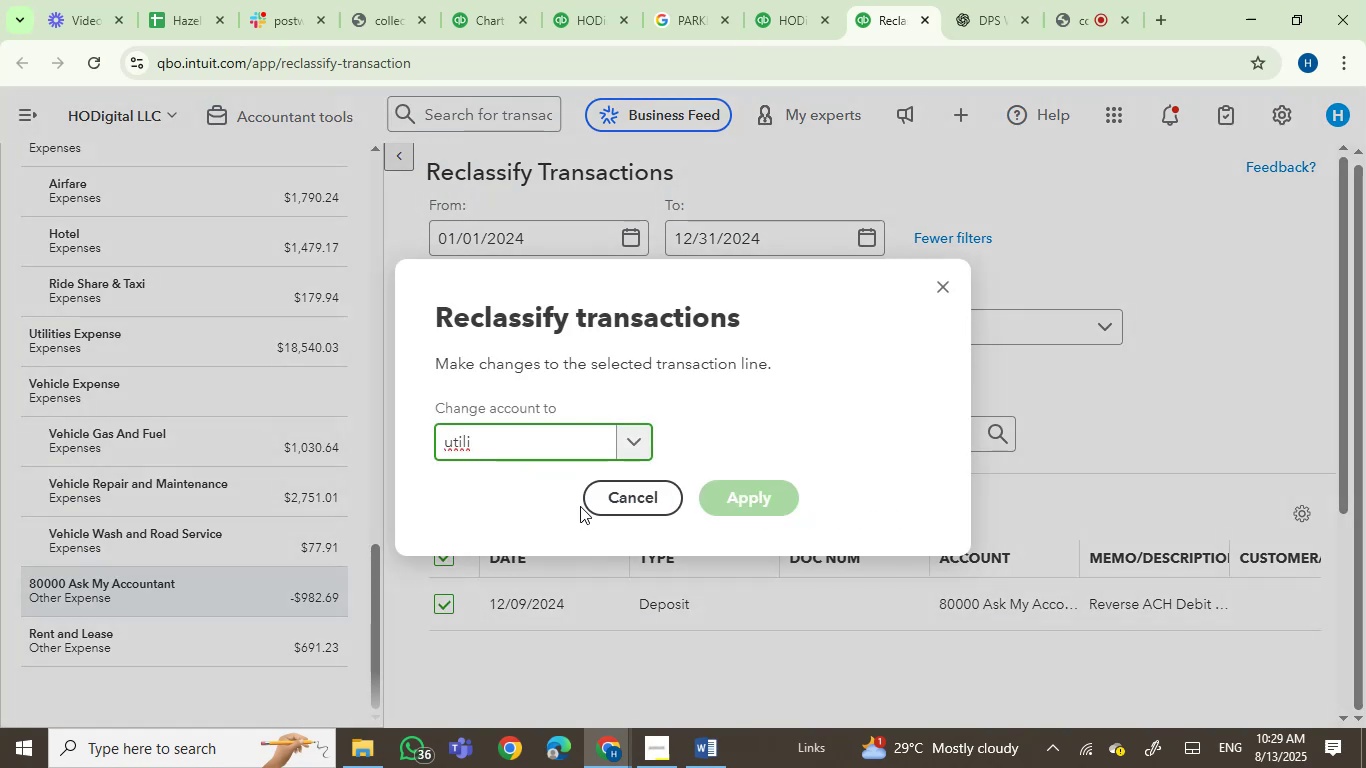 
key(Backspace)
 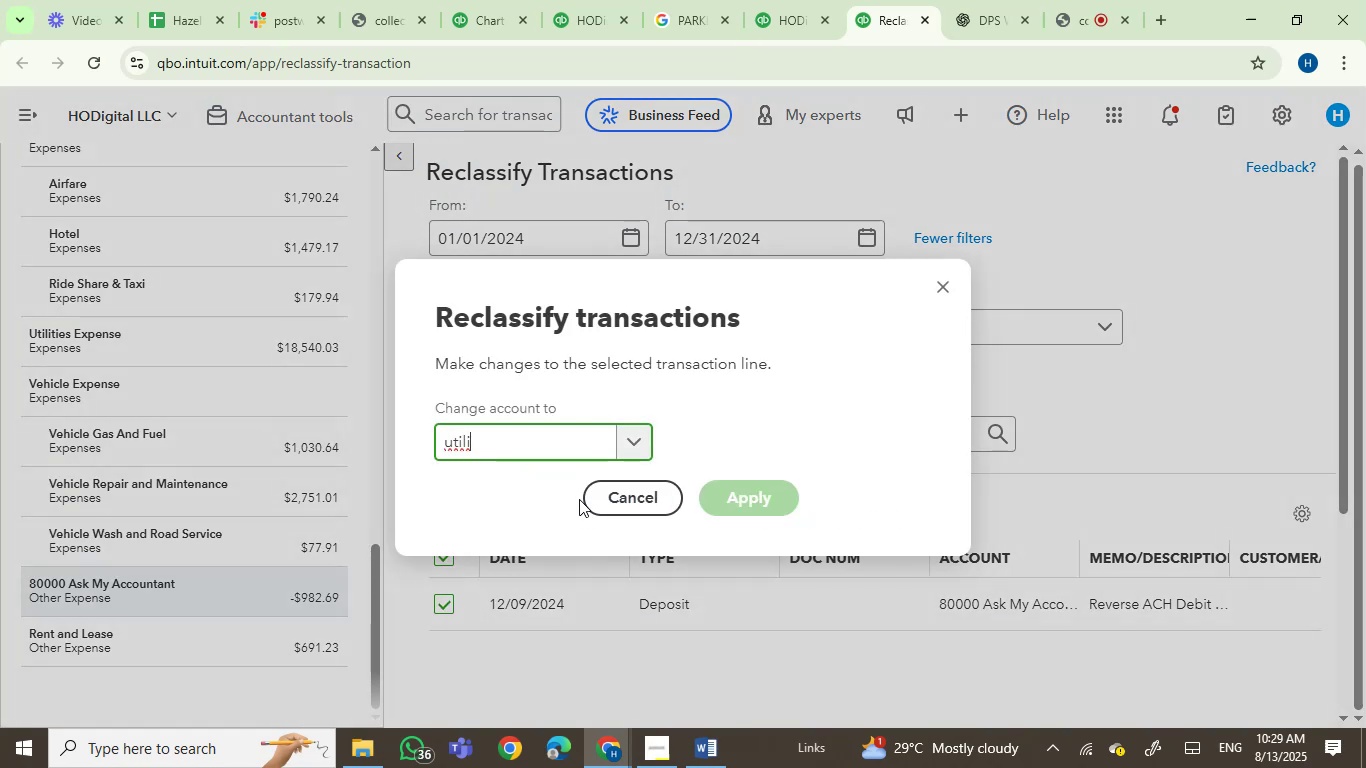 
key(Backspace)
 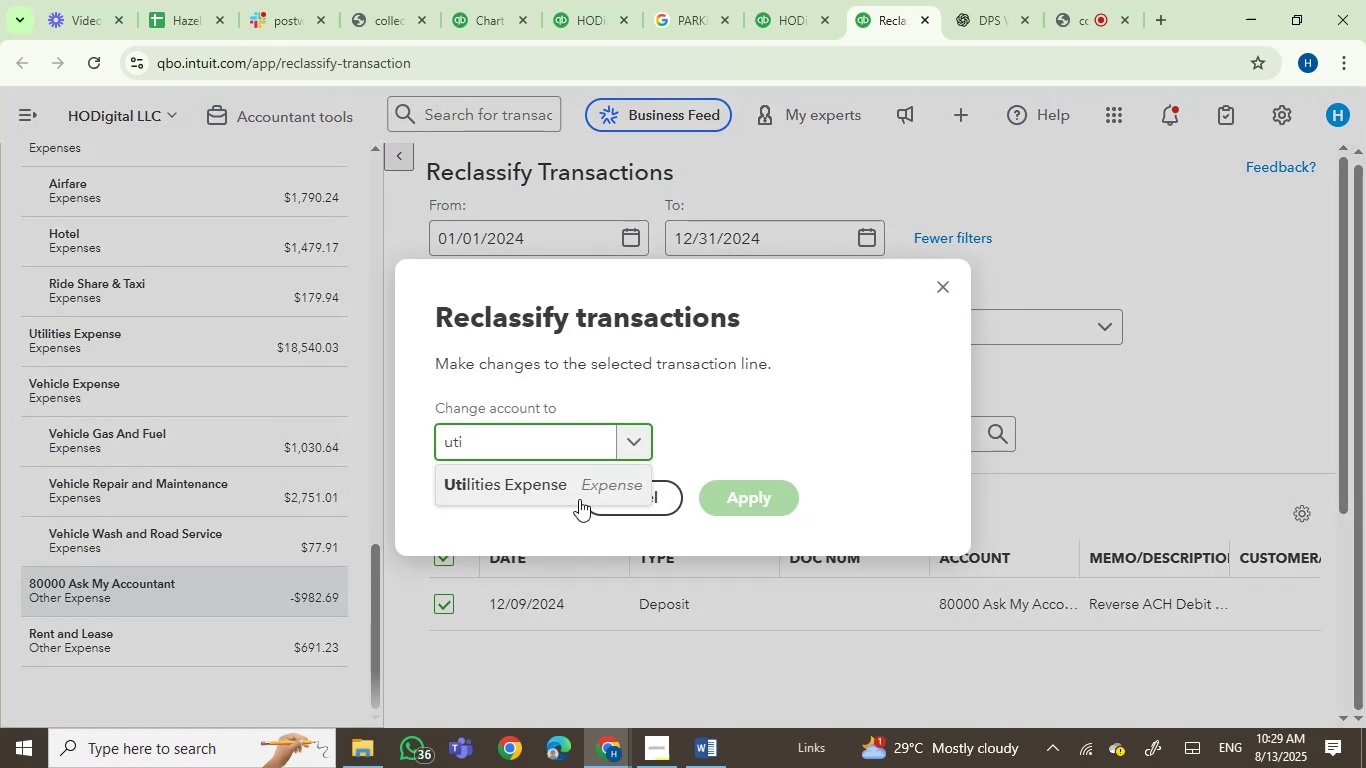 
left_click([558, 492])
 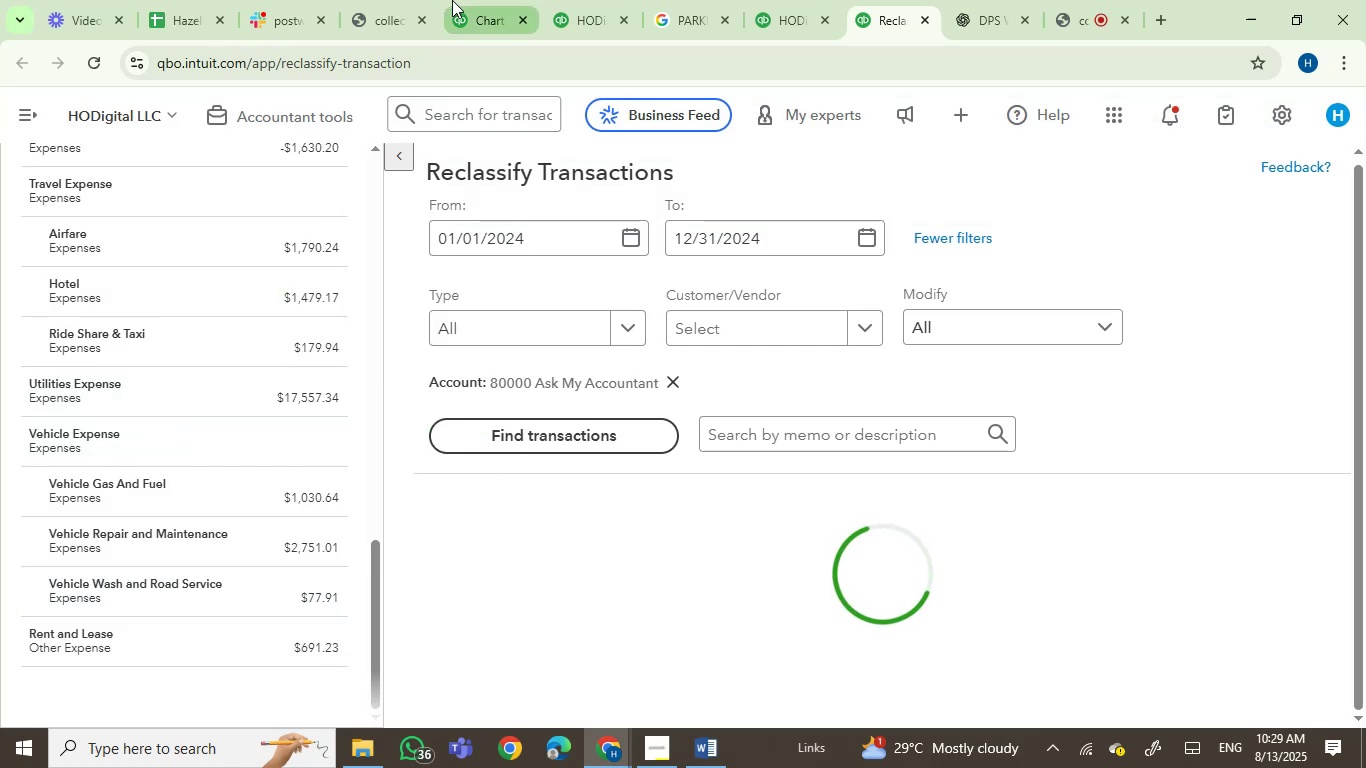 
wait(5.02)
 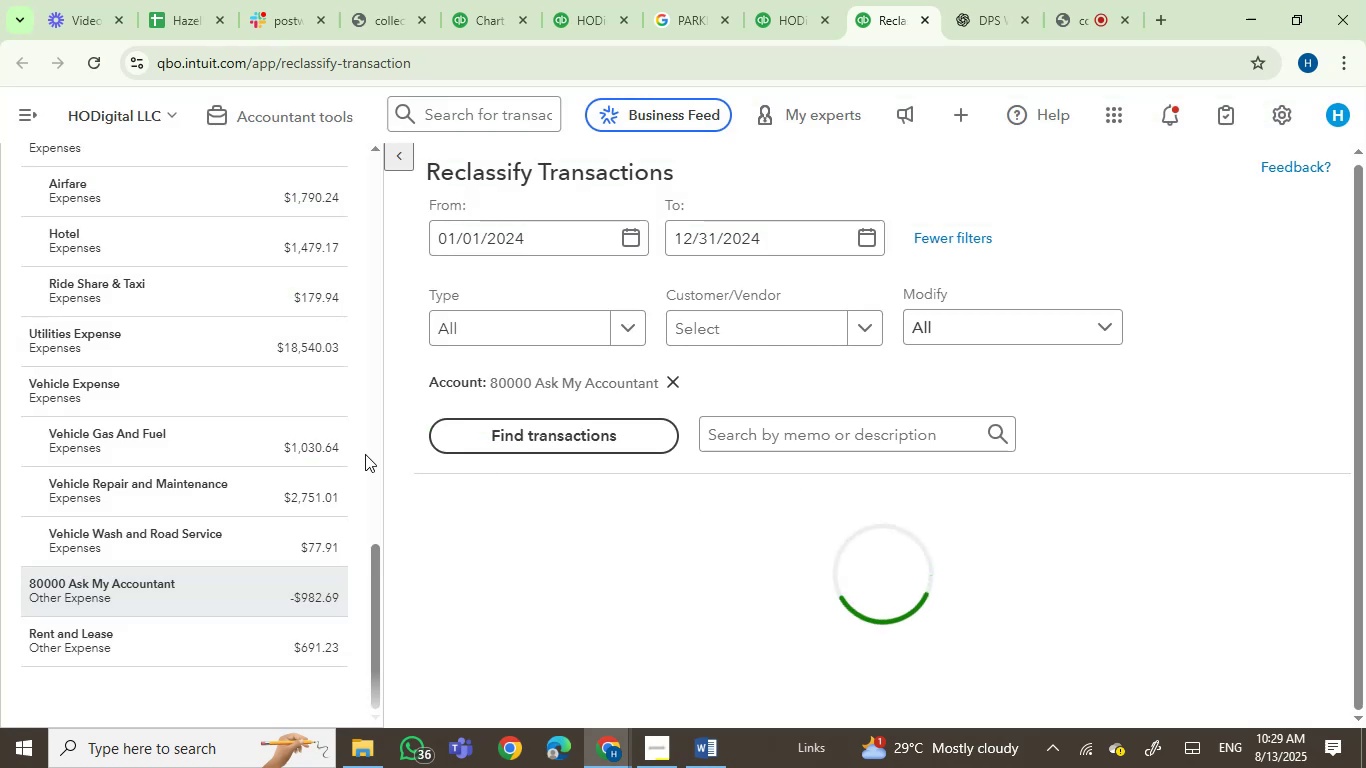 
scroll: coordinate [1120, 517], scroll_direction: up, amount: 9.0
 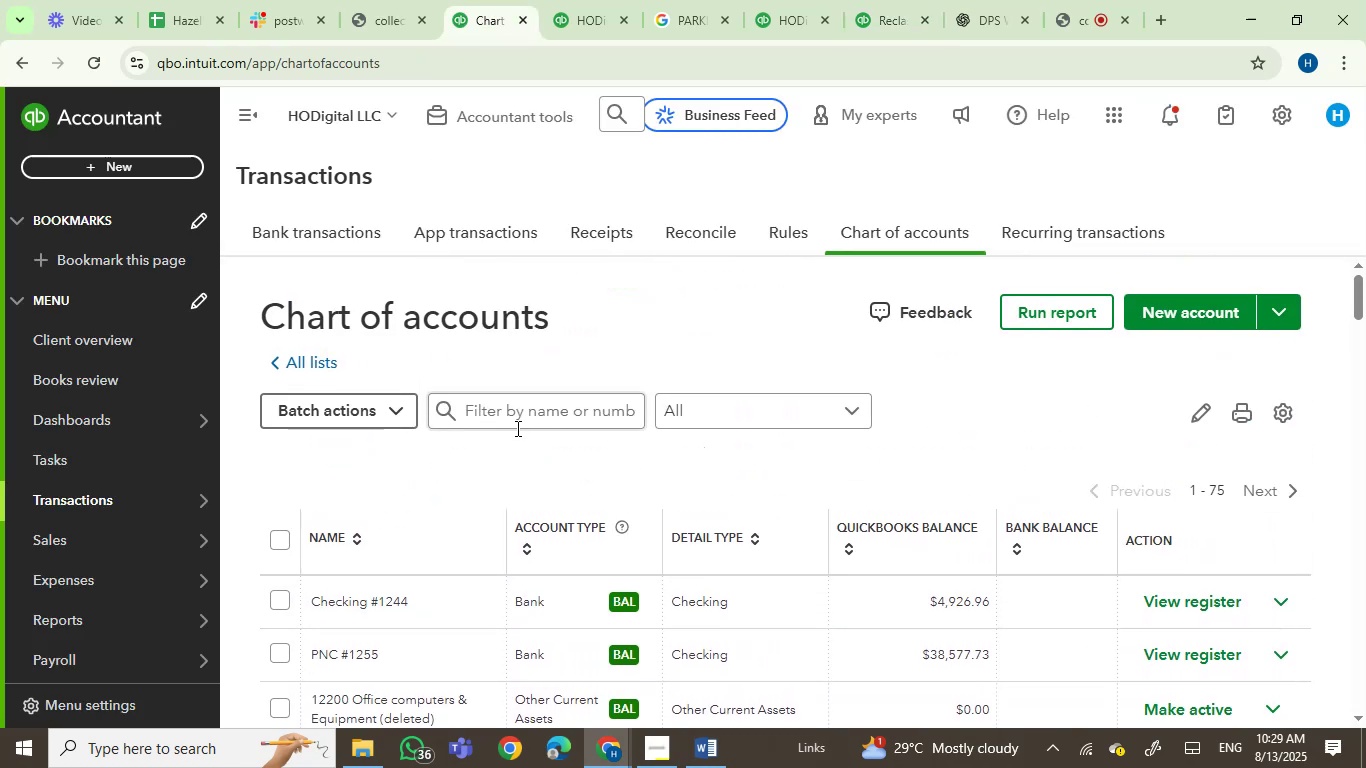 
left_click([512, 418])
 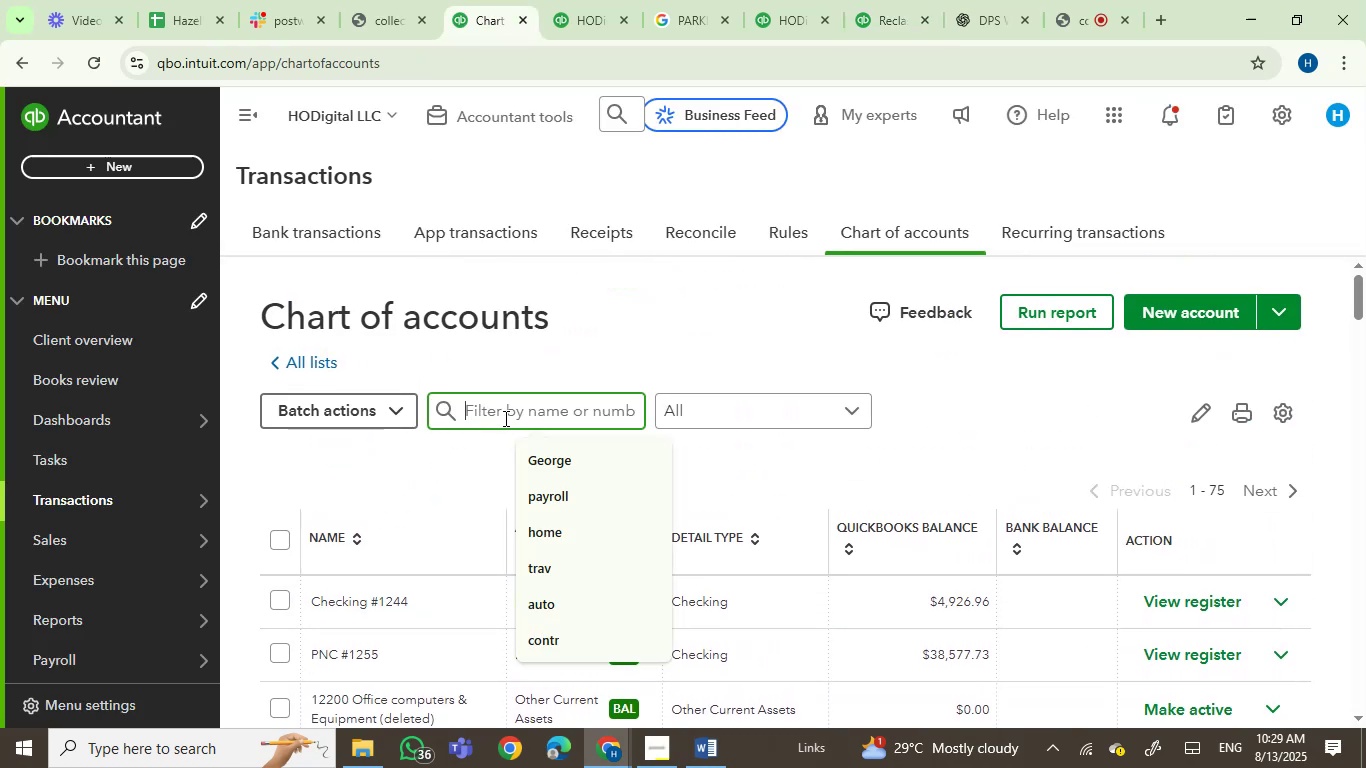 
type(PARKI)
 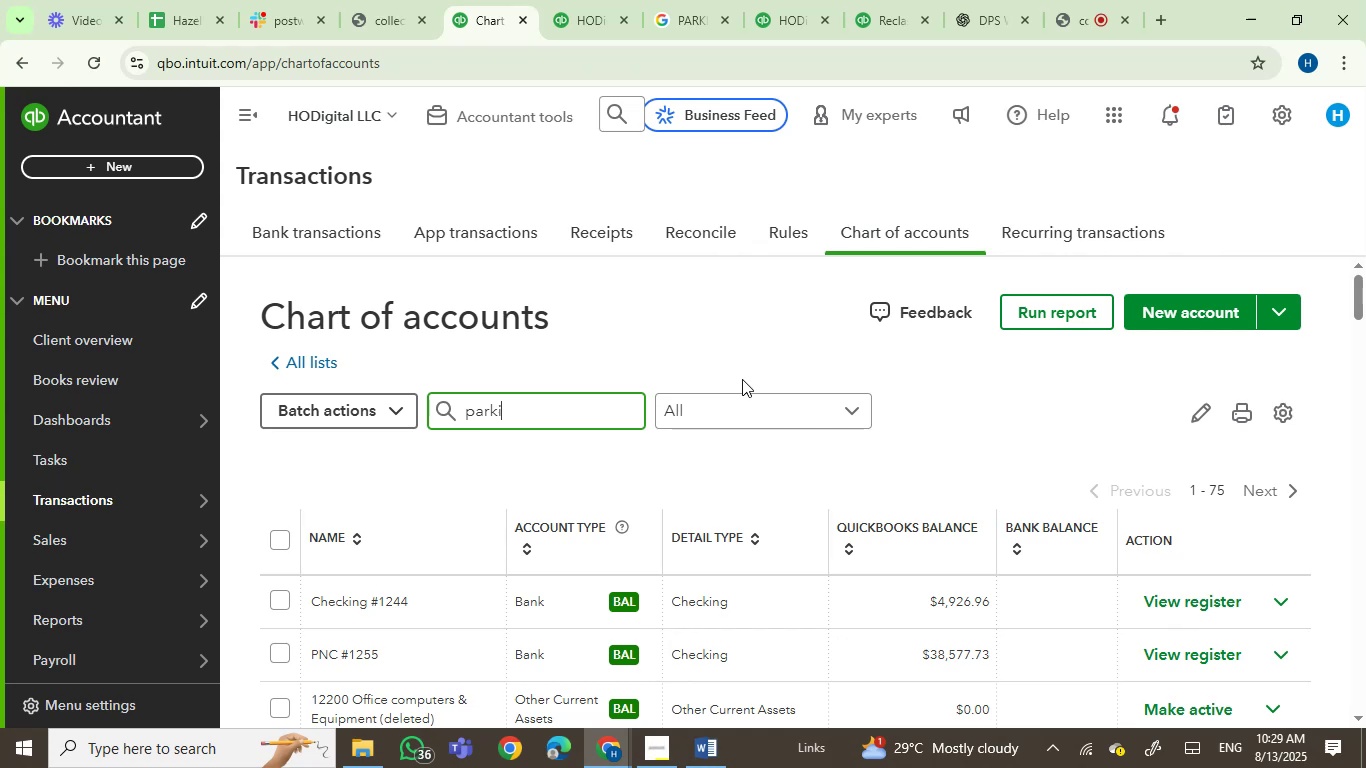 
scroll: coordinate [733, 383], scroll_direction: down, amount: 1.0
 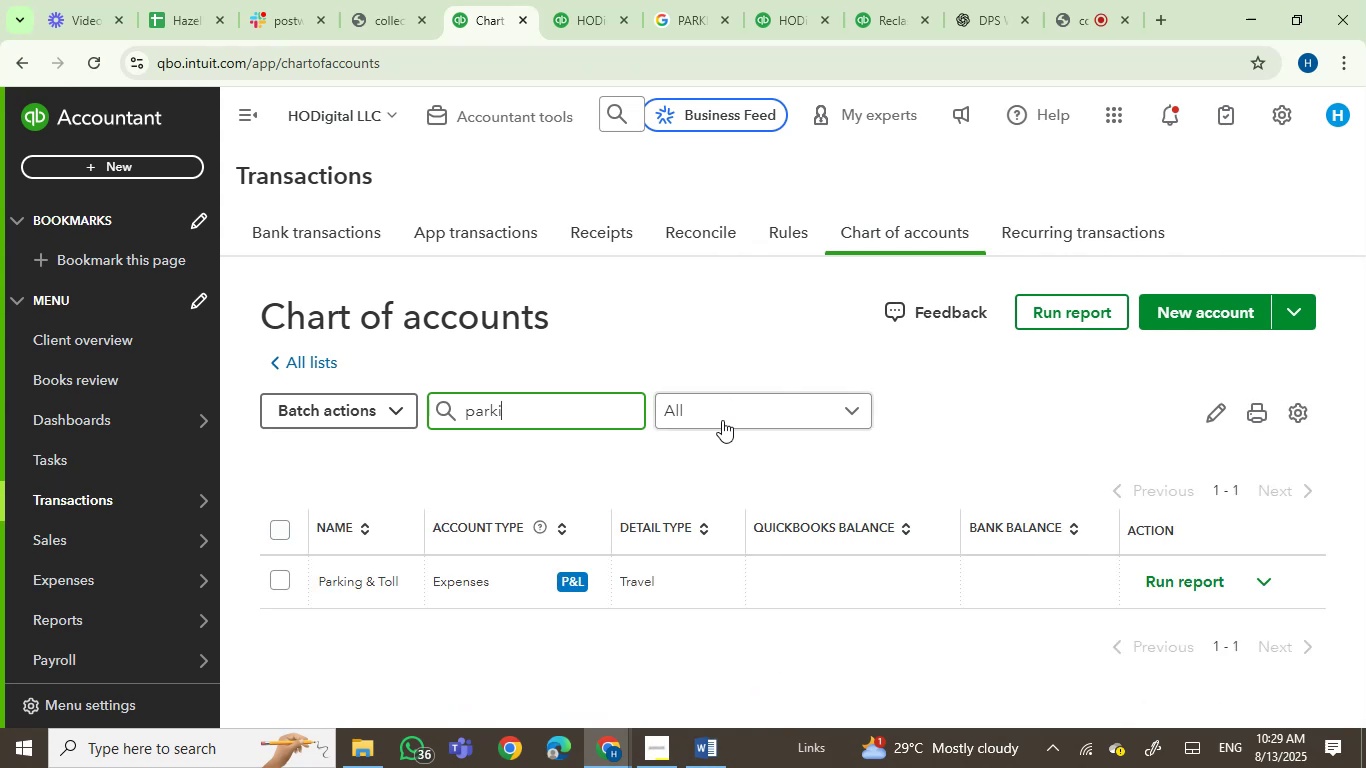 
left_click([1273, 583])
 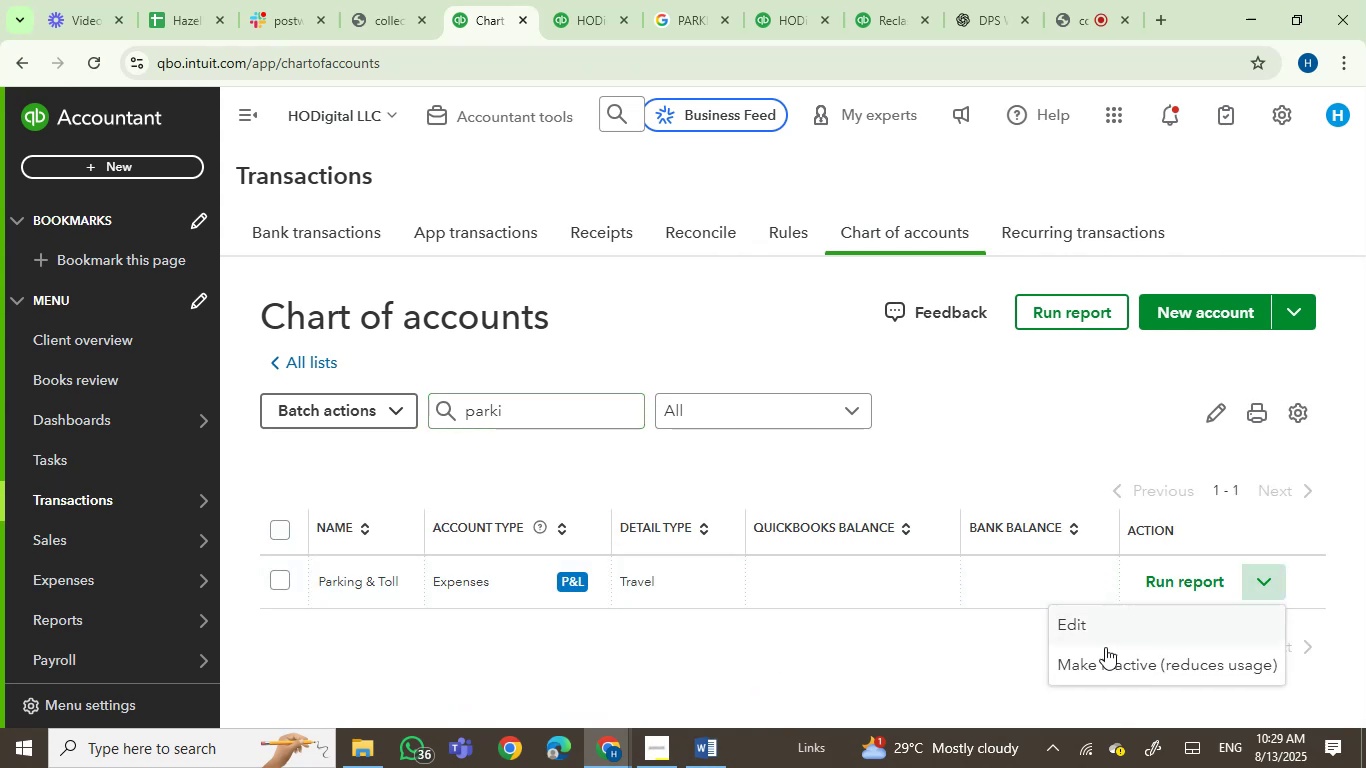 
left_click([1105, 636])
 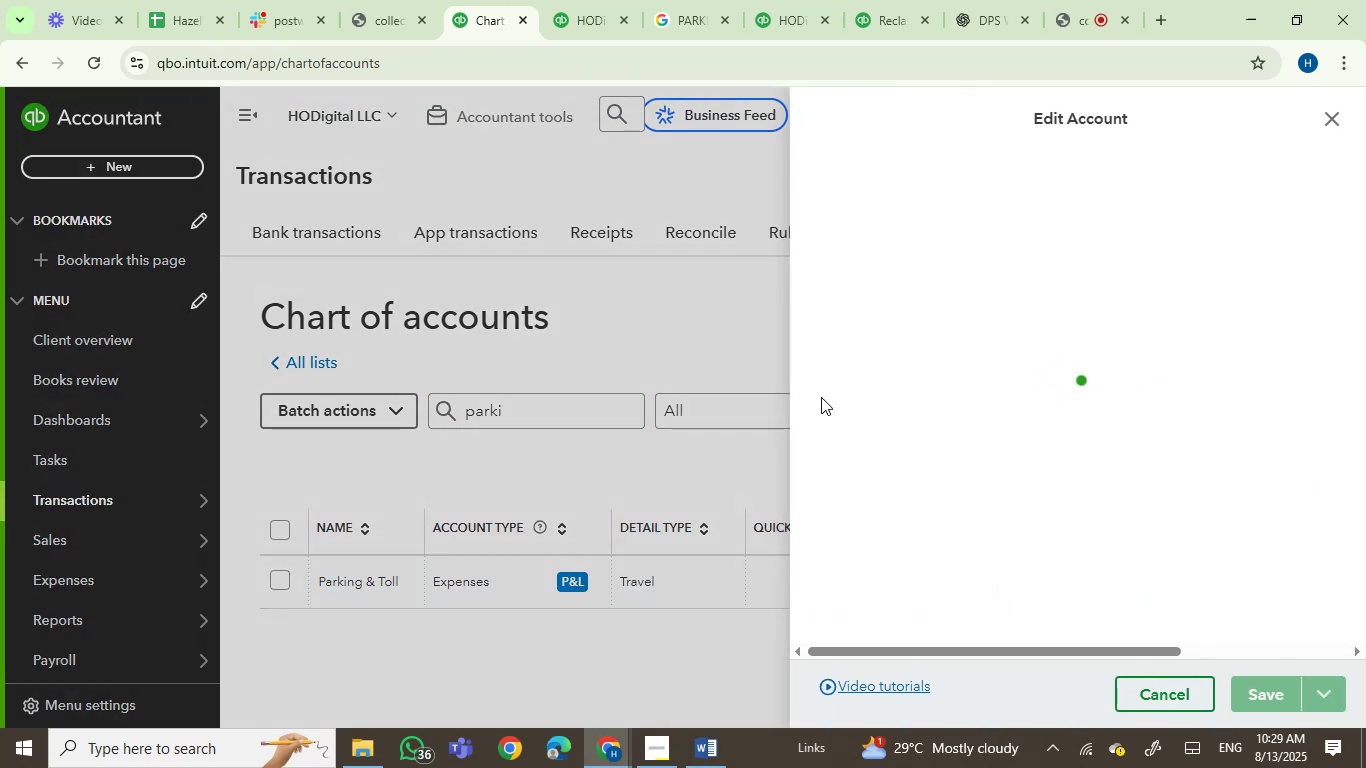 
left_click([821, 341])
 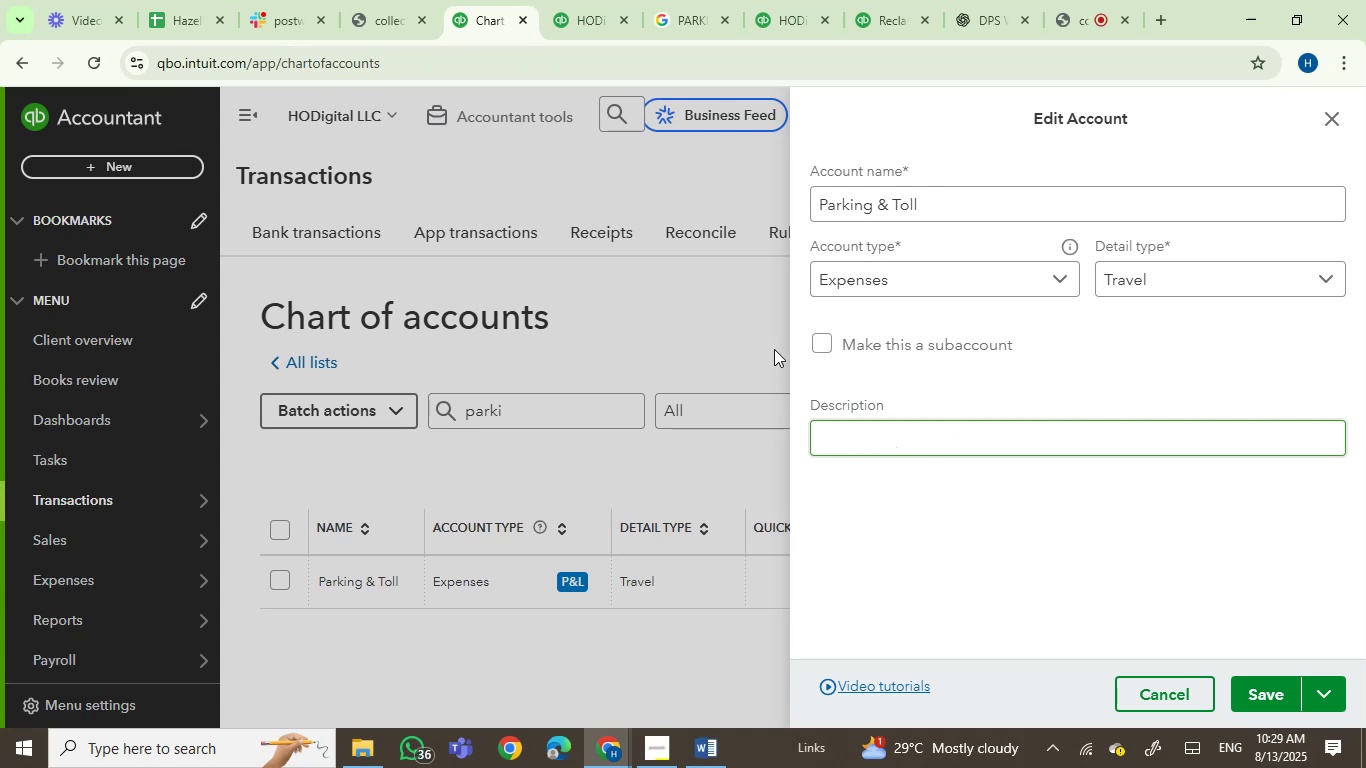 
left_click([823, 343])
 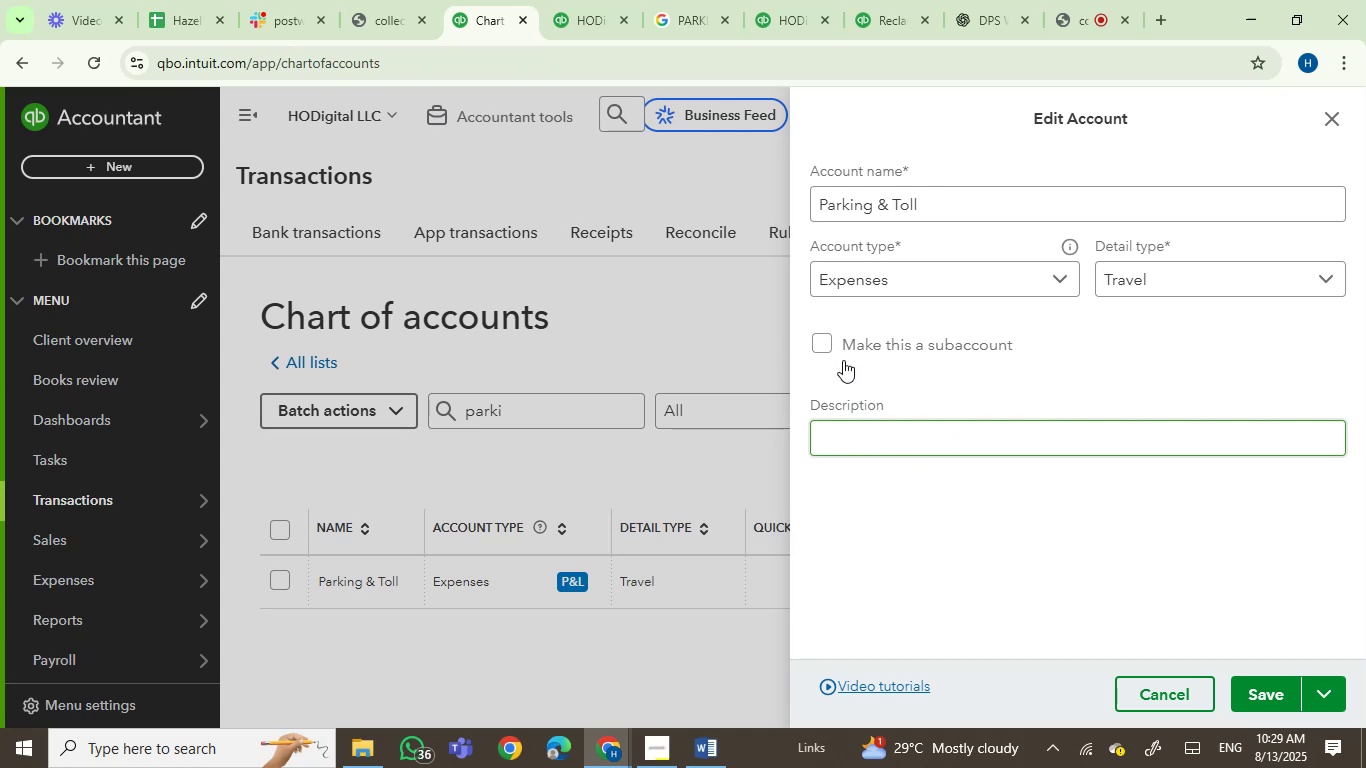 
left_click([819, 345])
 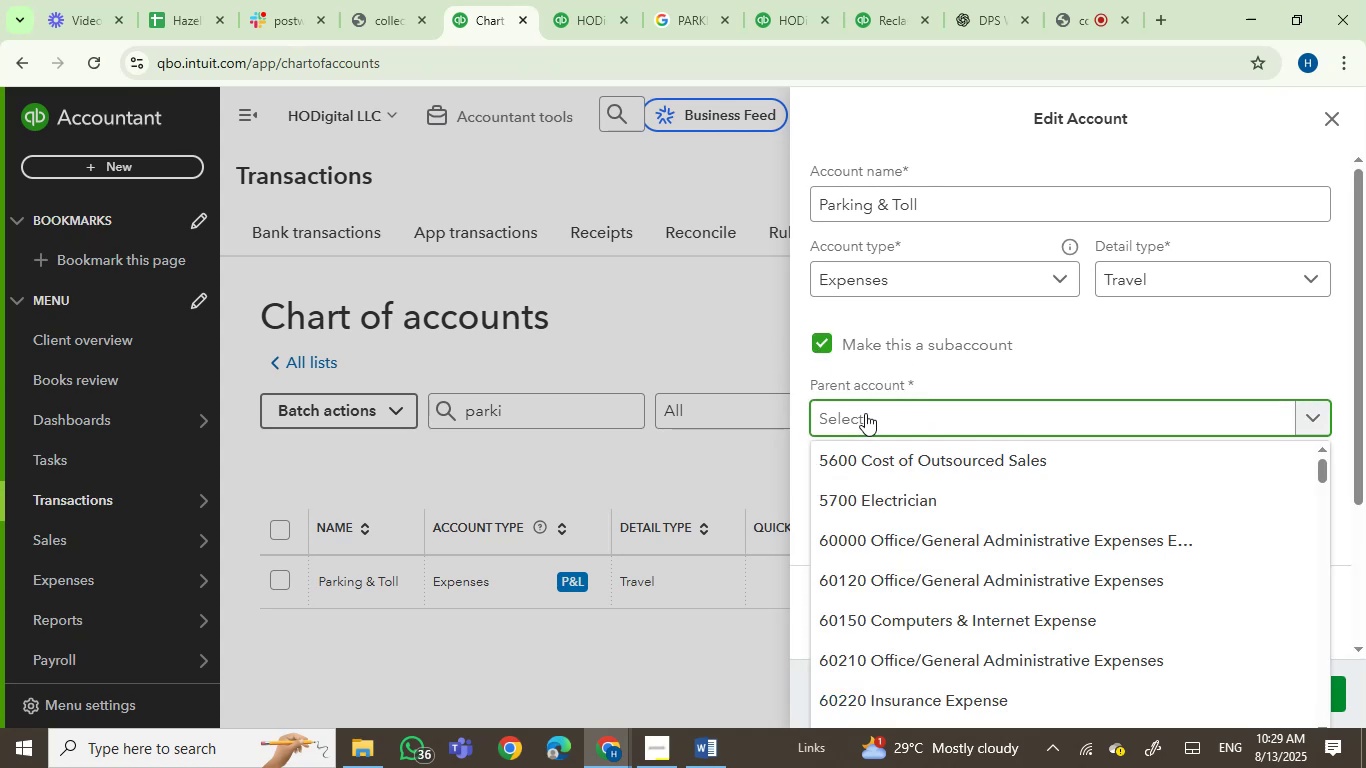 
type(TRA)
 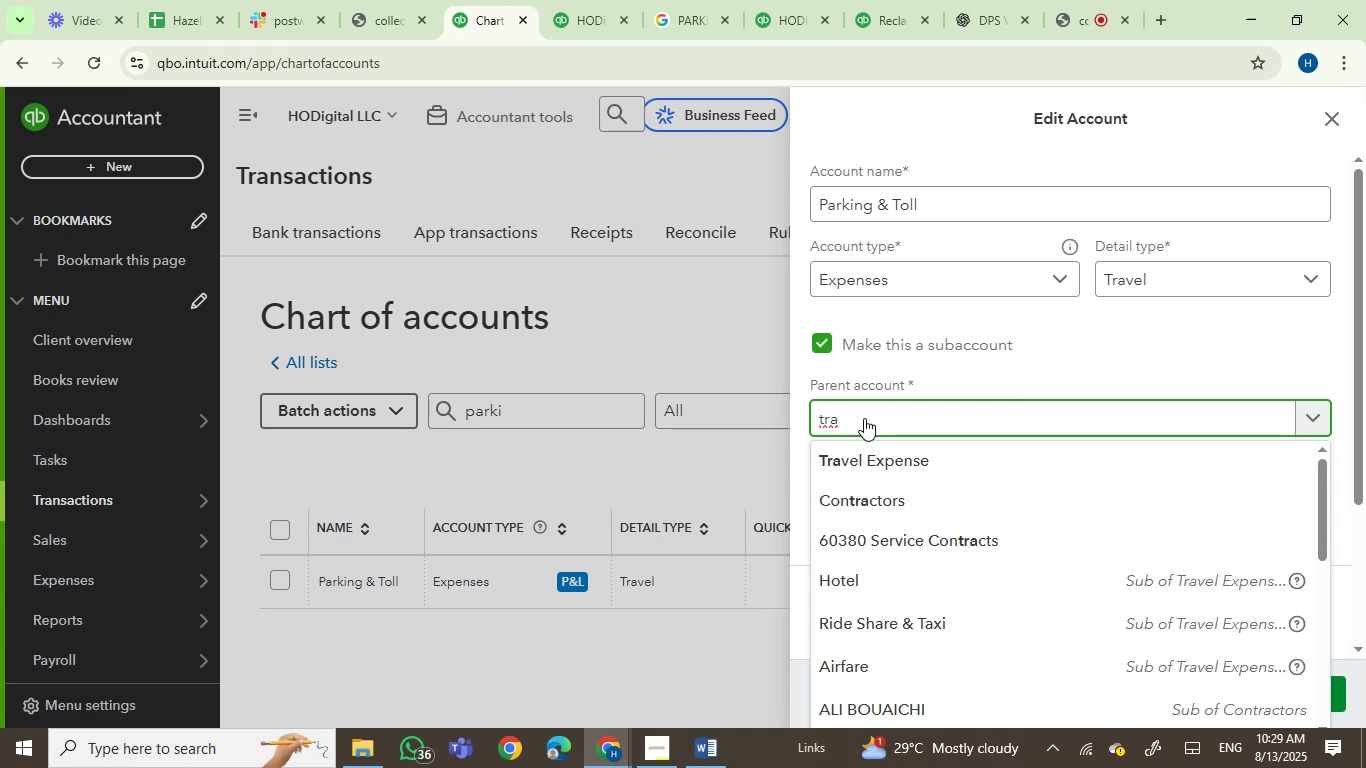 
left_click([899, 473])
 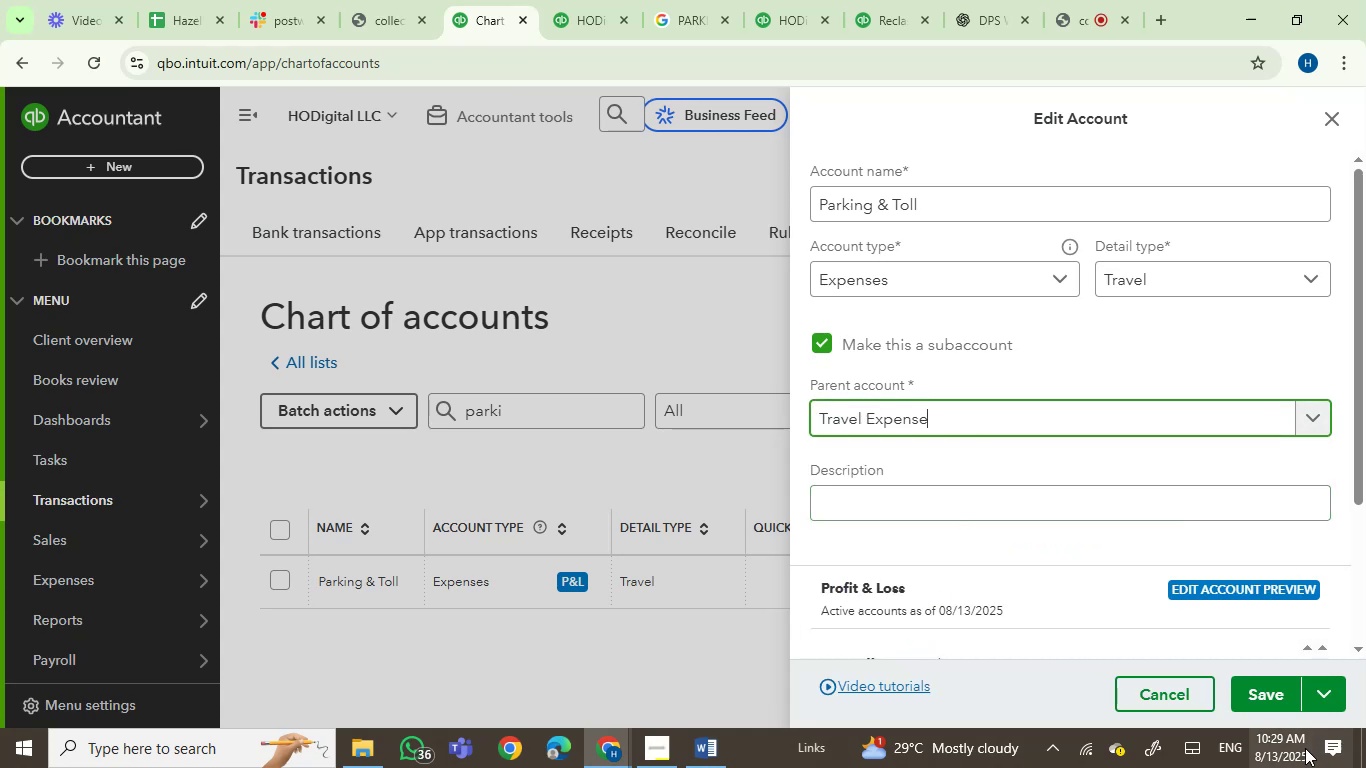 
left_click([1252, 684])
 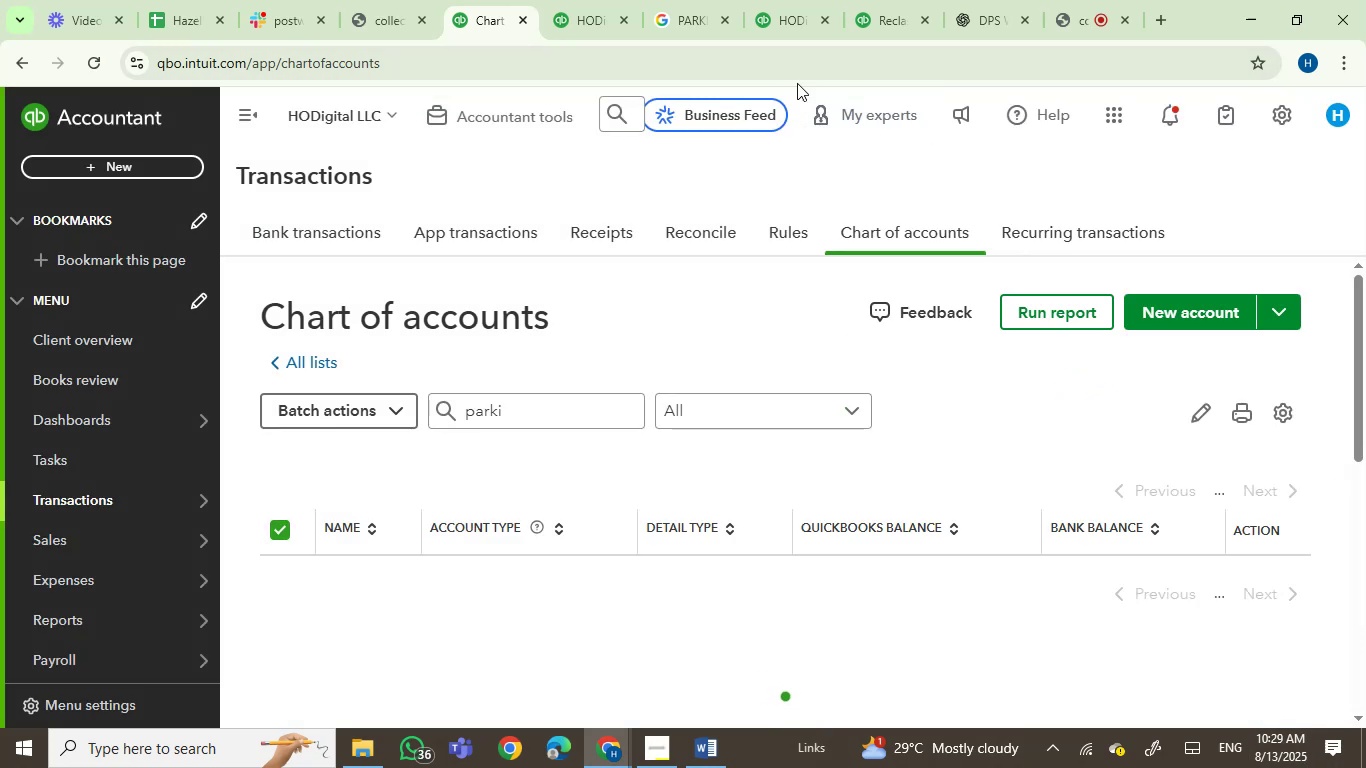 
left_click([872, 12])
 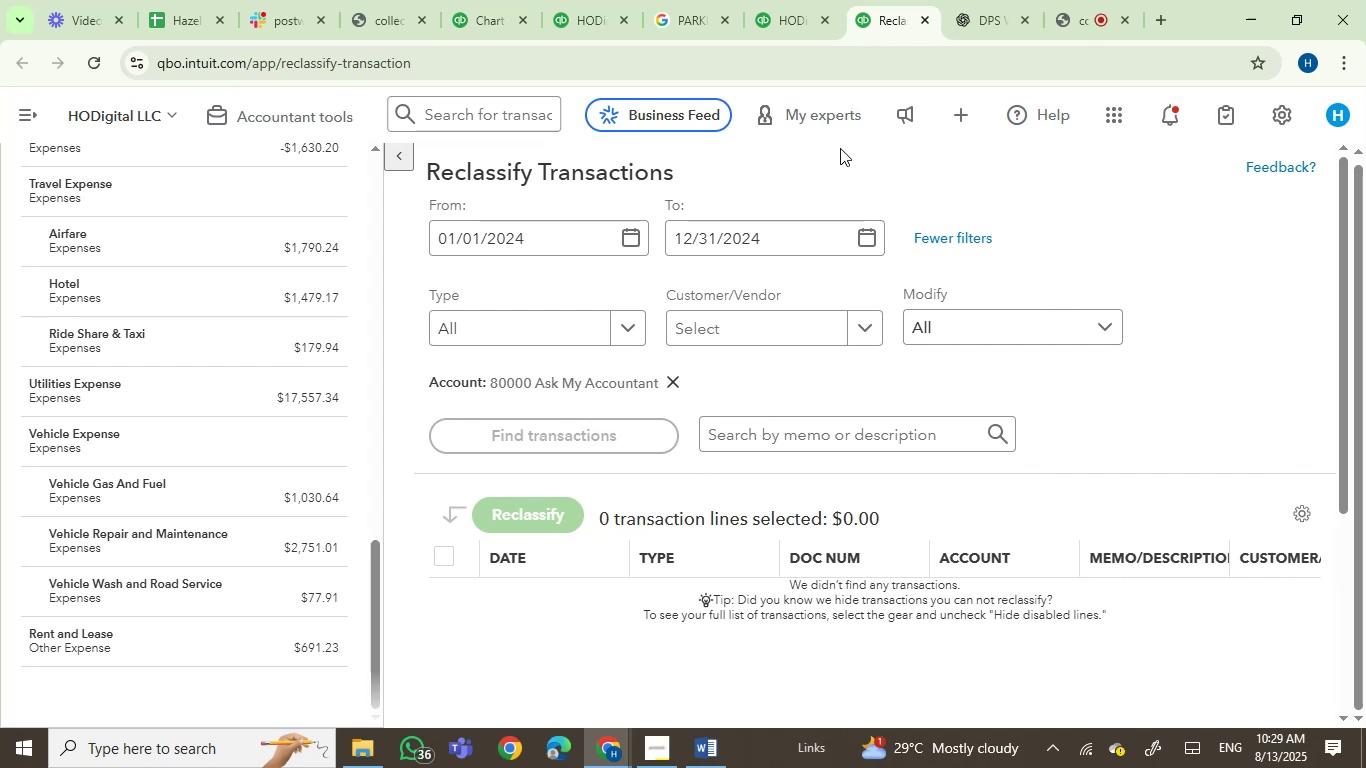 
left_click([781, 10])
 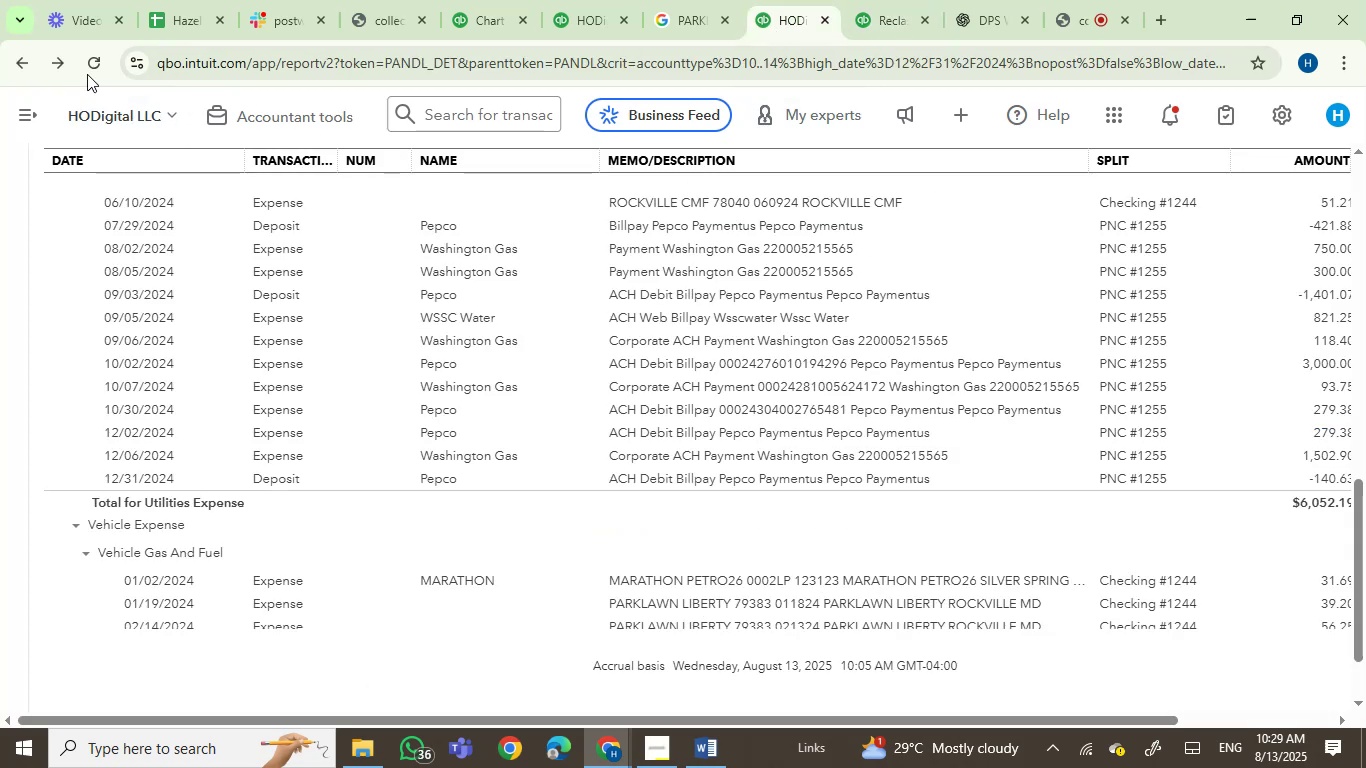 
left_click([22, 61])
 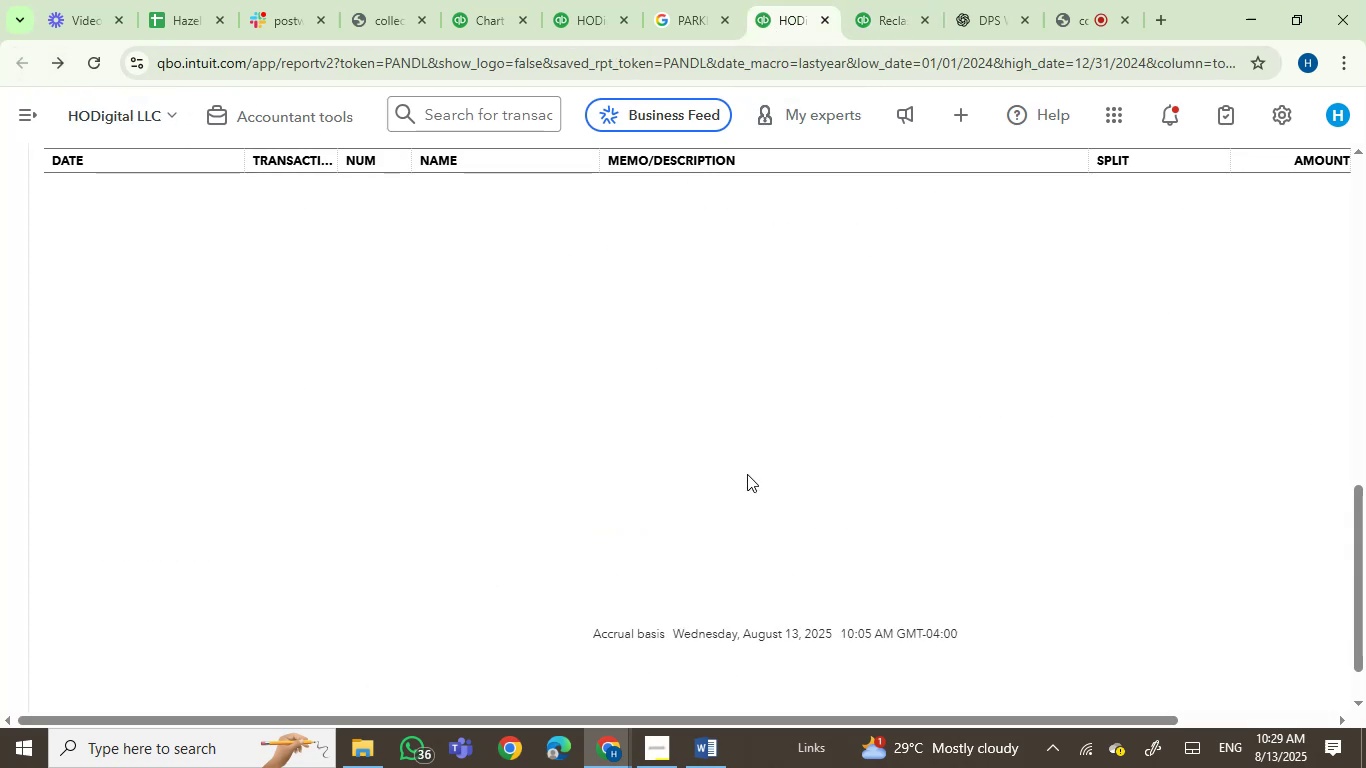 
wait(8.9)
 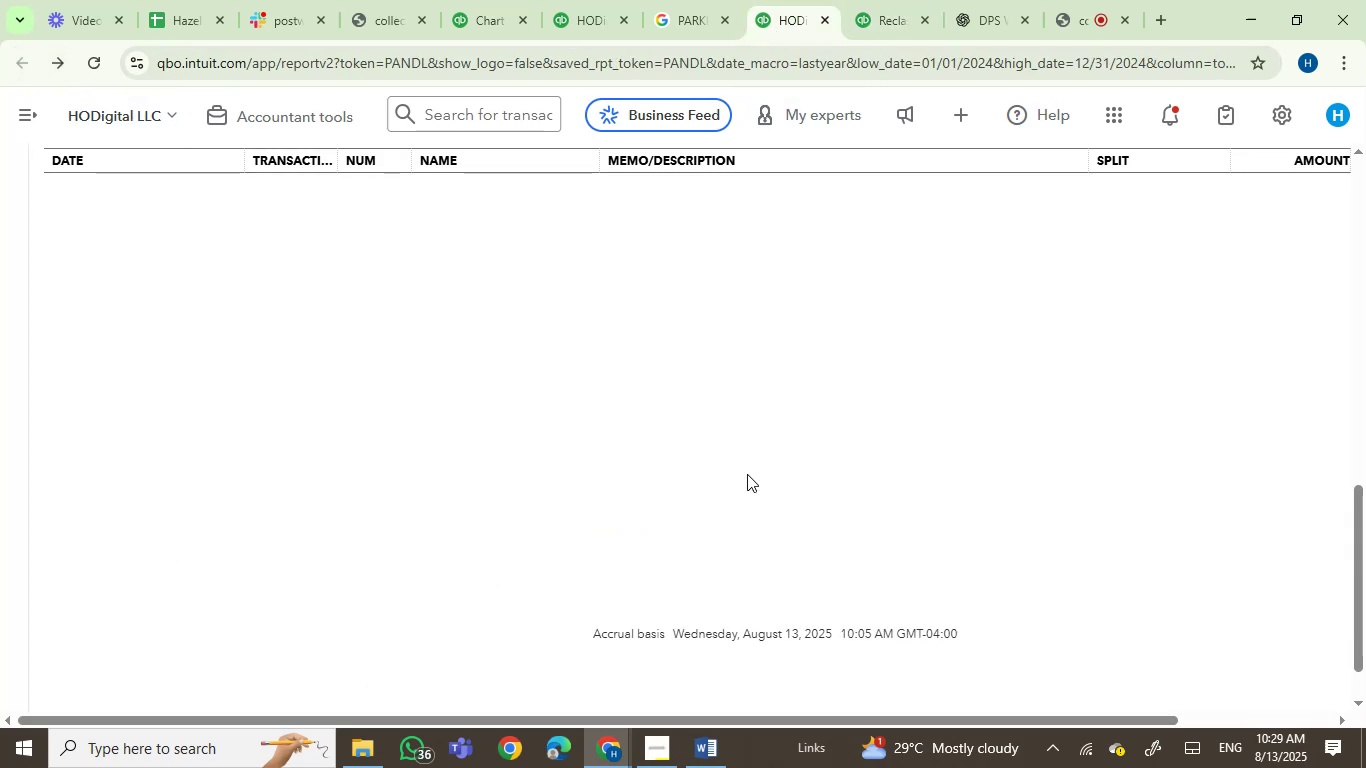 
scroll: coordinate [886, 573], scroll_direction: up, amount: 10.0
 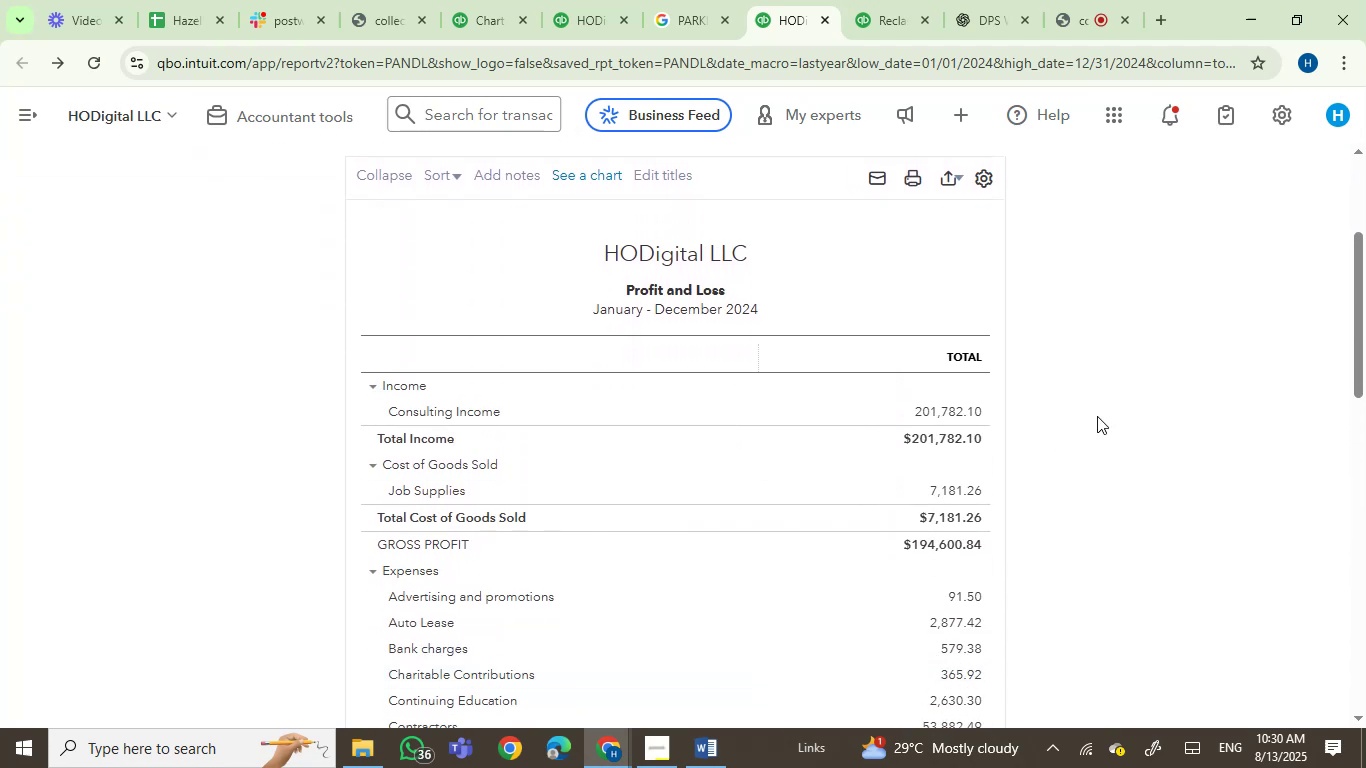 
scroll: coordinate [1137, 399], scroll_direction: down, amount: 1.0
 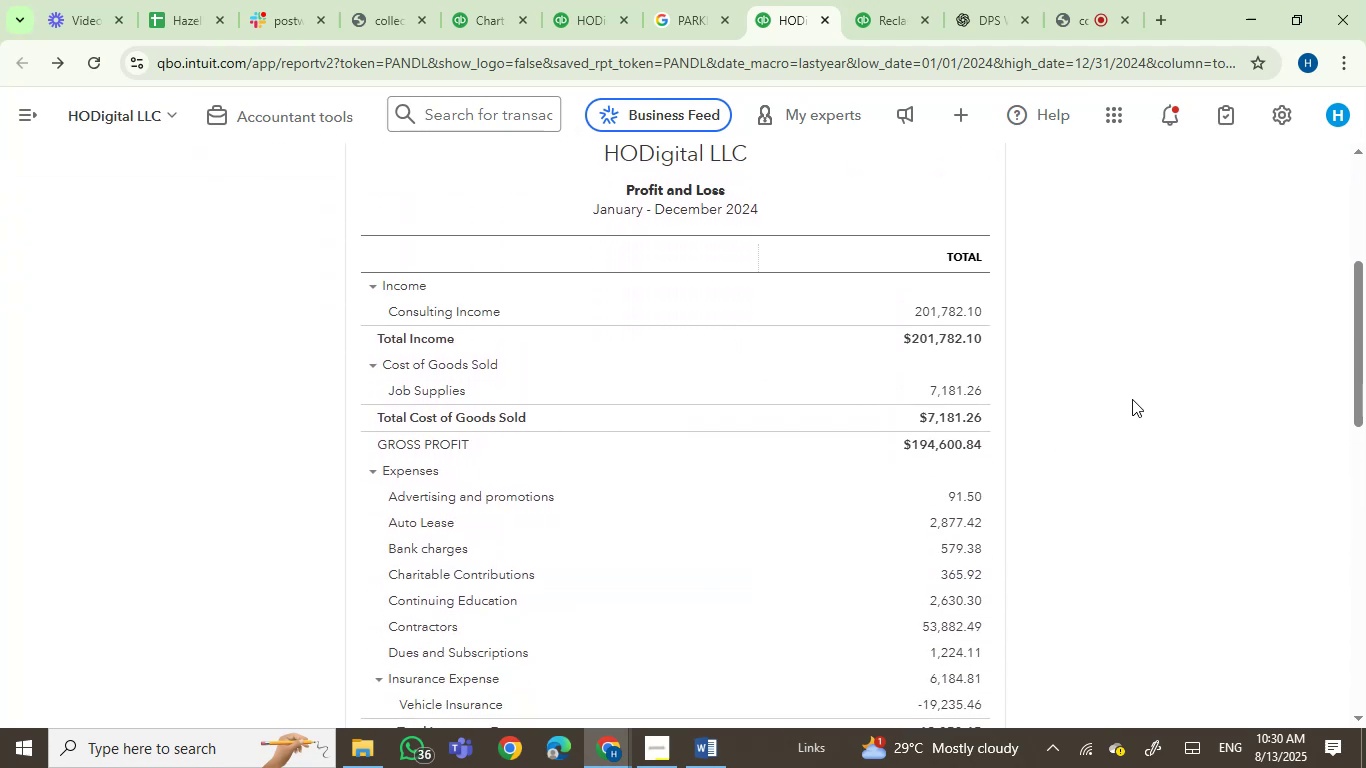 
scroll: coordinate [1131, 399], scroll_direction: up, amount: 2.0
 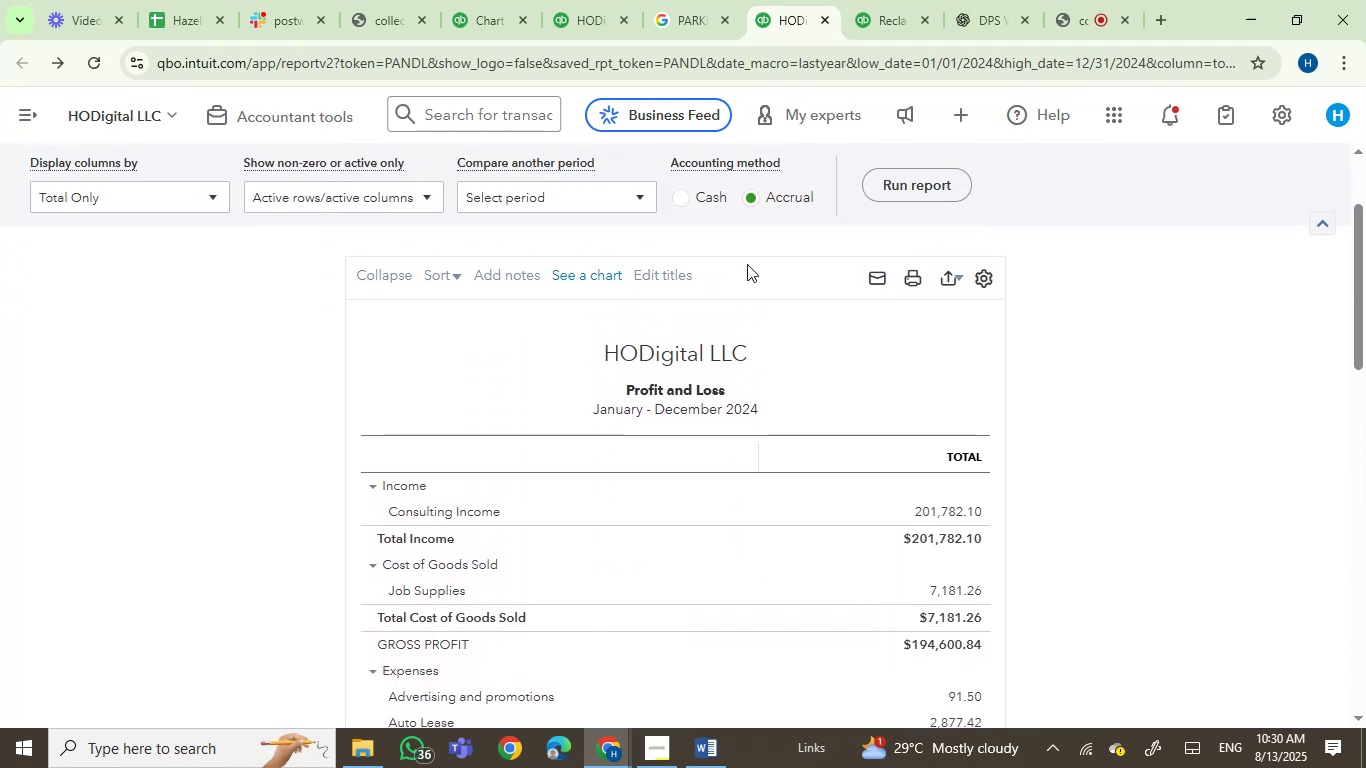 
left_click([885, 180])
 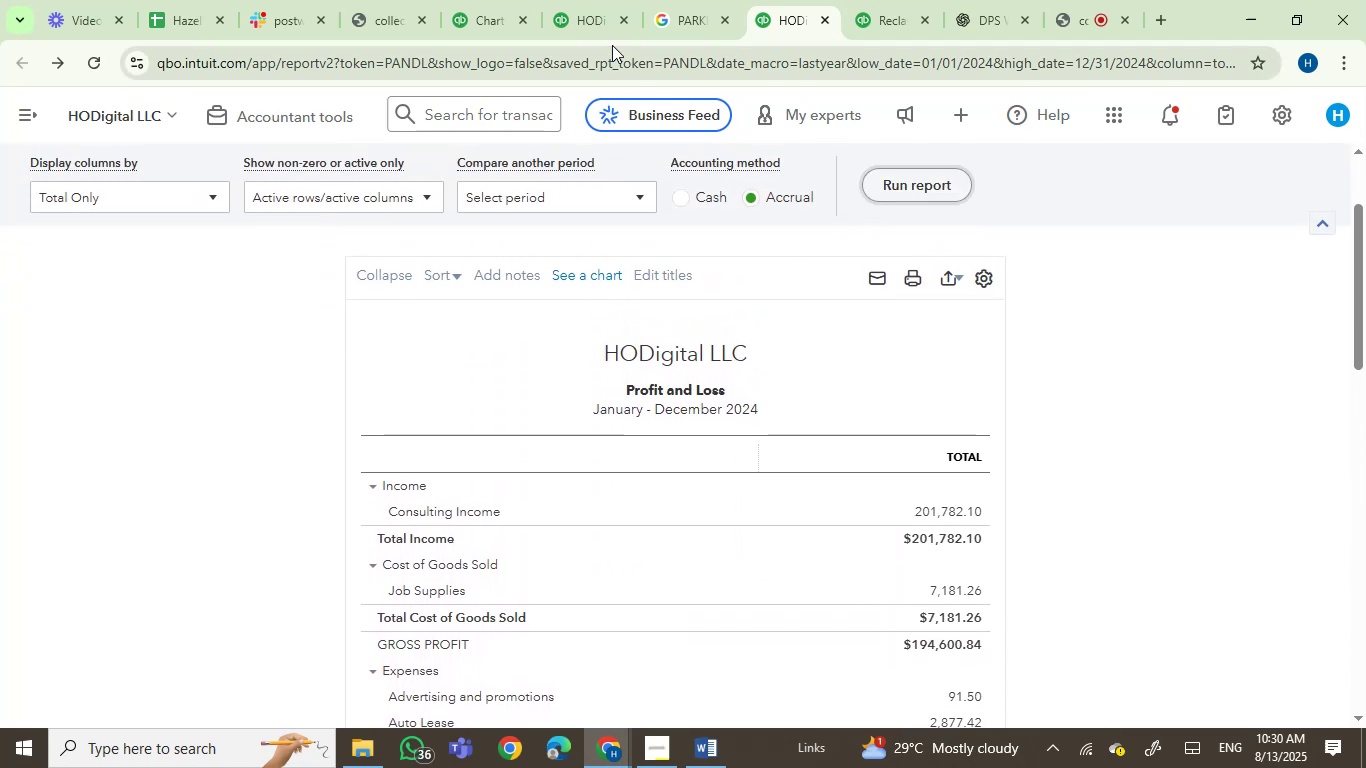 
left_click([585, 9])
 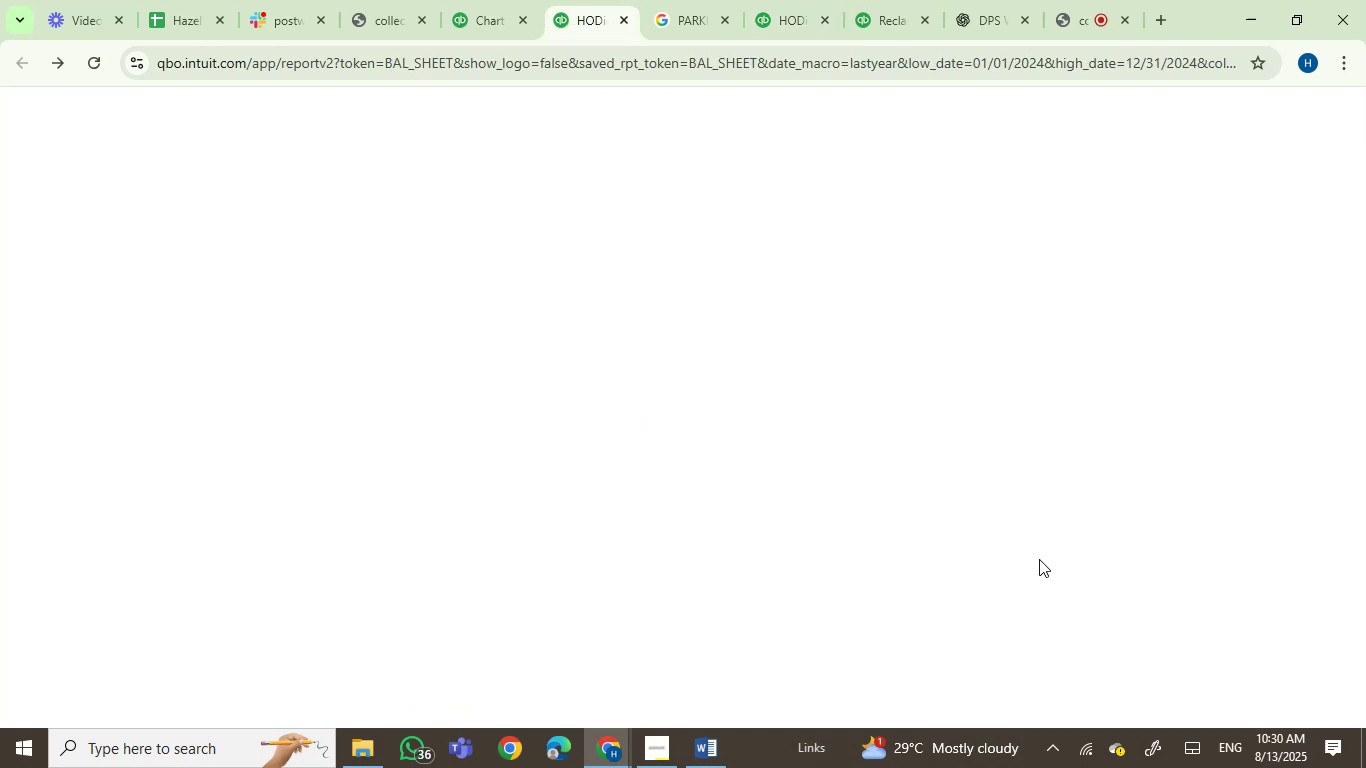 
scroll: coordinate [1039, 557], scroll_direction: up, amount: 4.0
 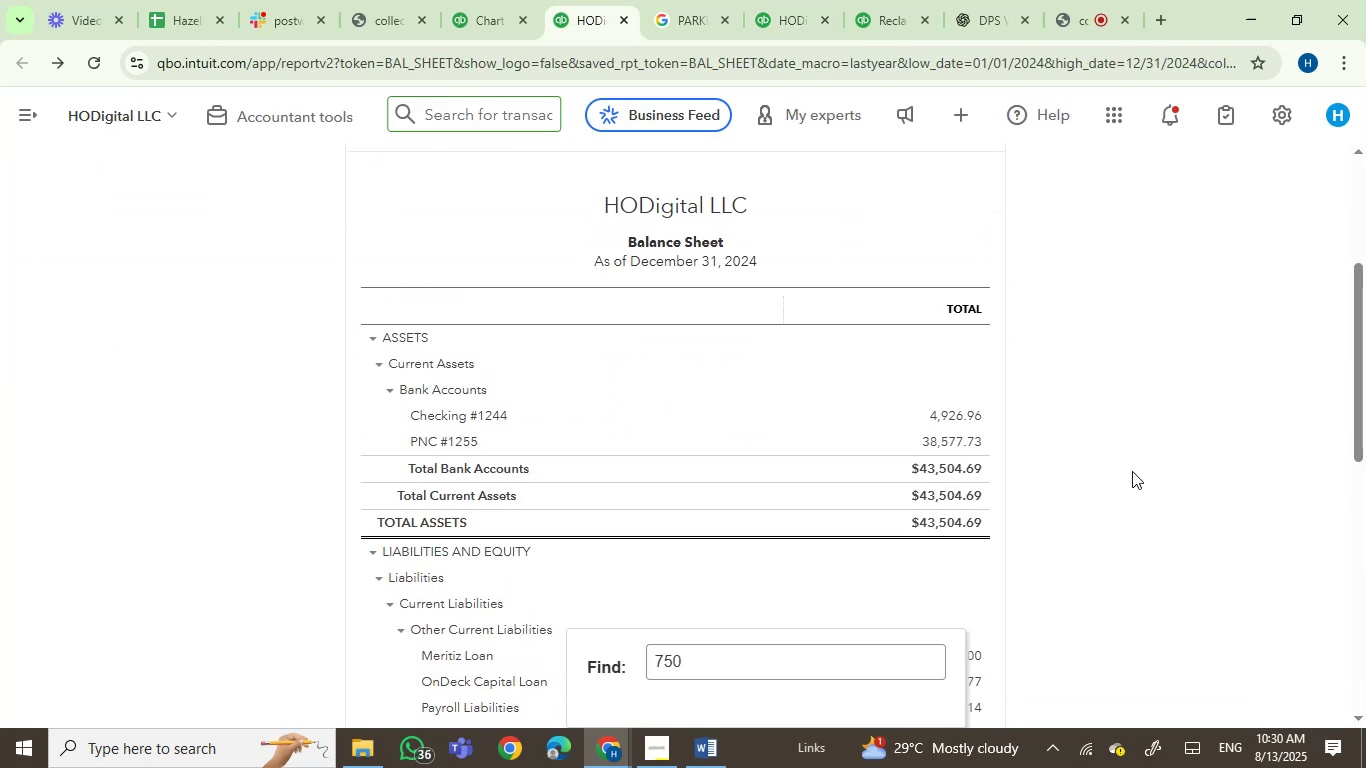 
scroll: coordinate [1136, 465], scroll_direction: down, amount: 2.0
 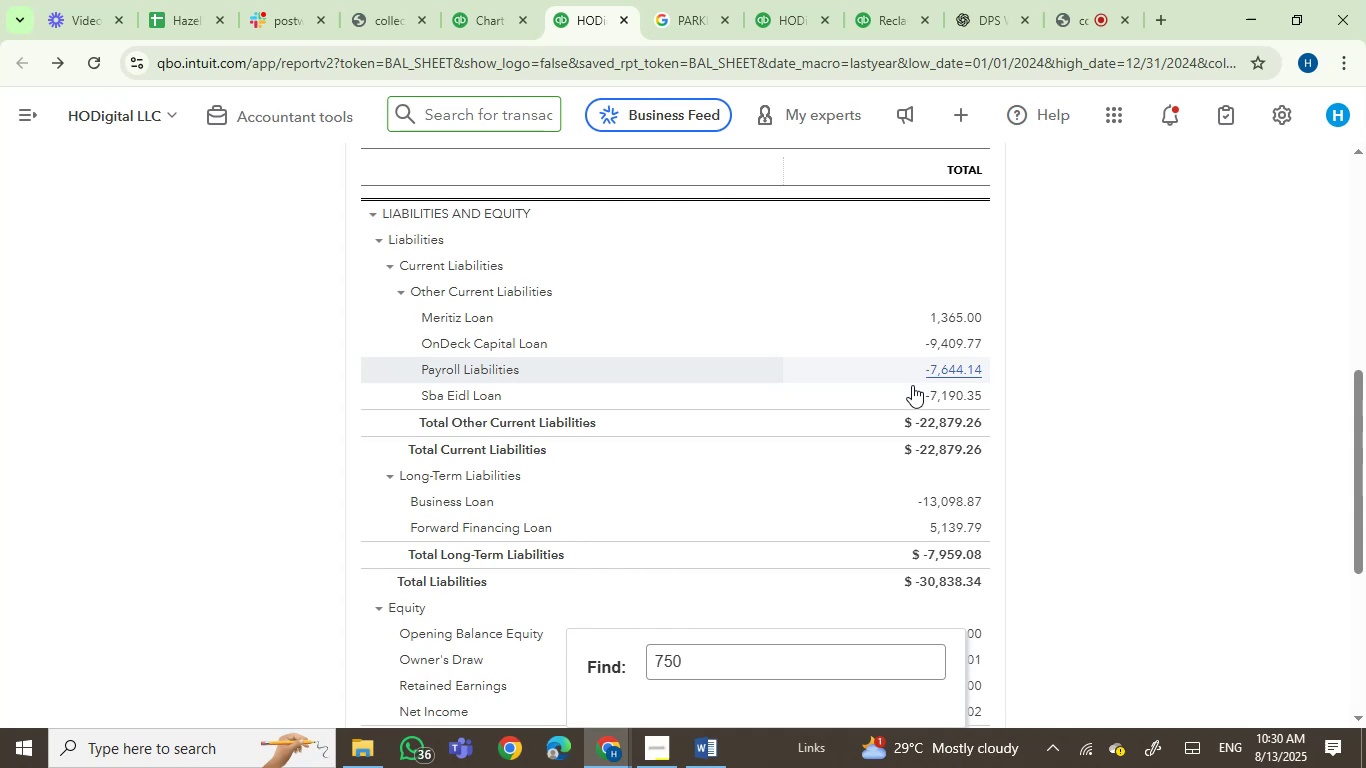 
left_click([968, 372])
 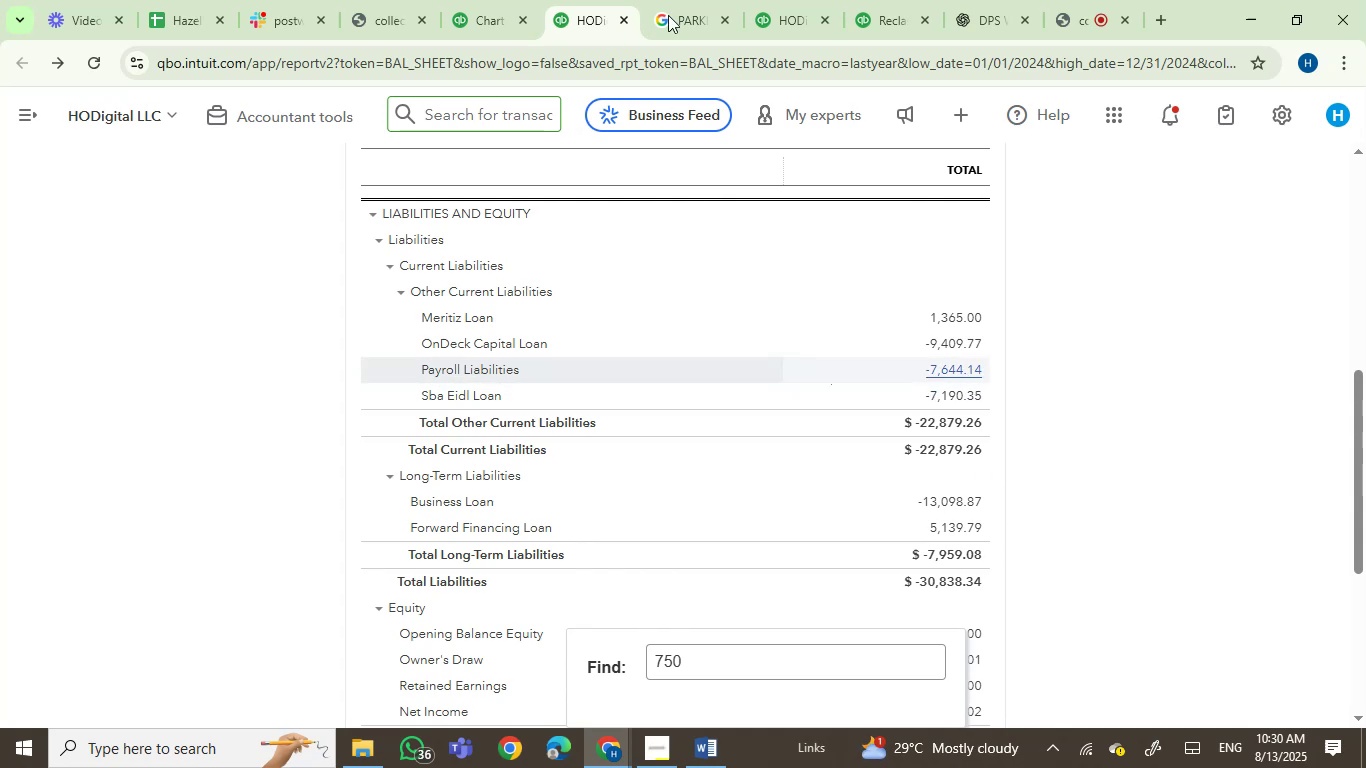 
wait(5.95)
 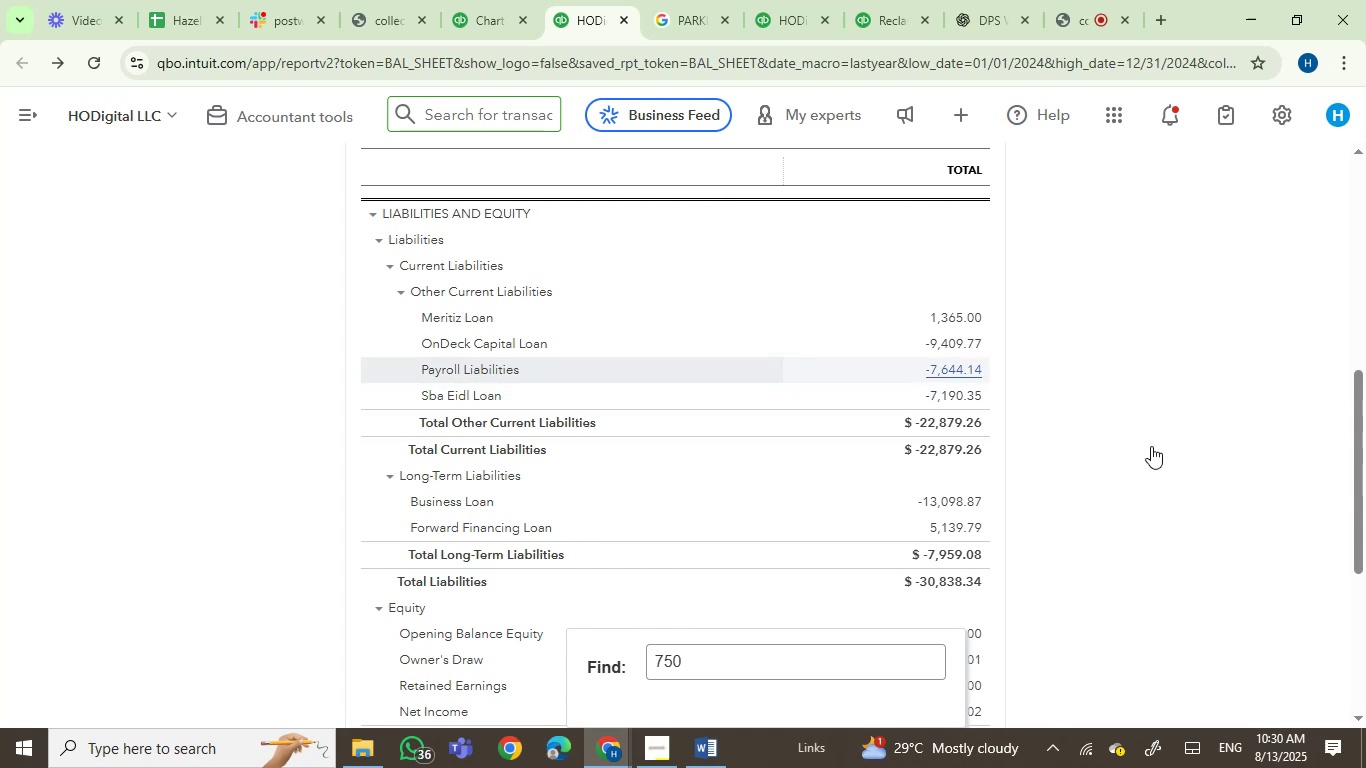 
left_click([882, 0])
 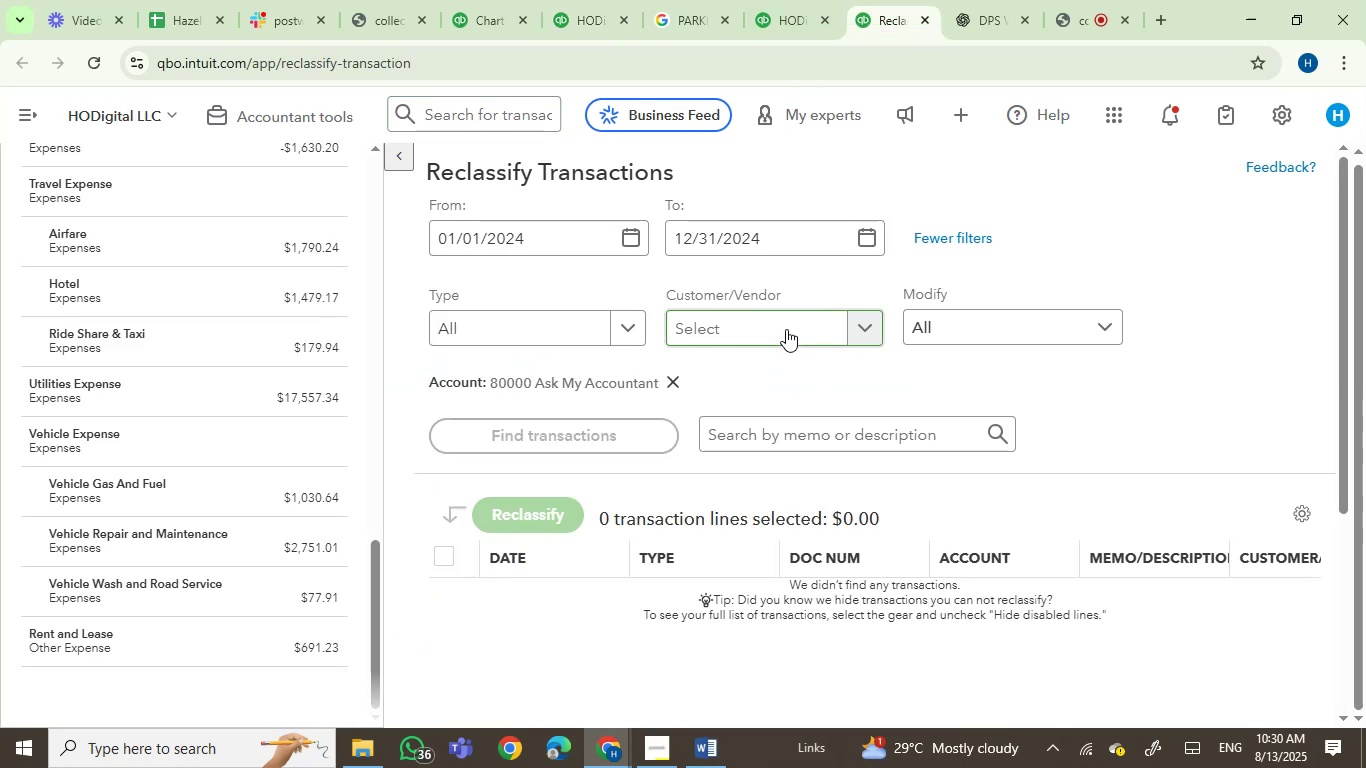 
left_click([763, 0])
 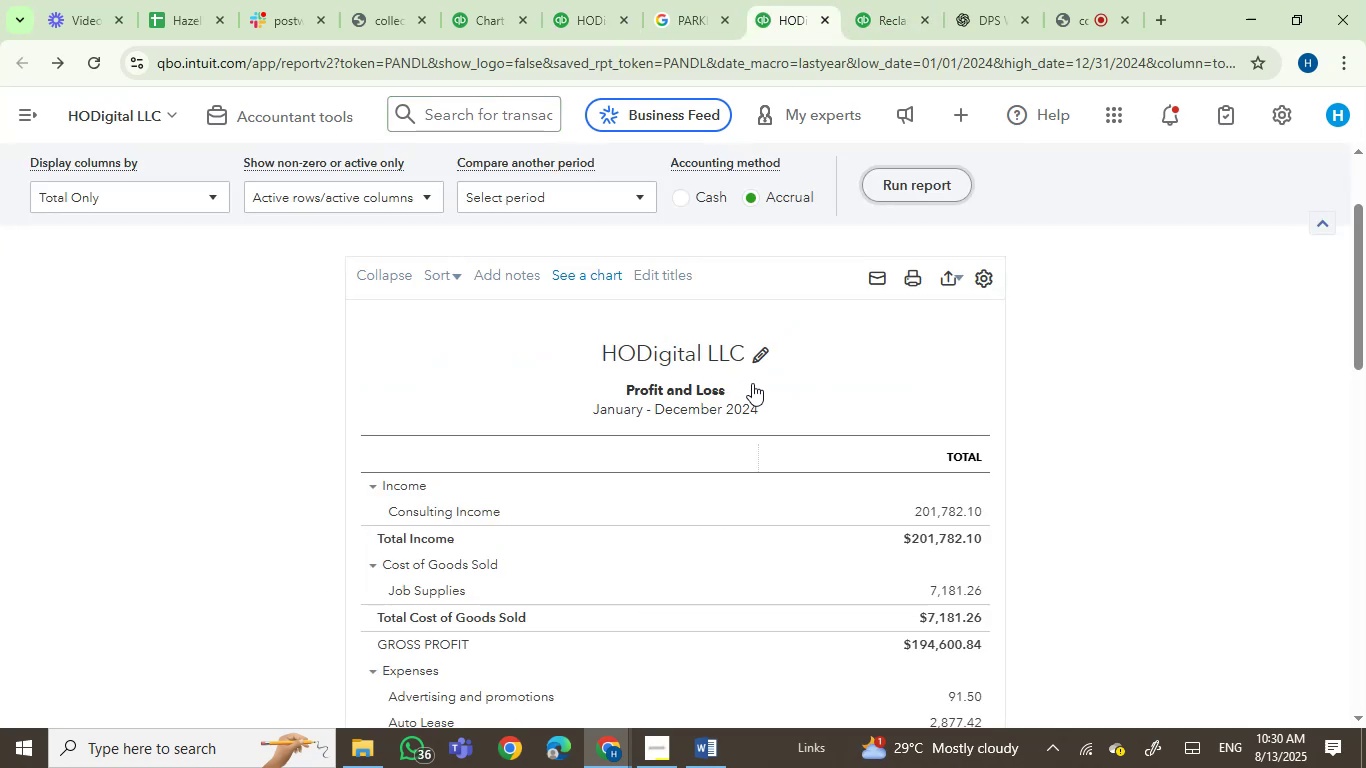 
scroll: coordinate [1094, 436], scroll_direction: down, amount: 4.0
 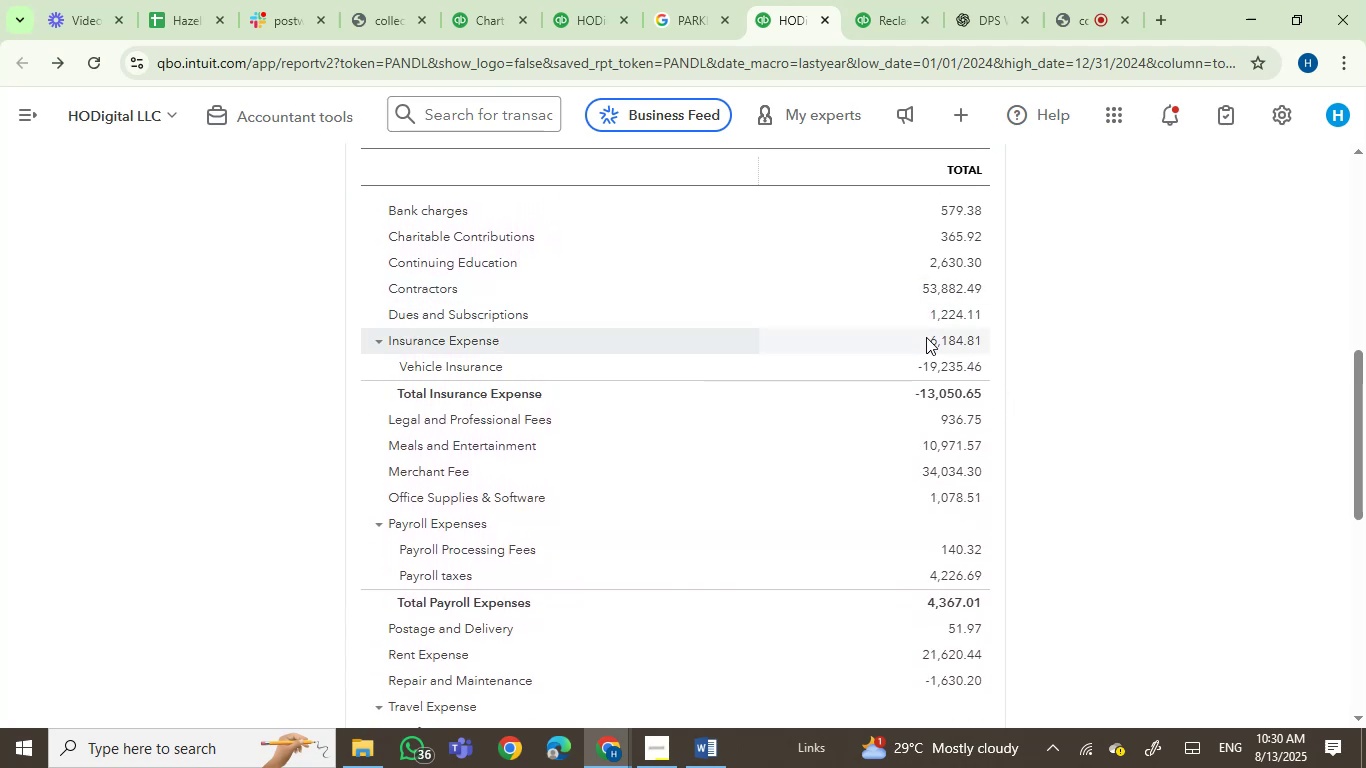 
wait(8.1)
 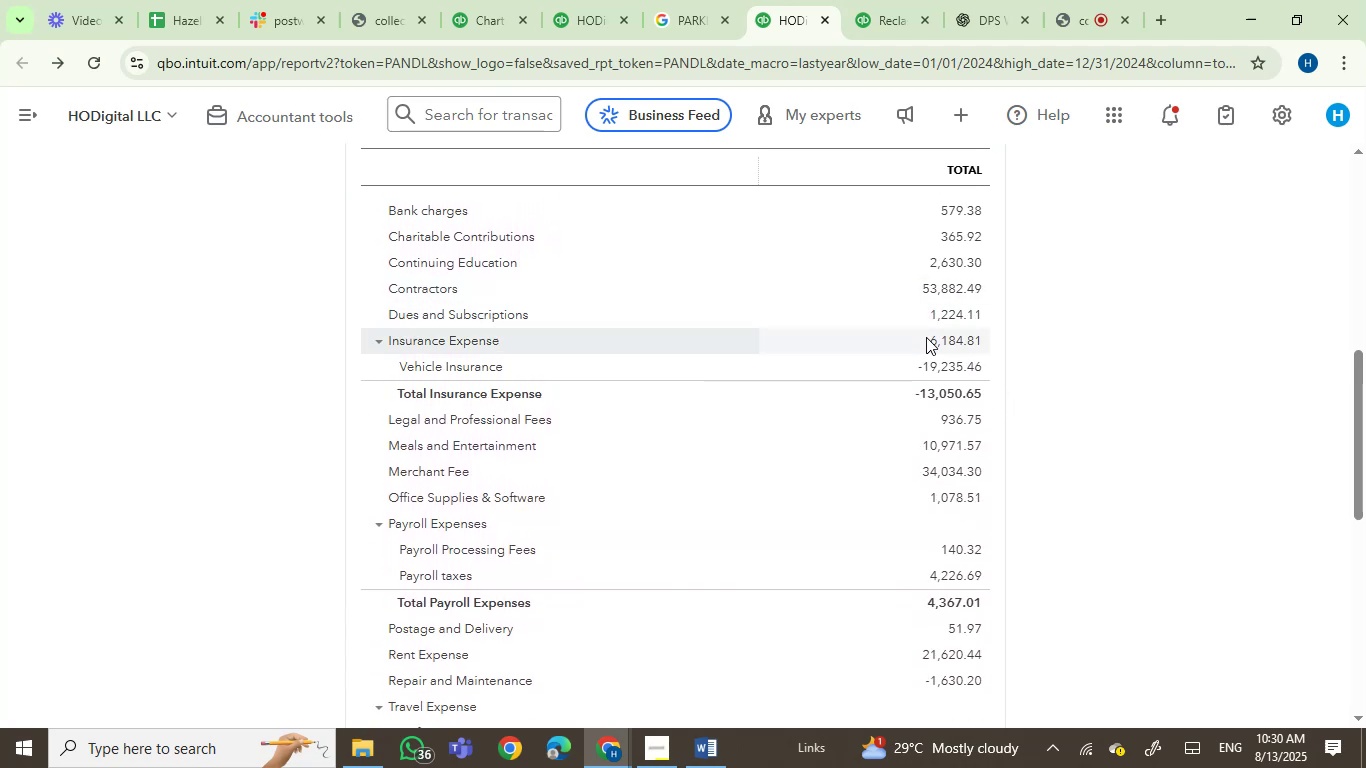 
scroll: coordinate [934, 418], scroll_direction: down, amount: 1.0
 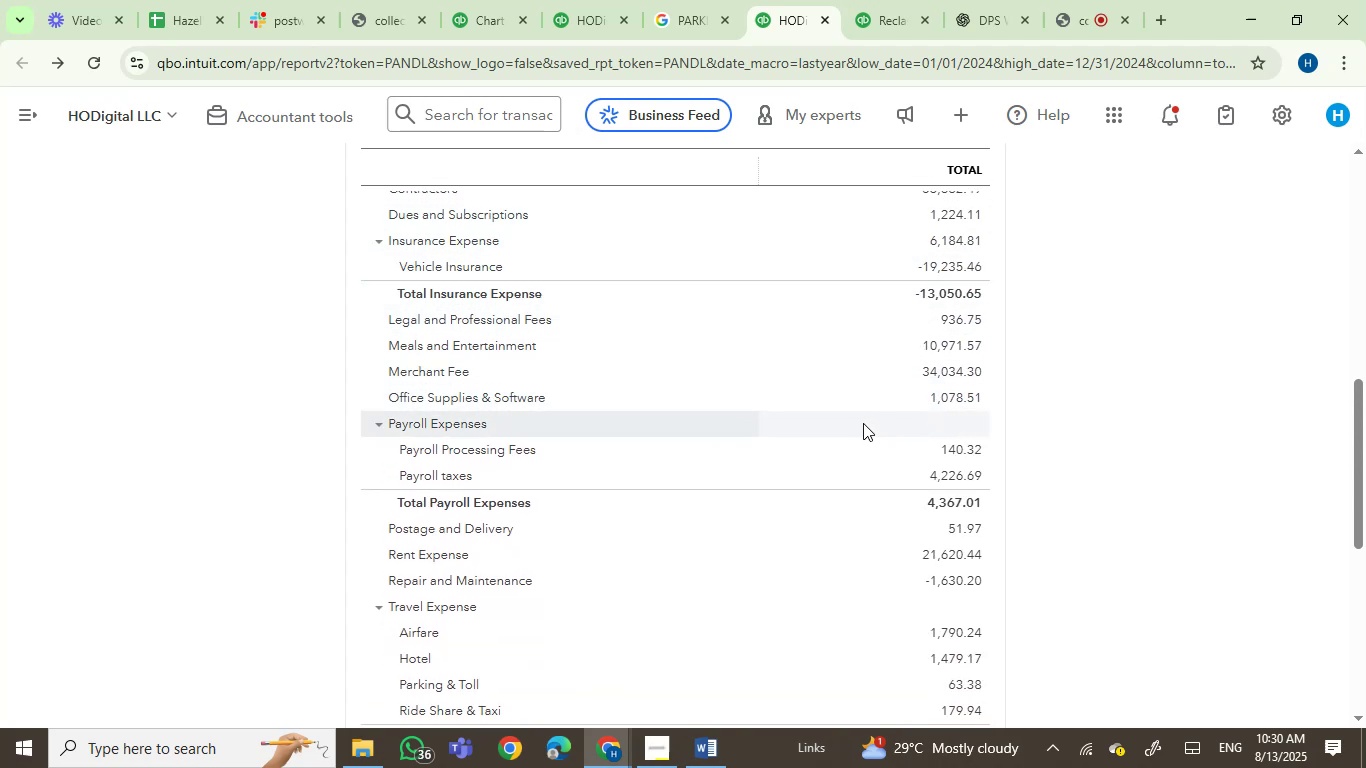 
wait(11.07)
 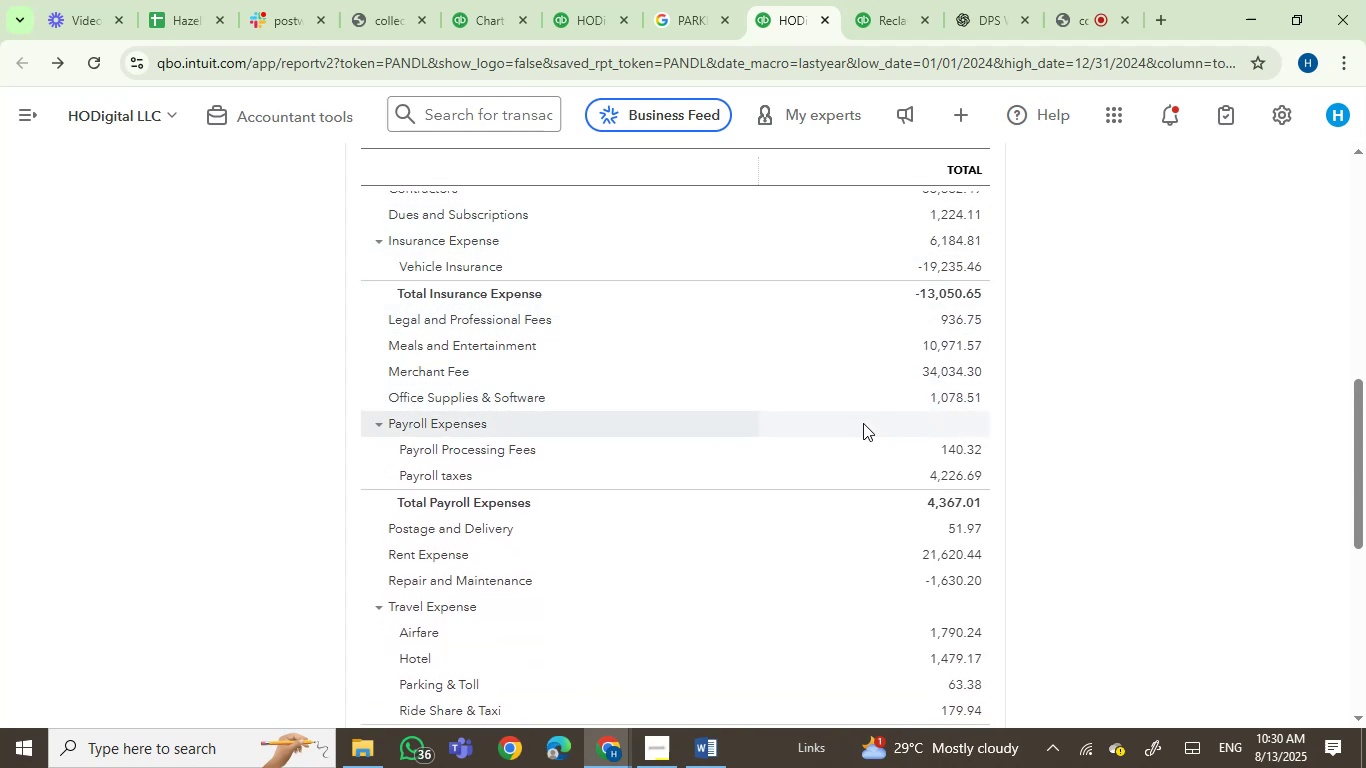 
scroll: coordinate [855, 416], scroll_direction: down, amount: 1.0
 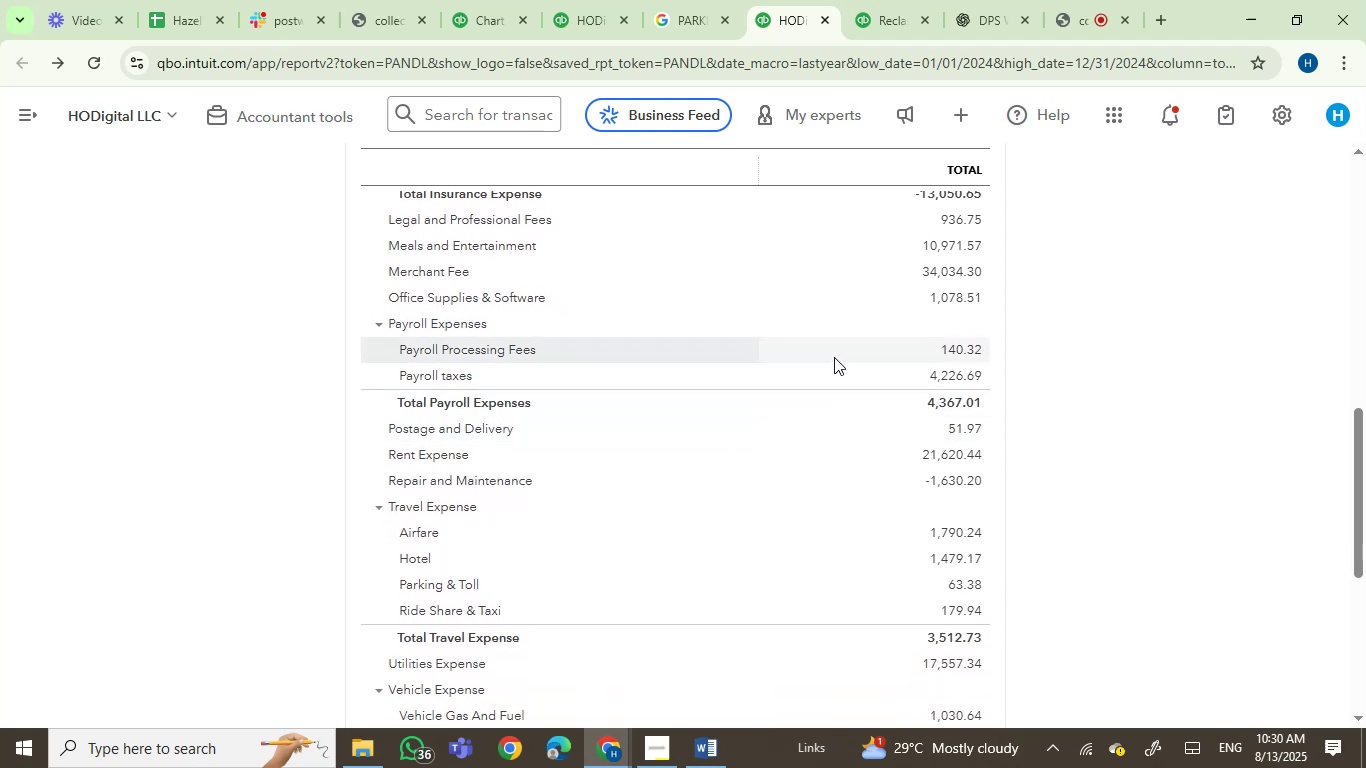 
wait(5.6)
 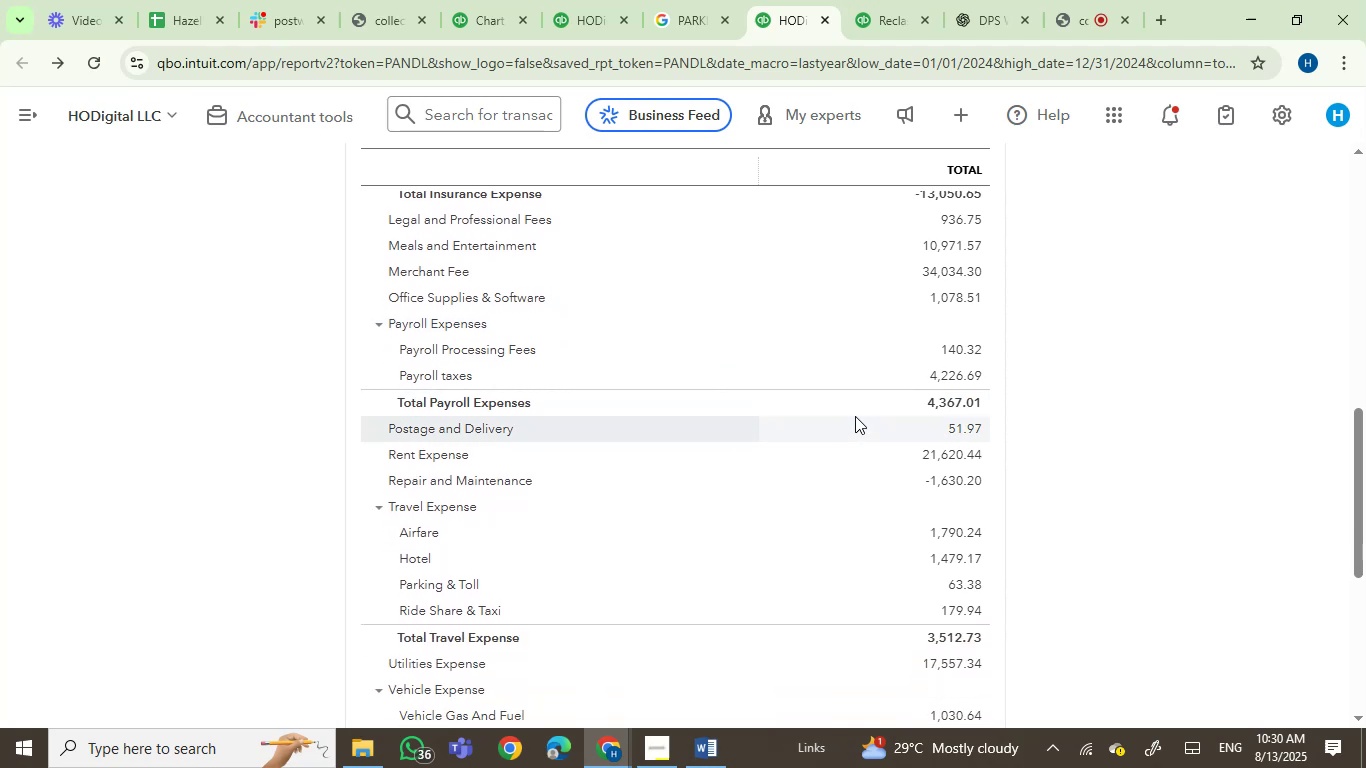 
scroll: coordinate [827, 345], scroll_direction: down, amount: 1.0
 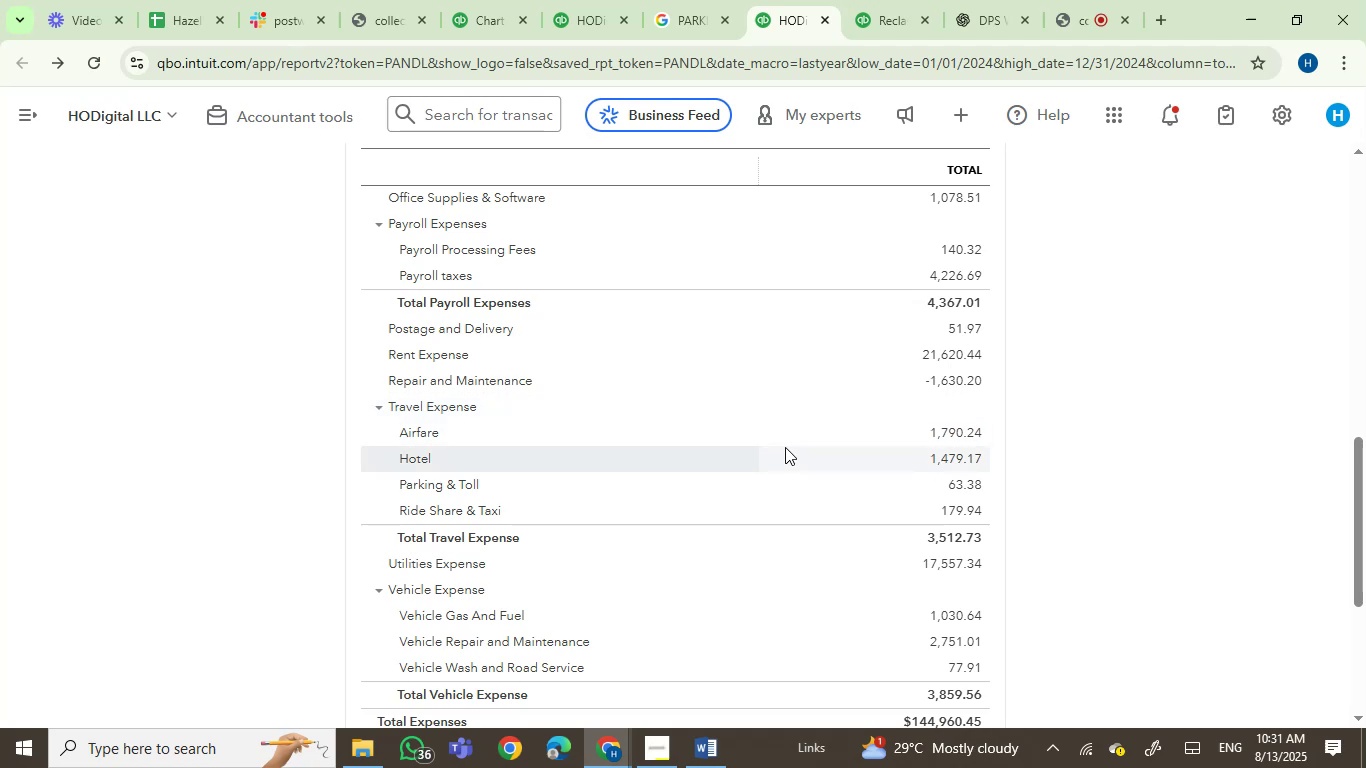 
wait(8.86)
 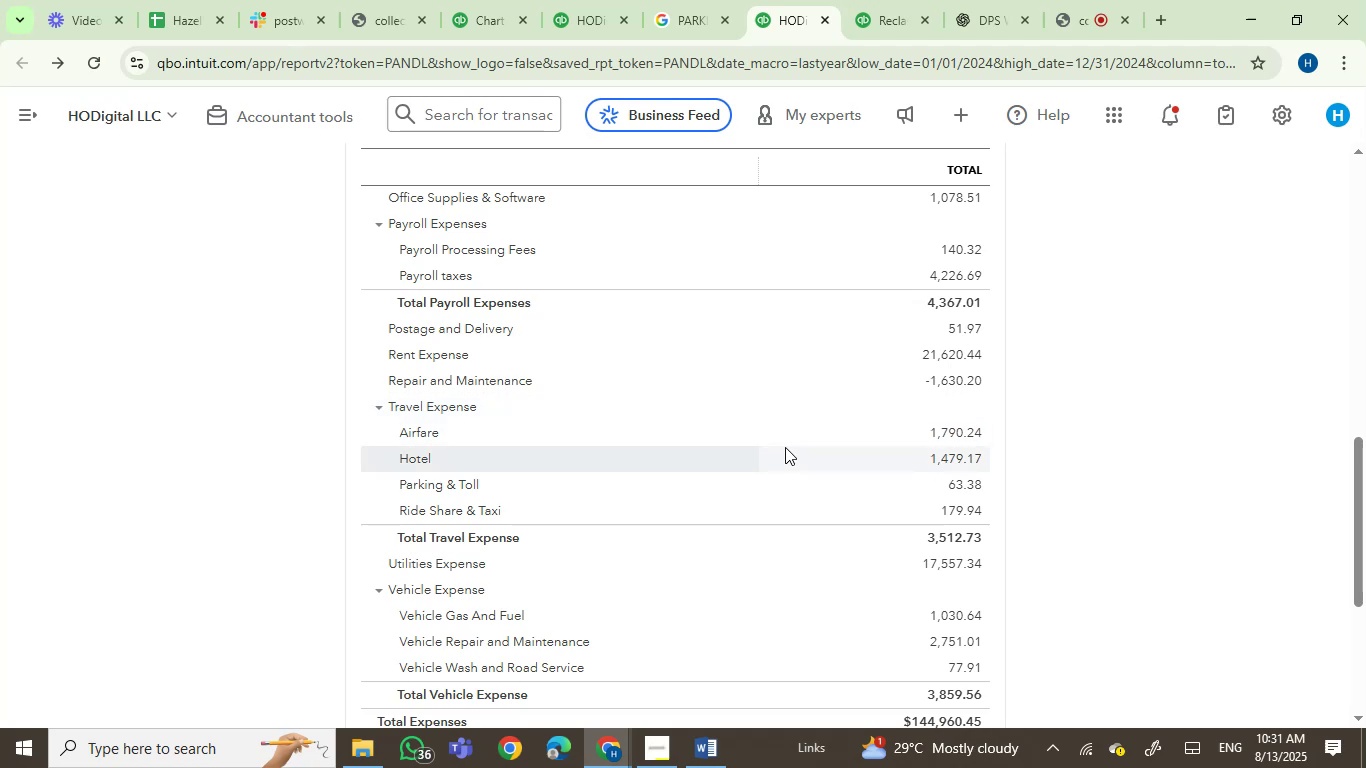 
scroll: coordinate [1211, 411], scroll_direction: up, amount: 10.0
 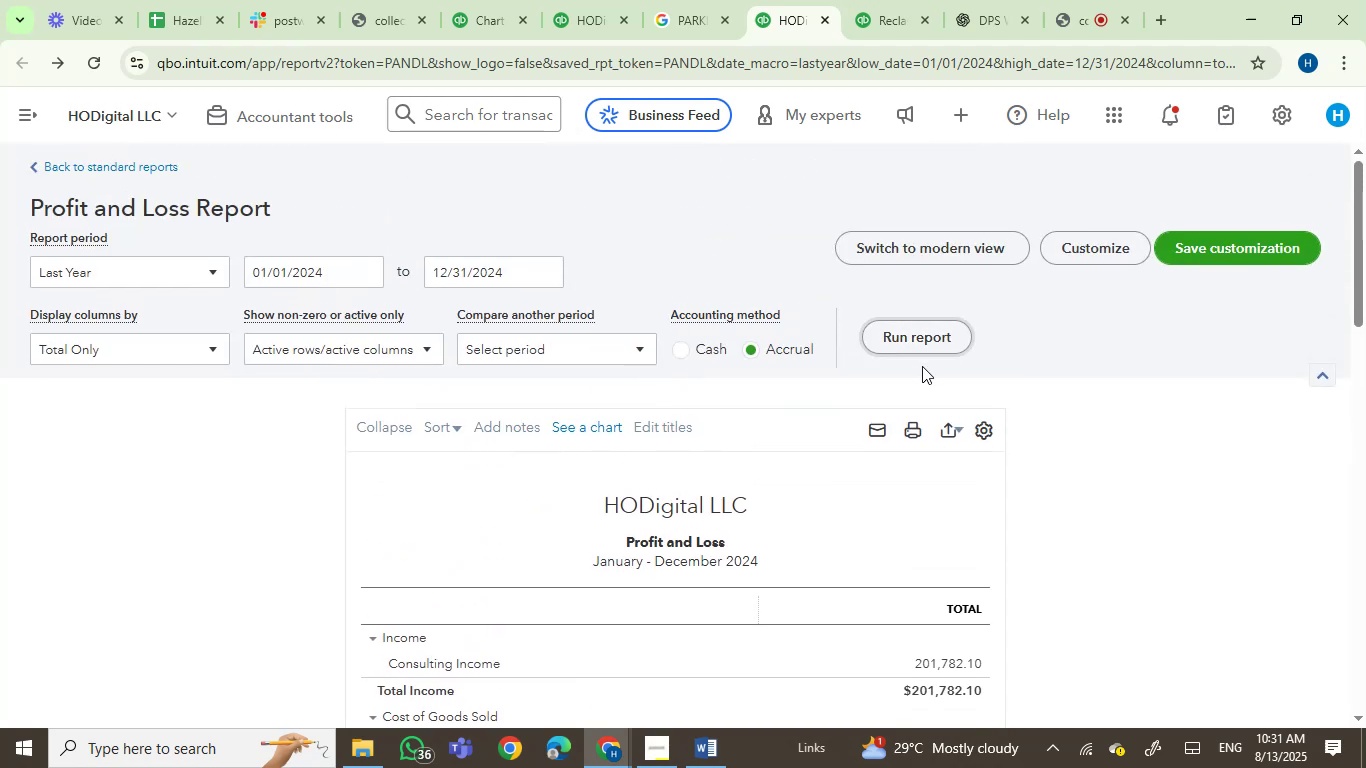 
left_click([89, 61])
 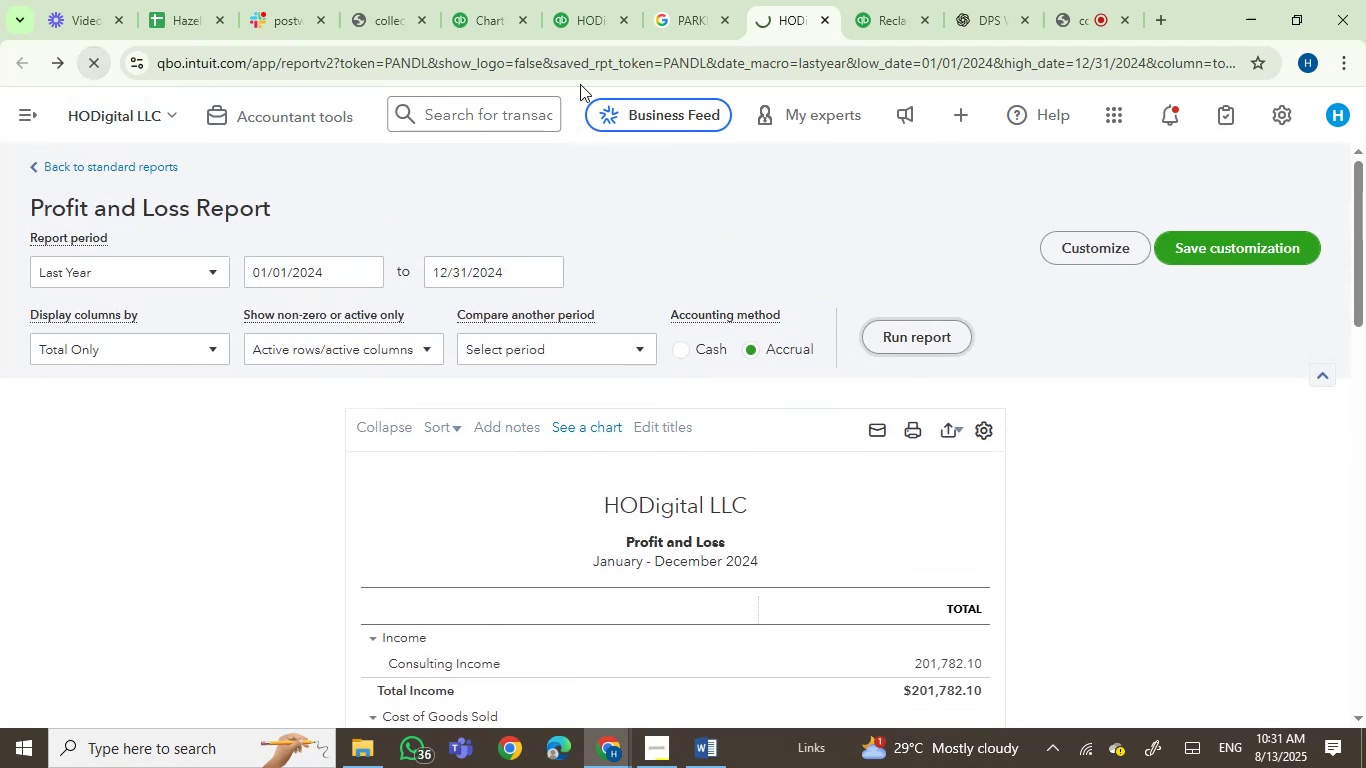 
left_click([573, 18])
 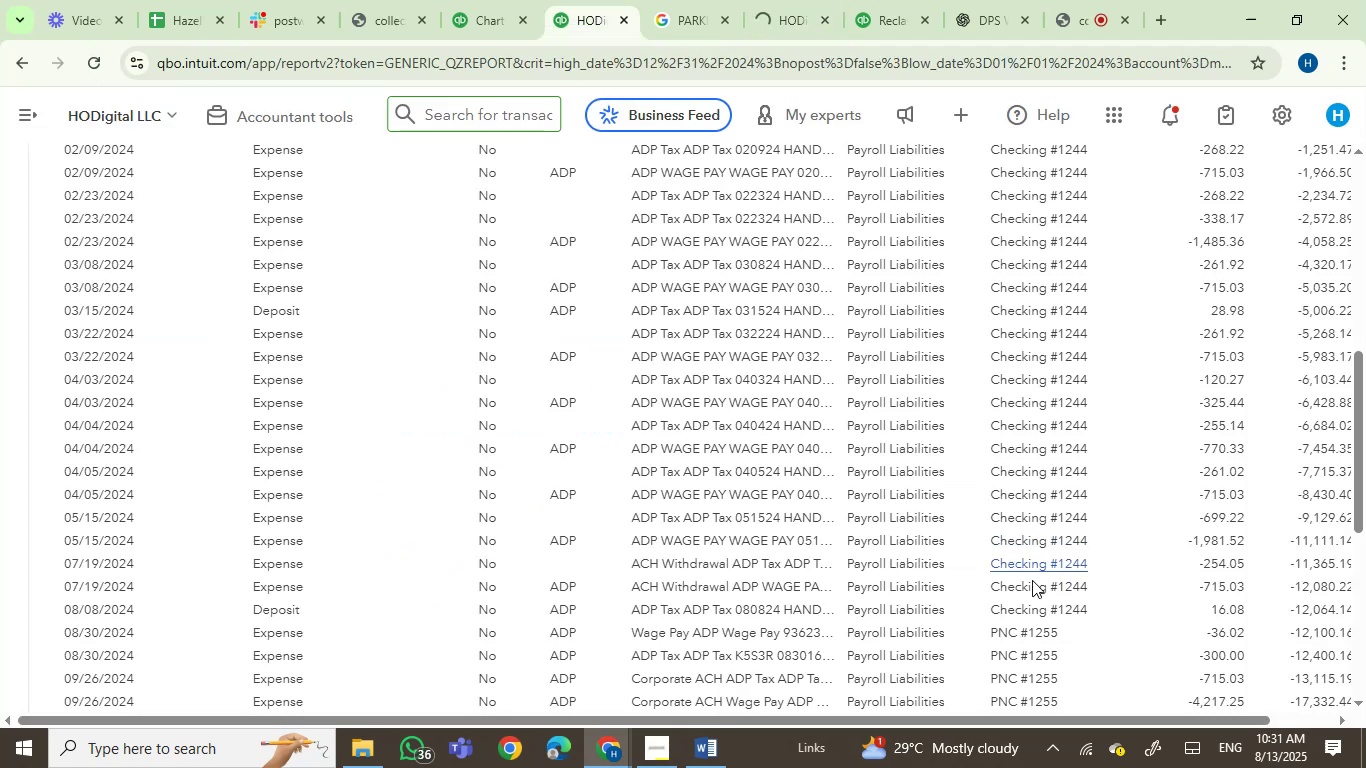 
scroll: coordinate [840, 486], scroll_direction: up, amount: 5.0
 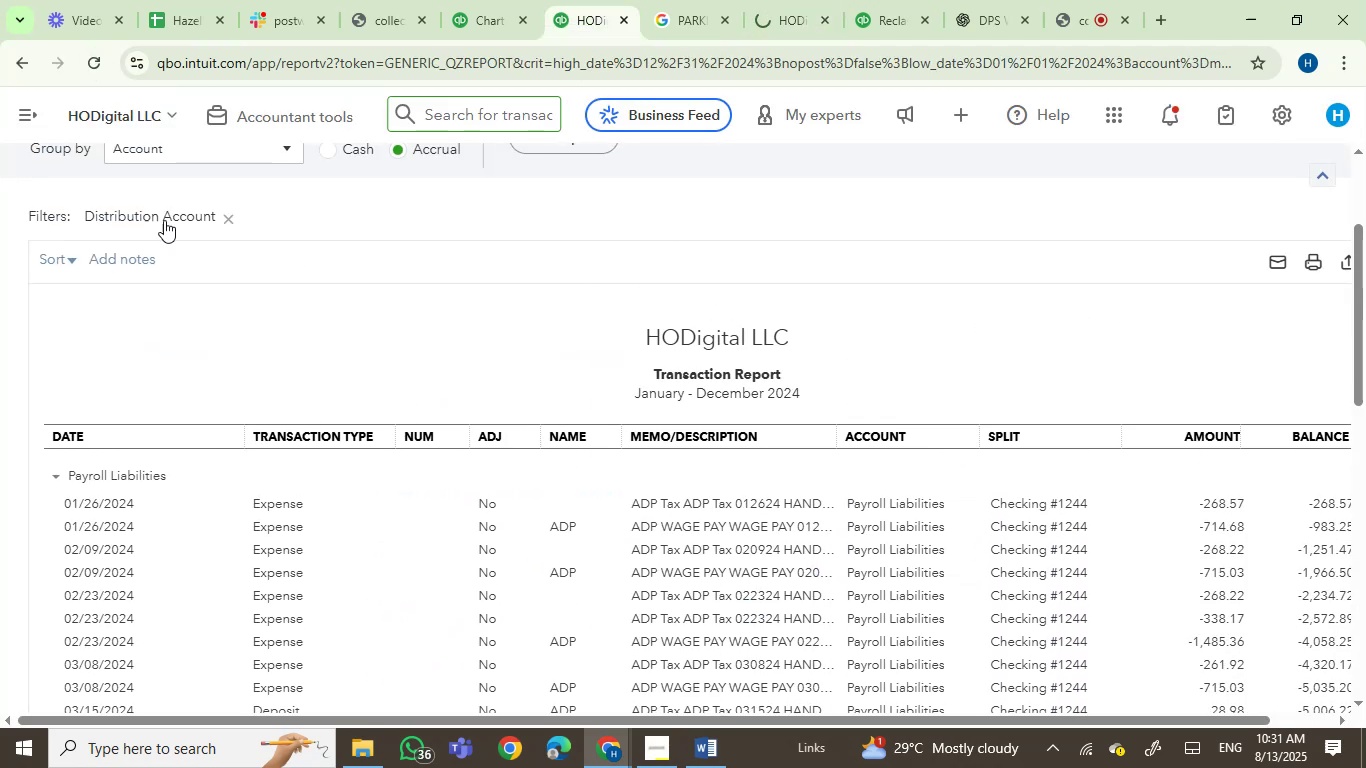 
left_click([14, 65])
 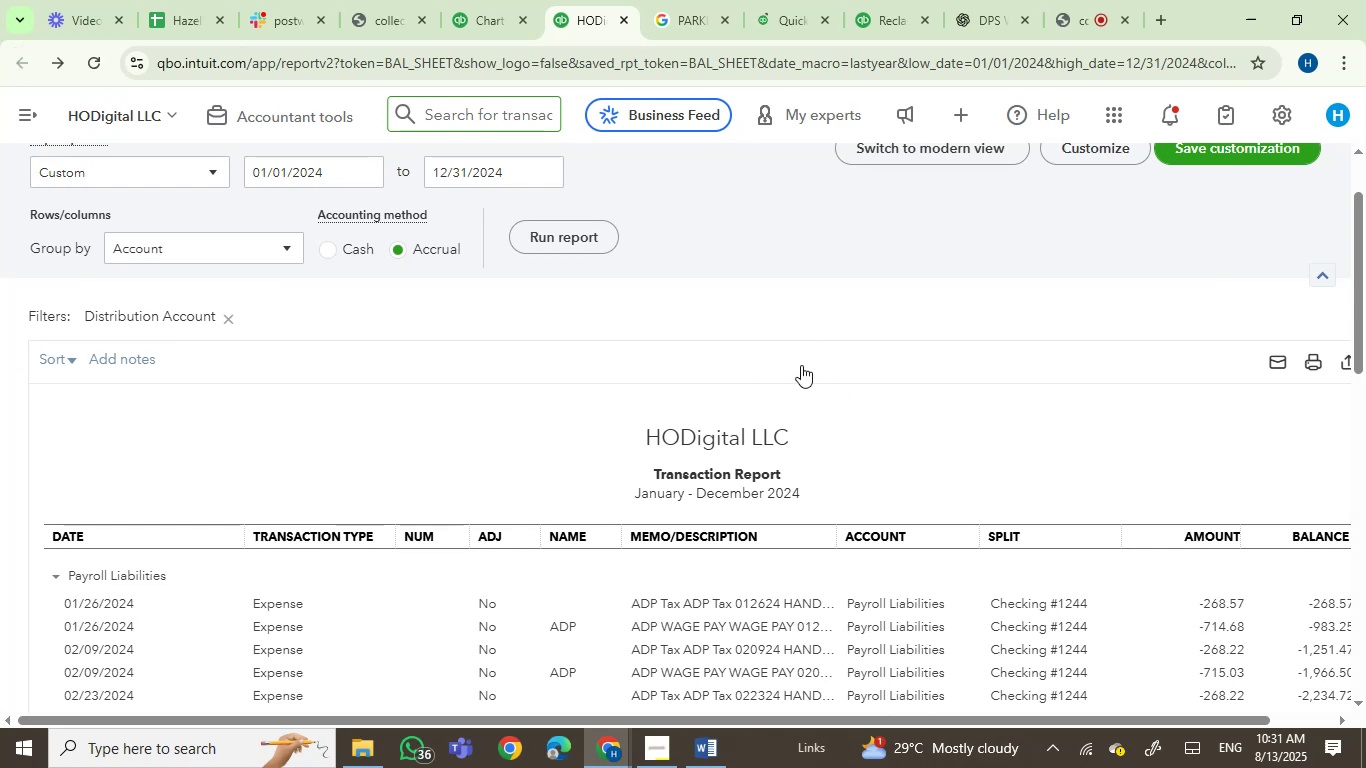 
left_click([780, 0])
 